 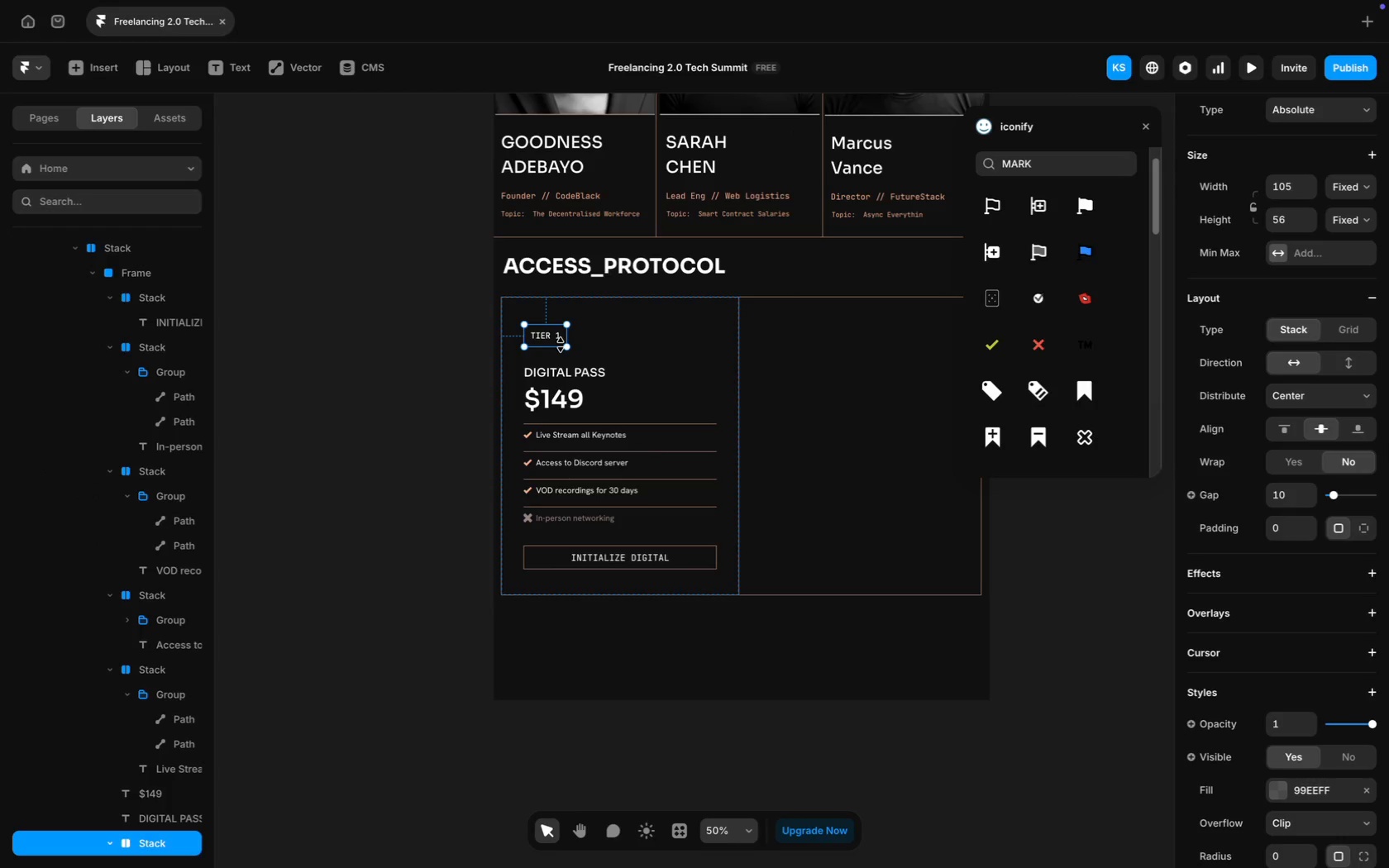 
hold_key(key=ShiftLeft, duration=3.57)
left_click([579, 376])
 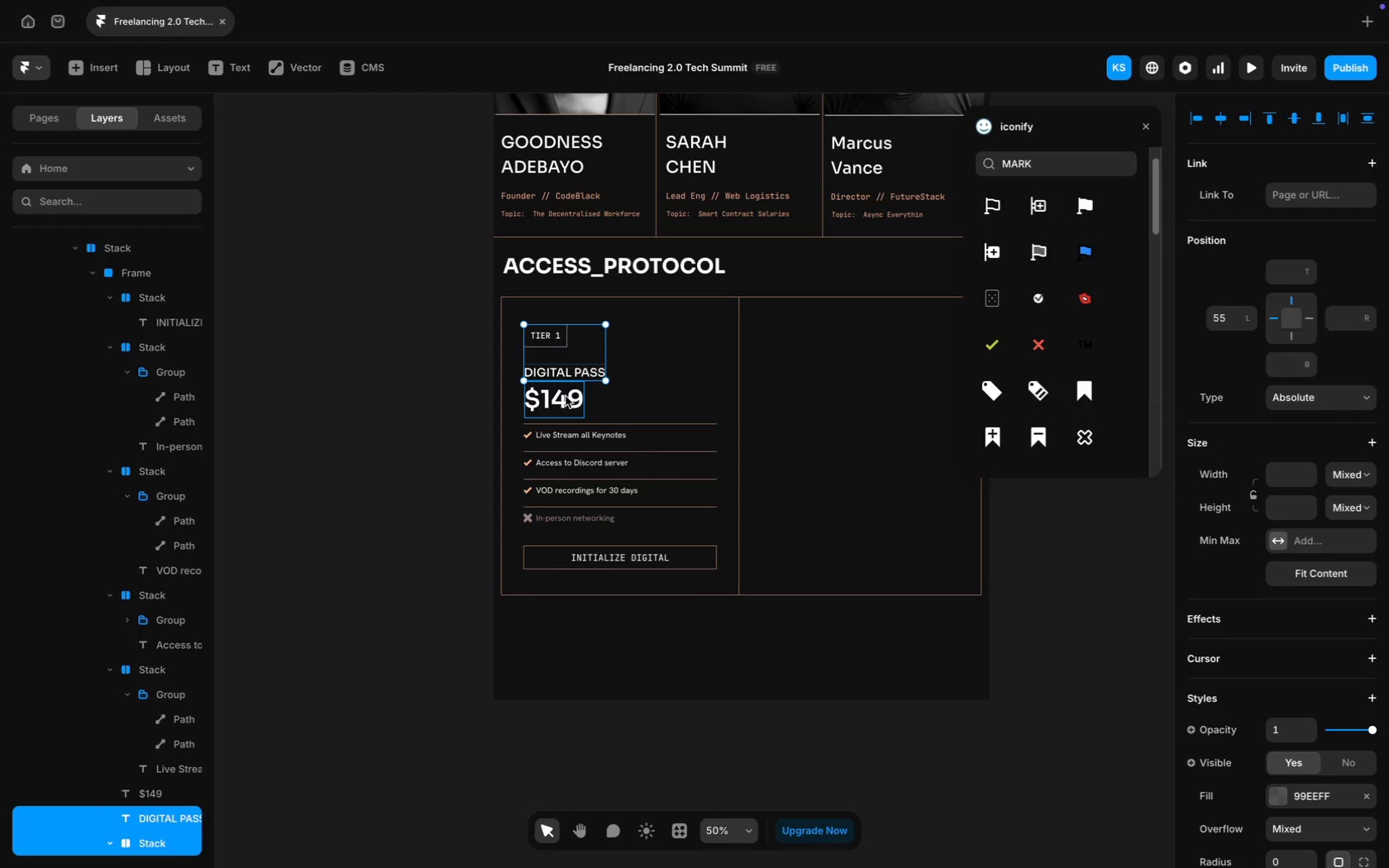 
left_click([566, 397])
 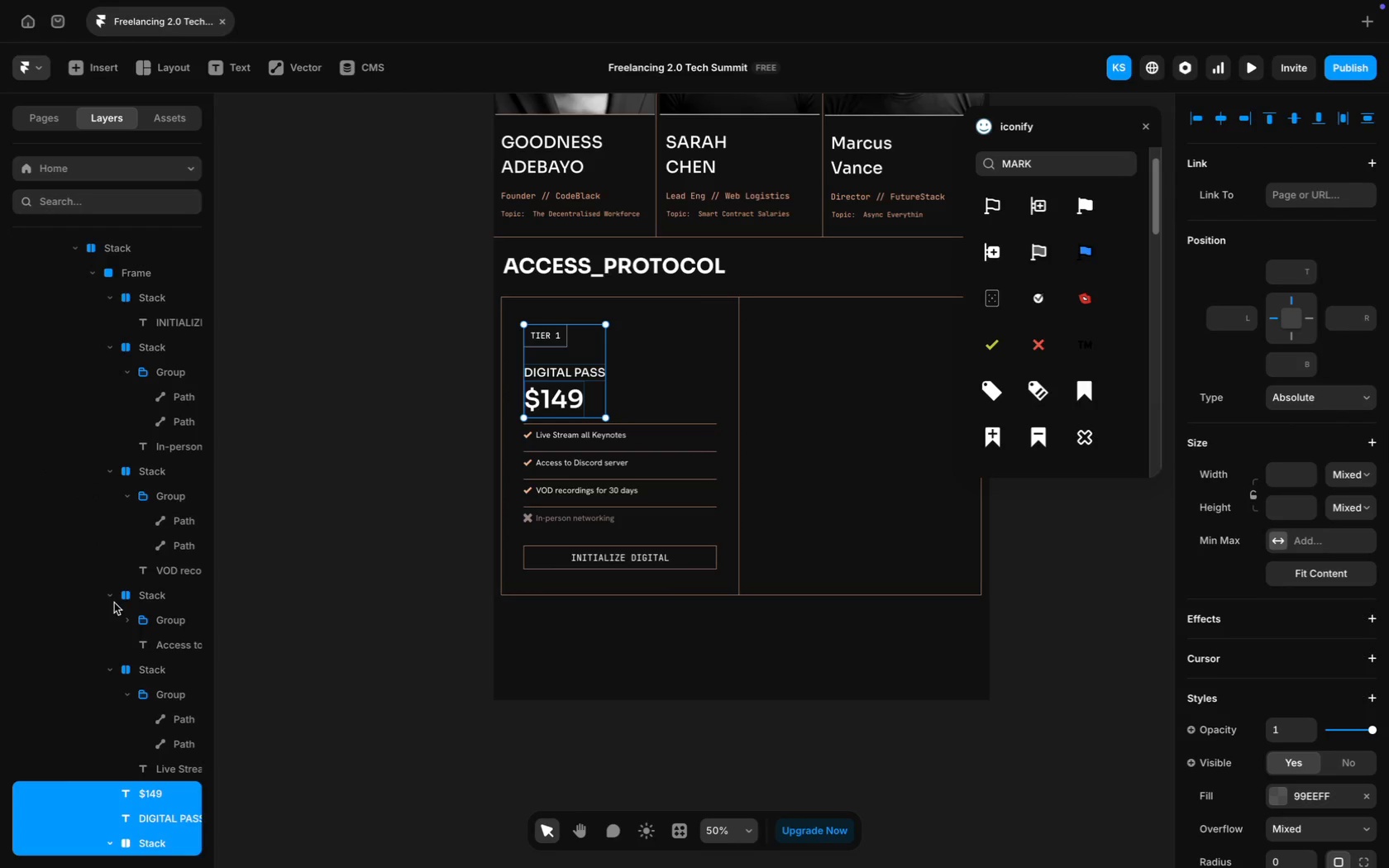 
scroll: coordinate [89, 659], scroll_direction: down, amount: 17.0
 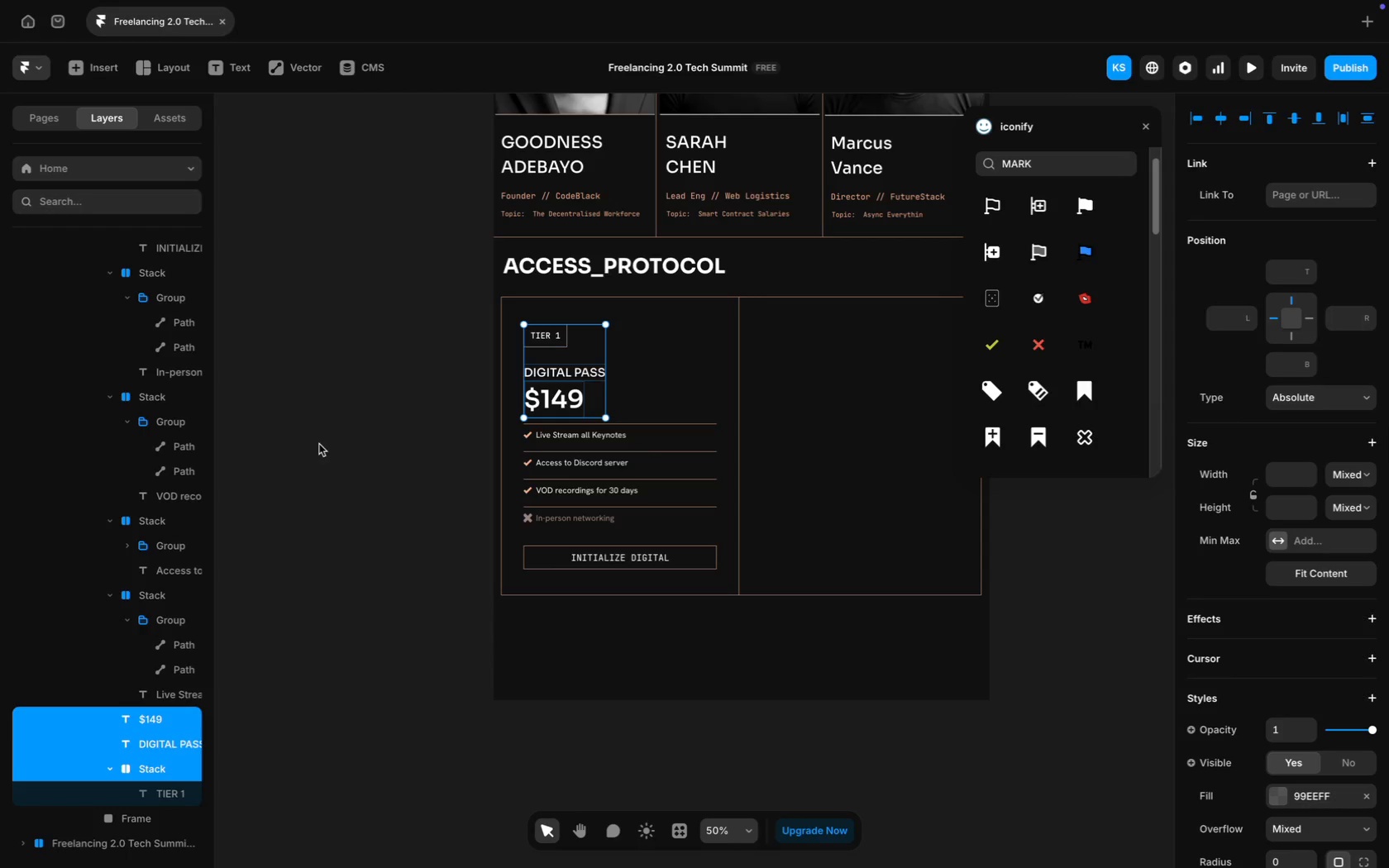 
scroll: coordinate [93, 317], scroll_direction: up, amount: 124.0
 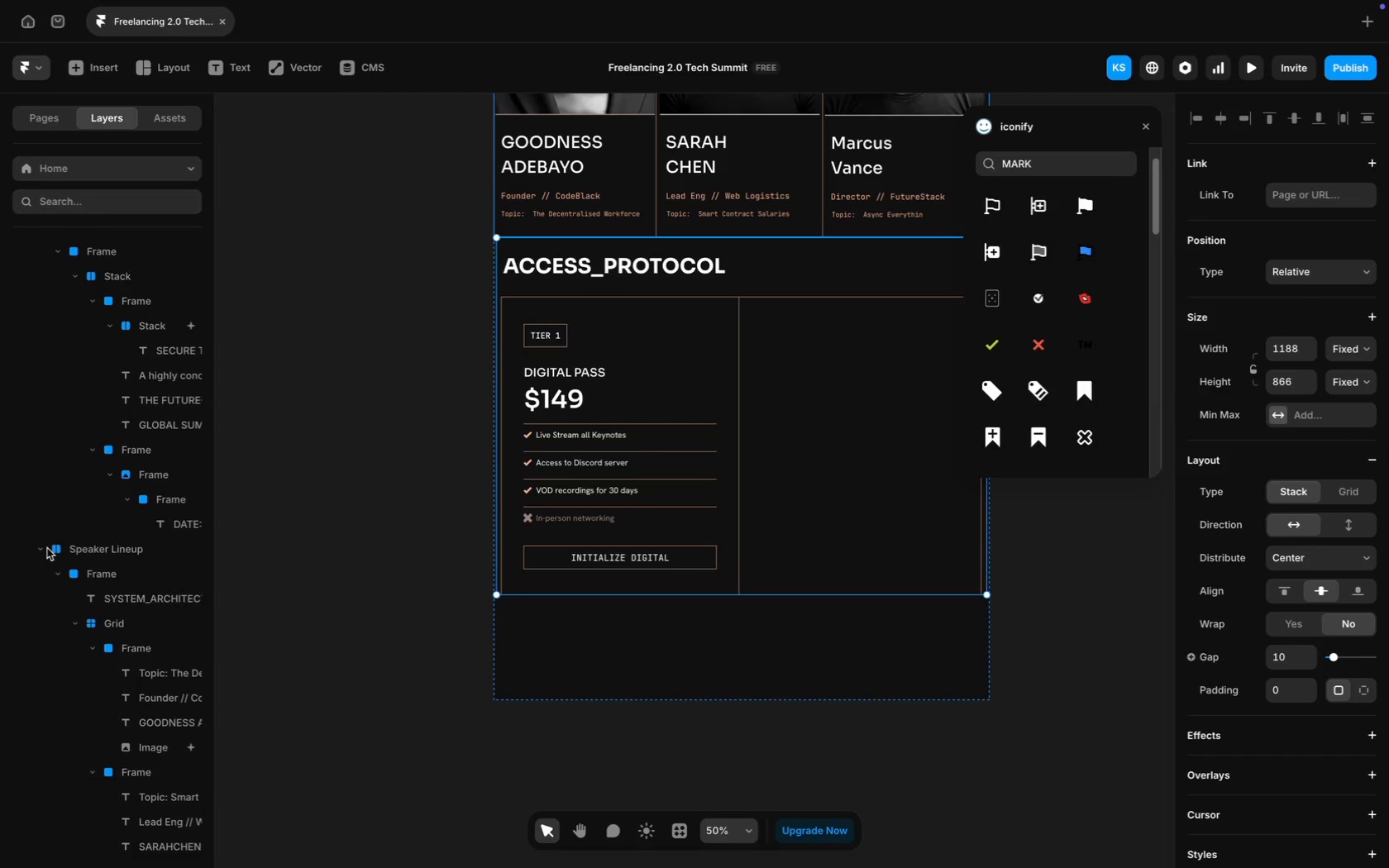 
left_click([46, 548])
 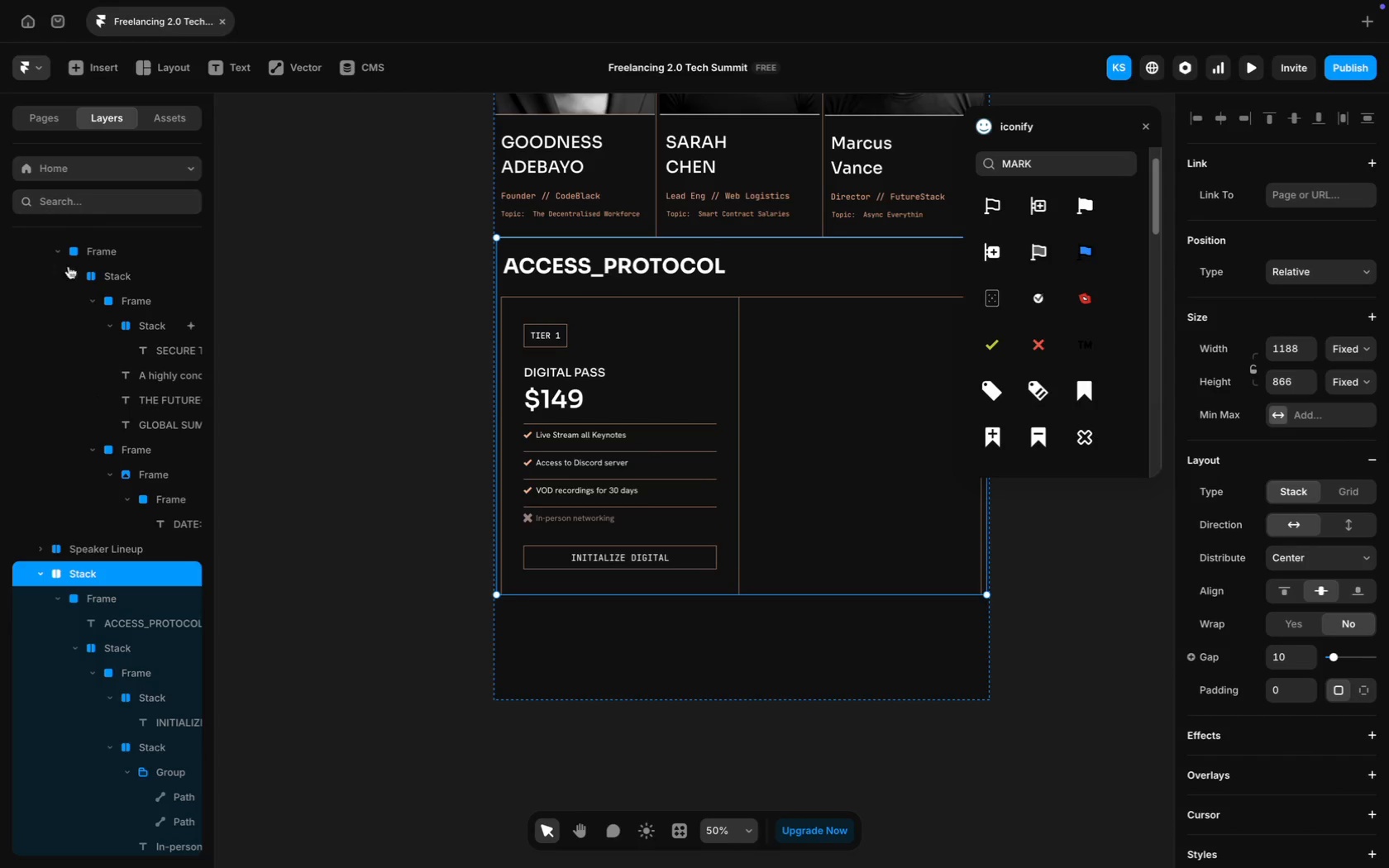 
scroll: coordinate [68, 259], scroll_direction: up, amount: 63.0
 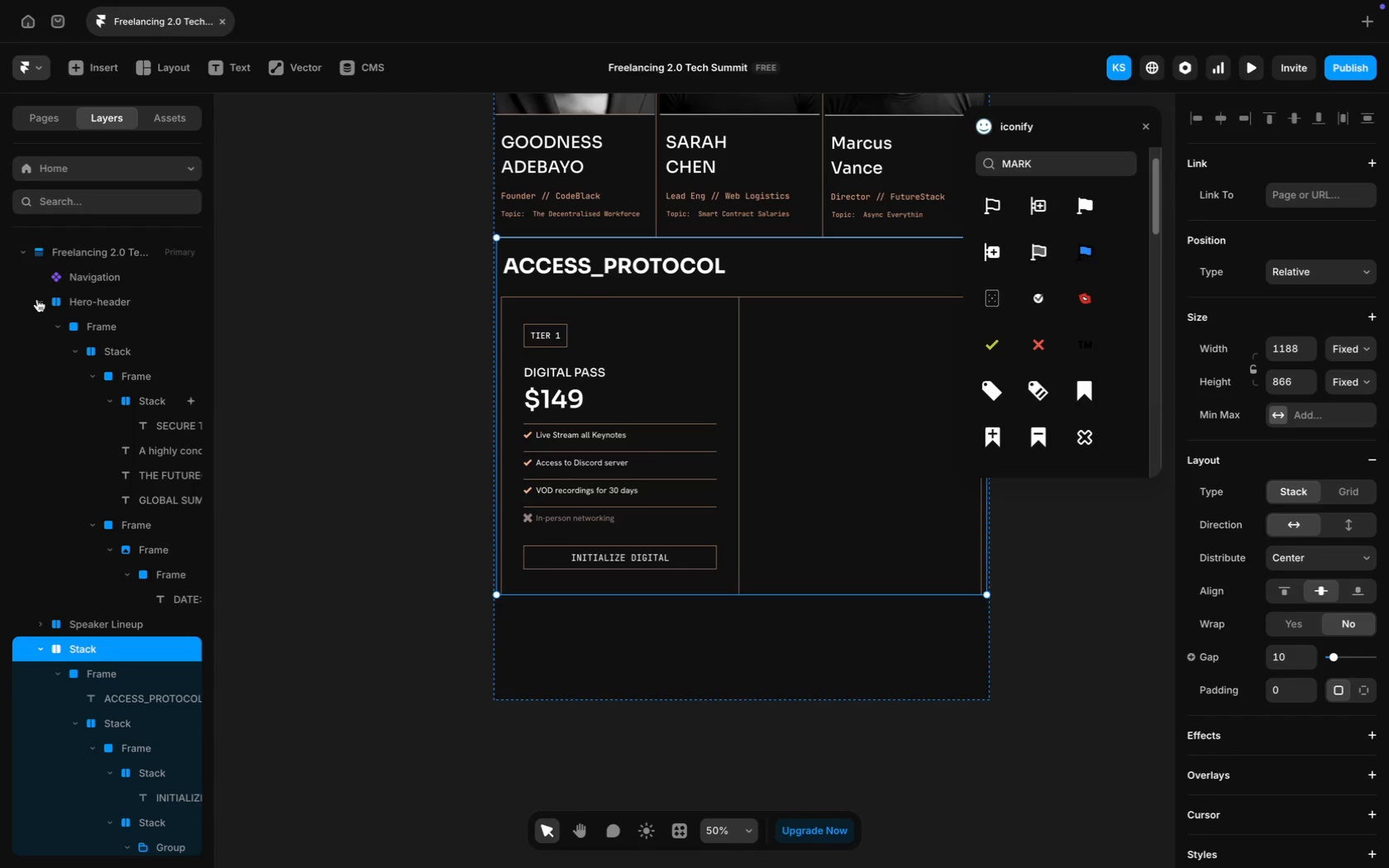 
left_click([39, 300])
 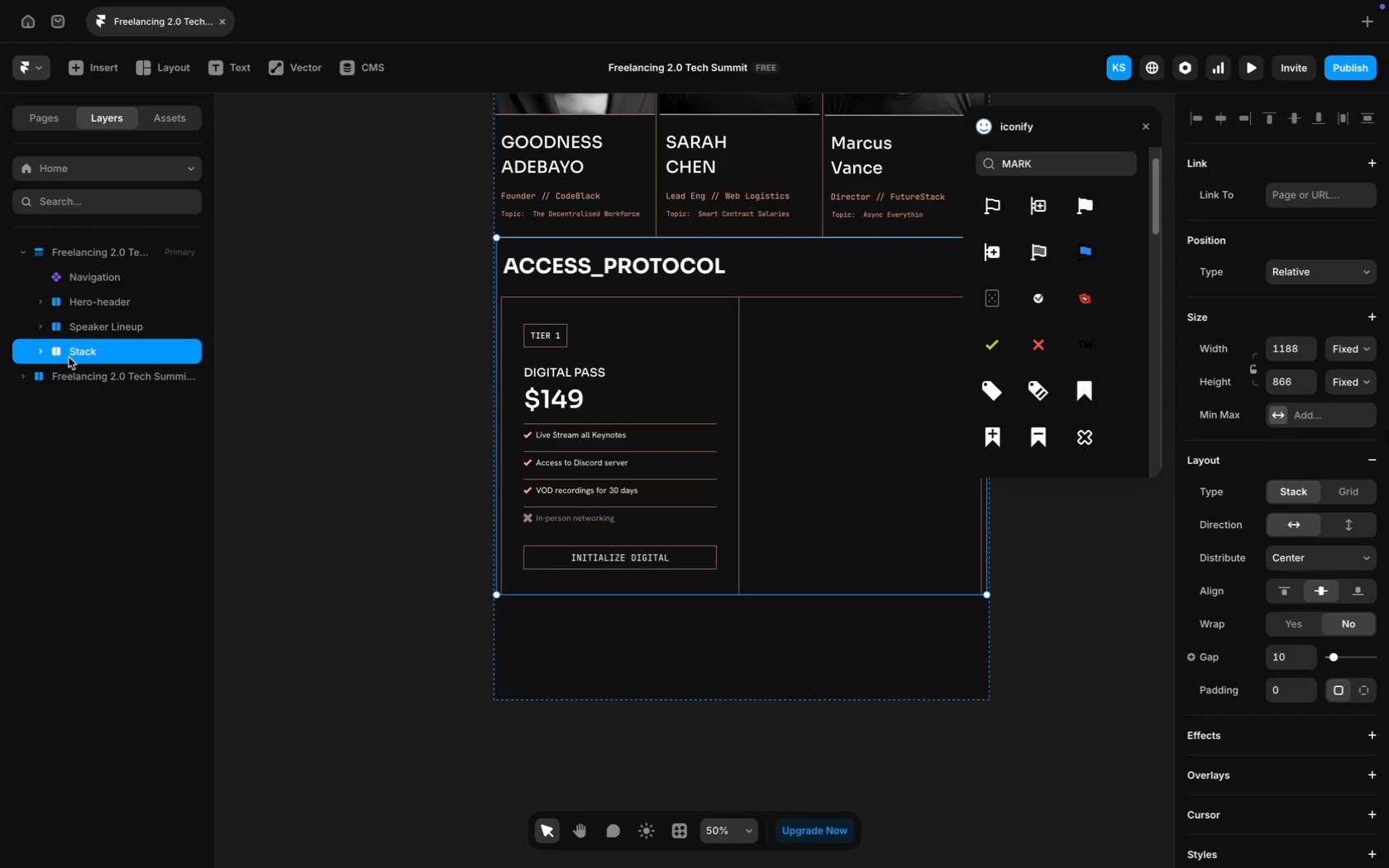 
left_click([82, 355])
 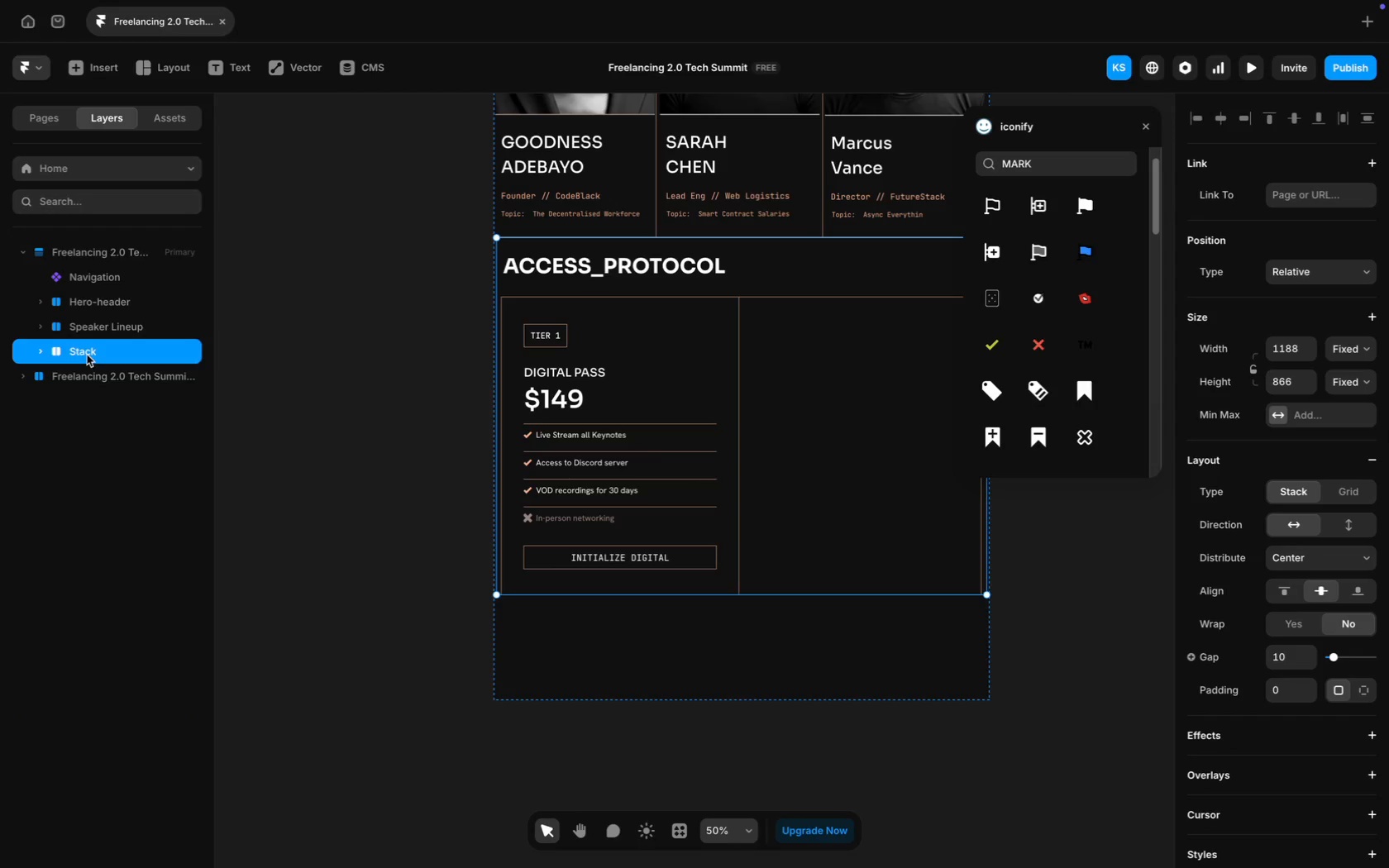 
double_click([87, 355])
 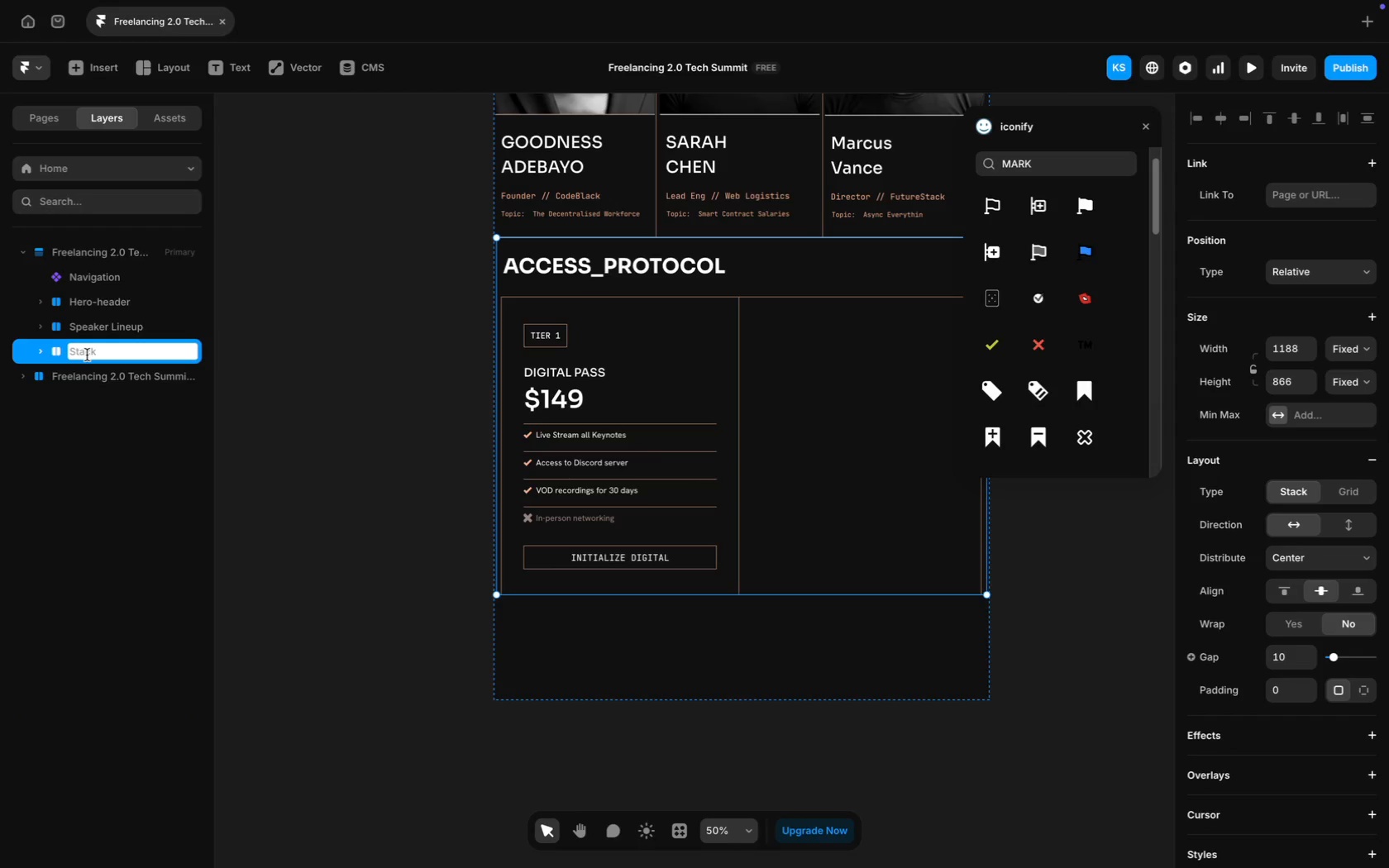 
type(Acee)
key(Backspace)
type(c)
key(Backspace)
key(Backspace)
type(cess )
key(Backspace)
type(_Prp)
key(Backspace)
type(otocol)
 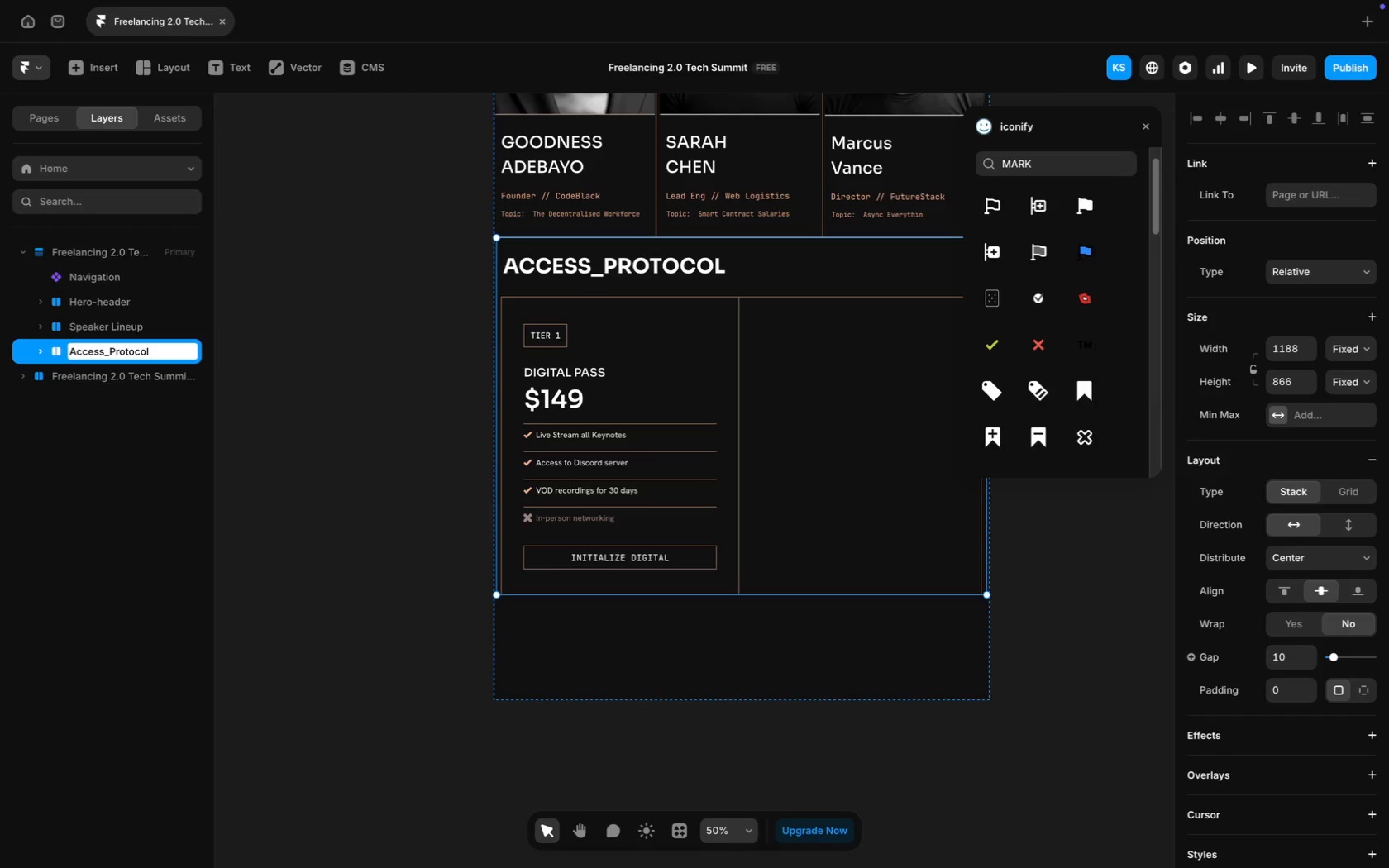 
key(Enter)
 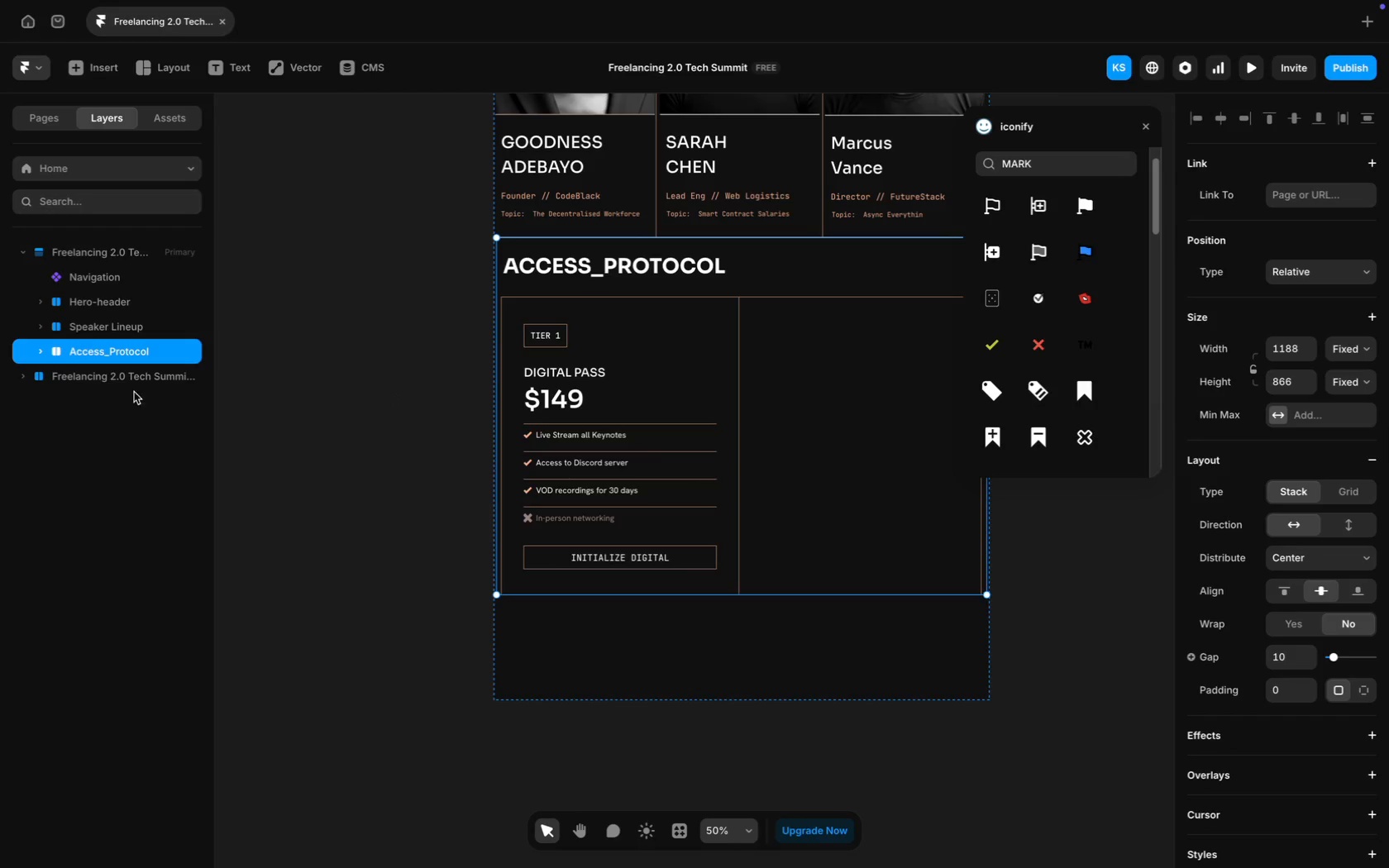 
left_click([40, 350])
 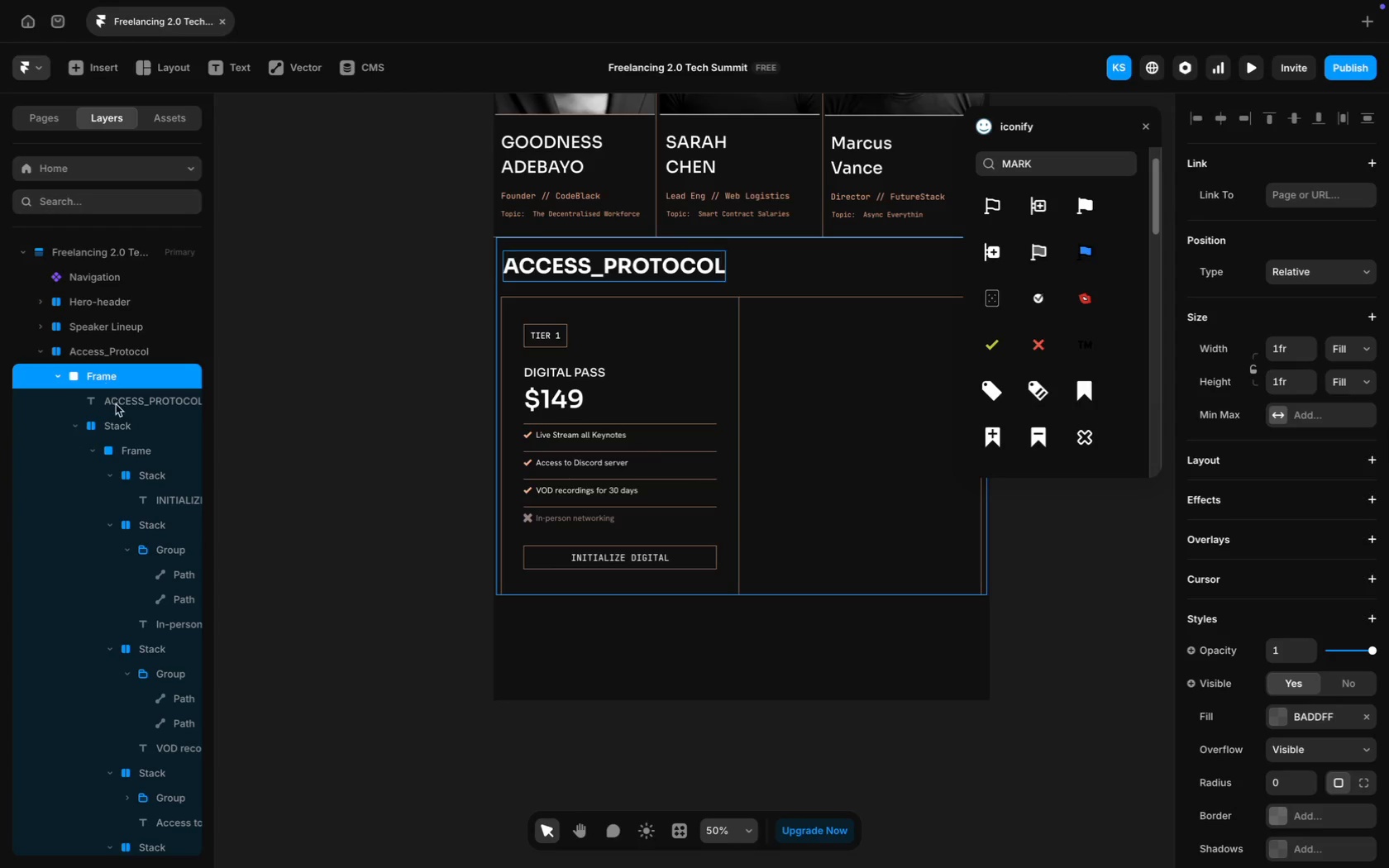 
left_click([122, 427])
 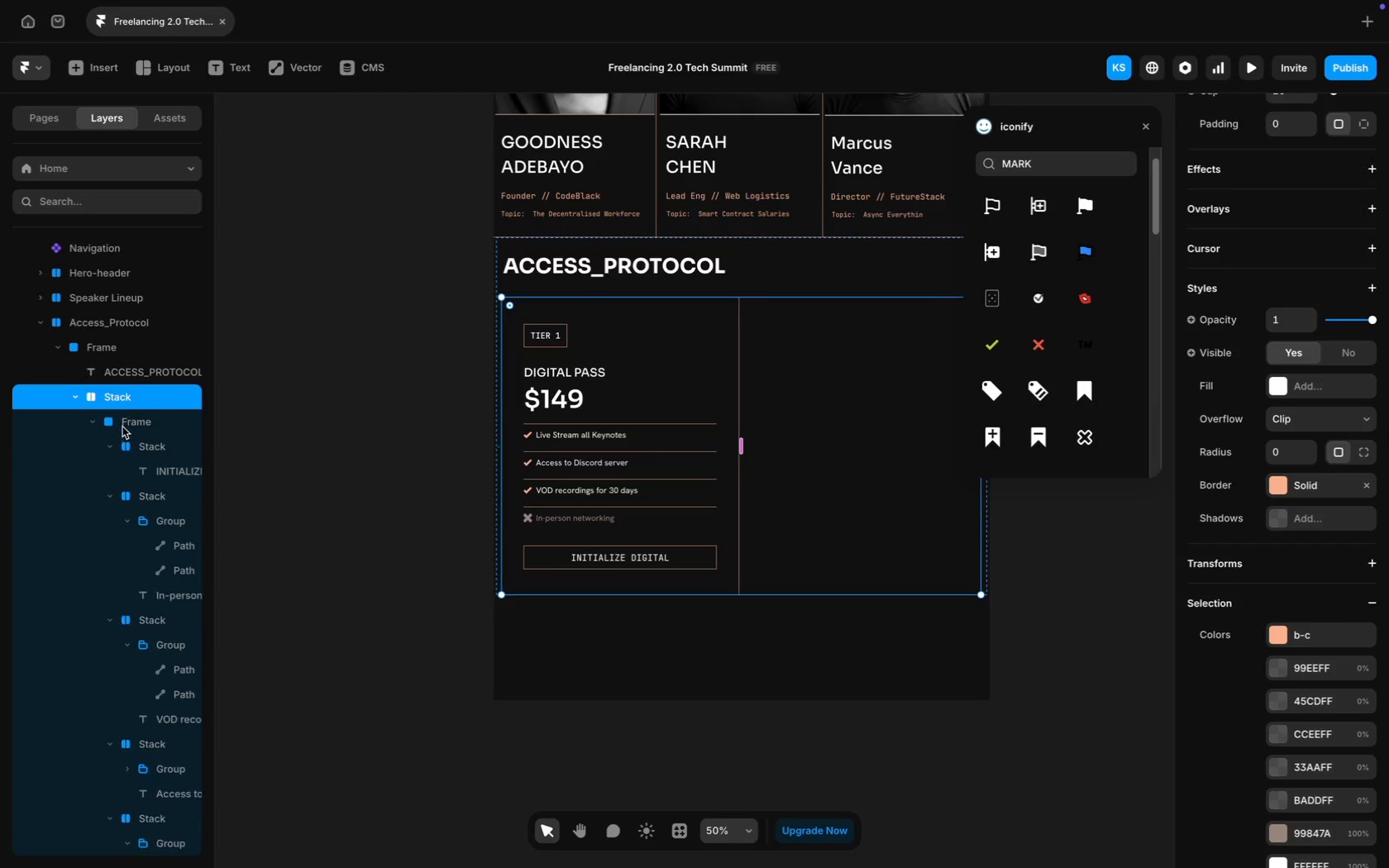 
left_click([123, 408])
 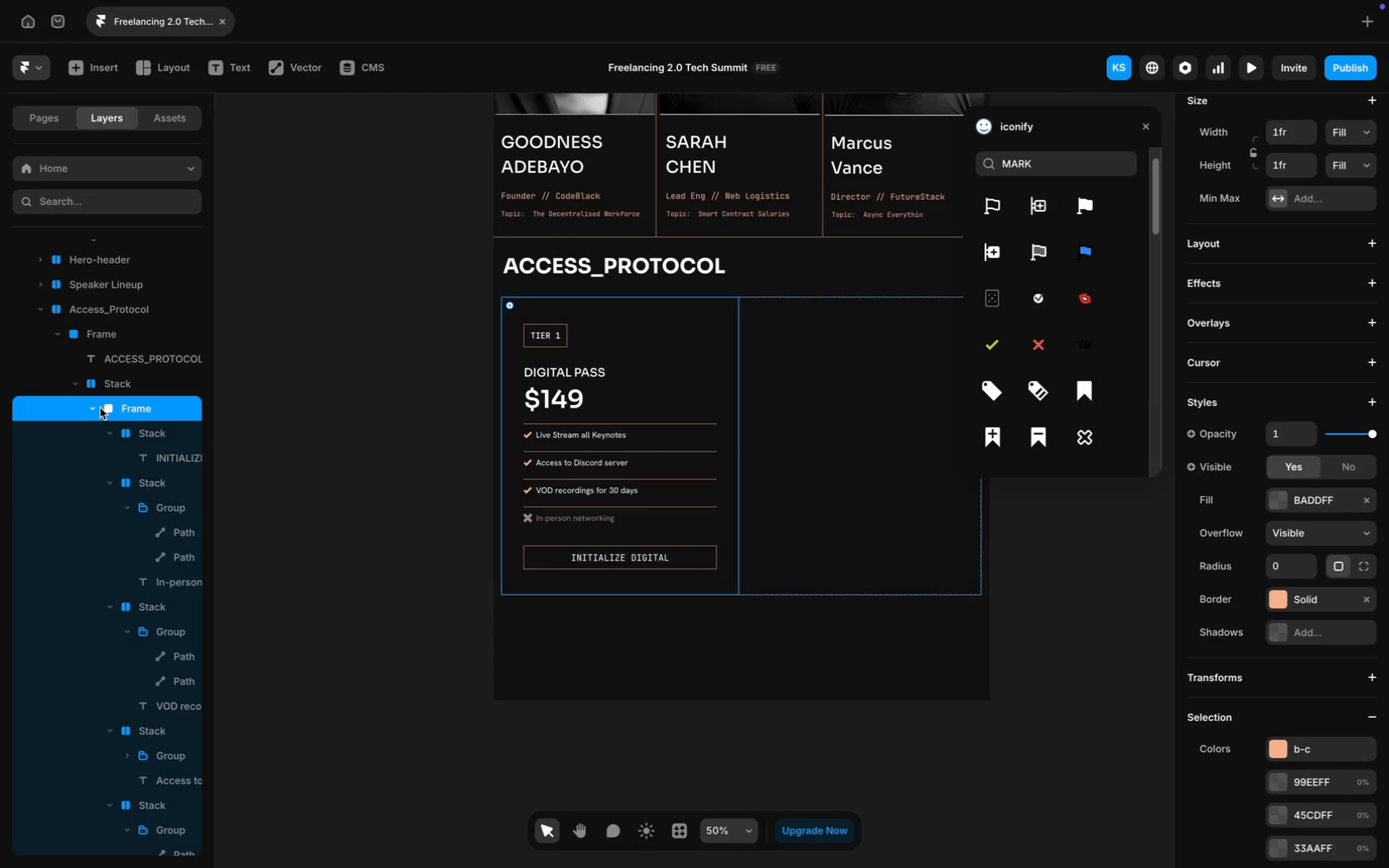 
scroll: coordinate [122, 427], scroll_direction: down, amount: 7.0
 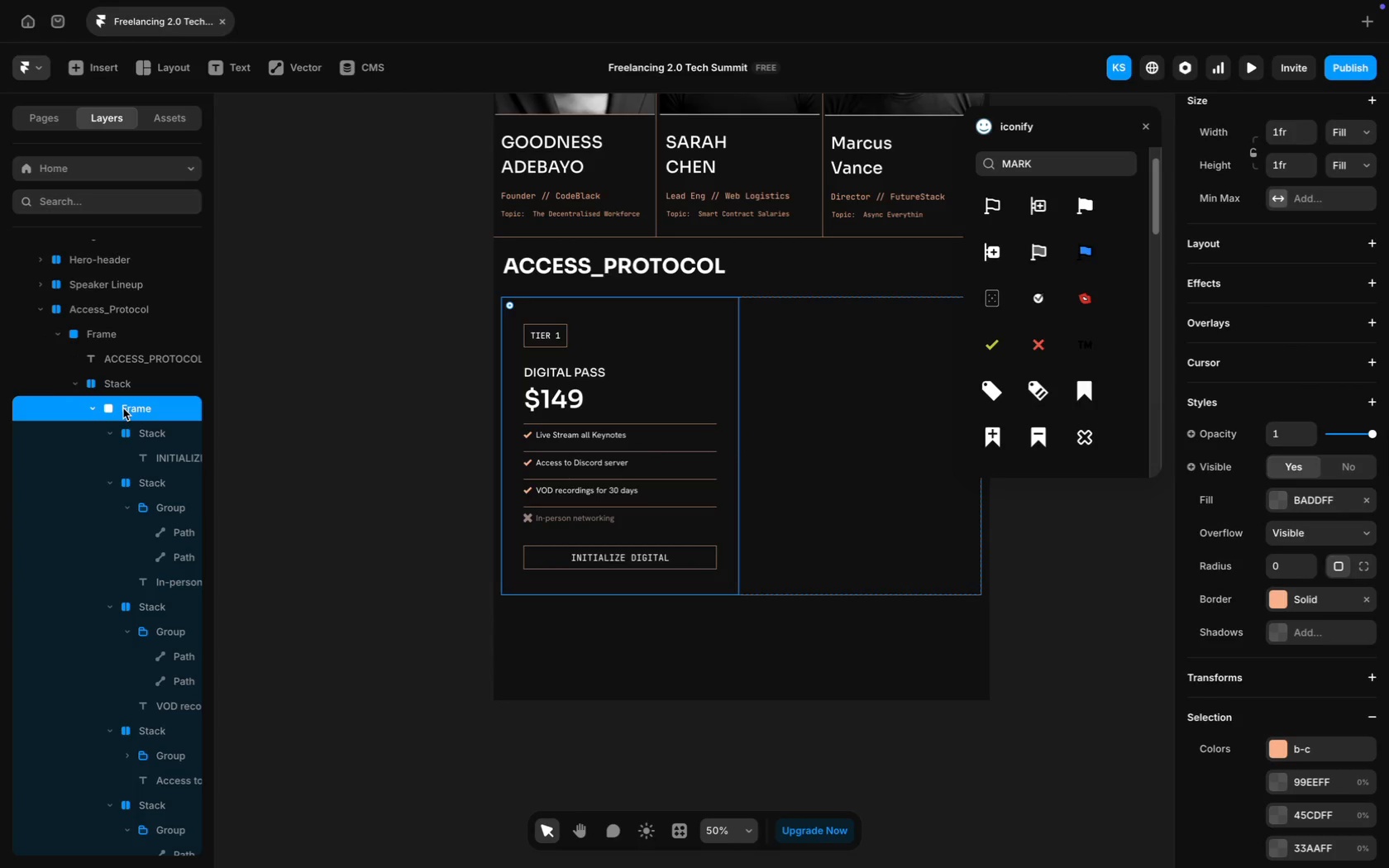 
left_click([100, 408])
 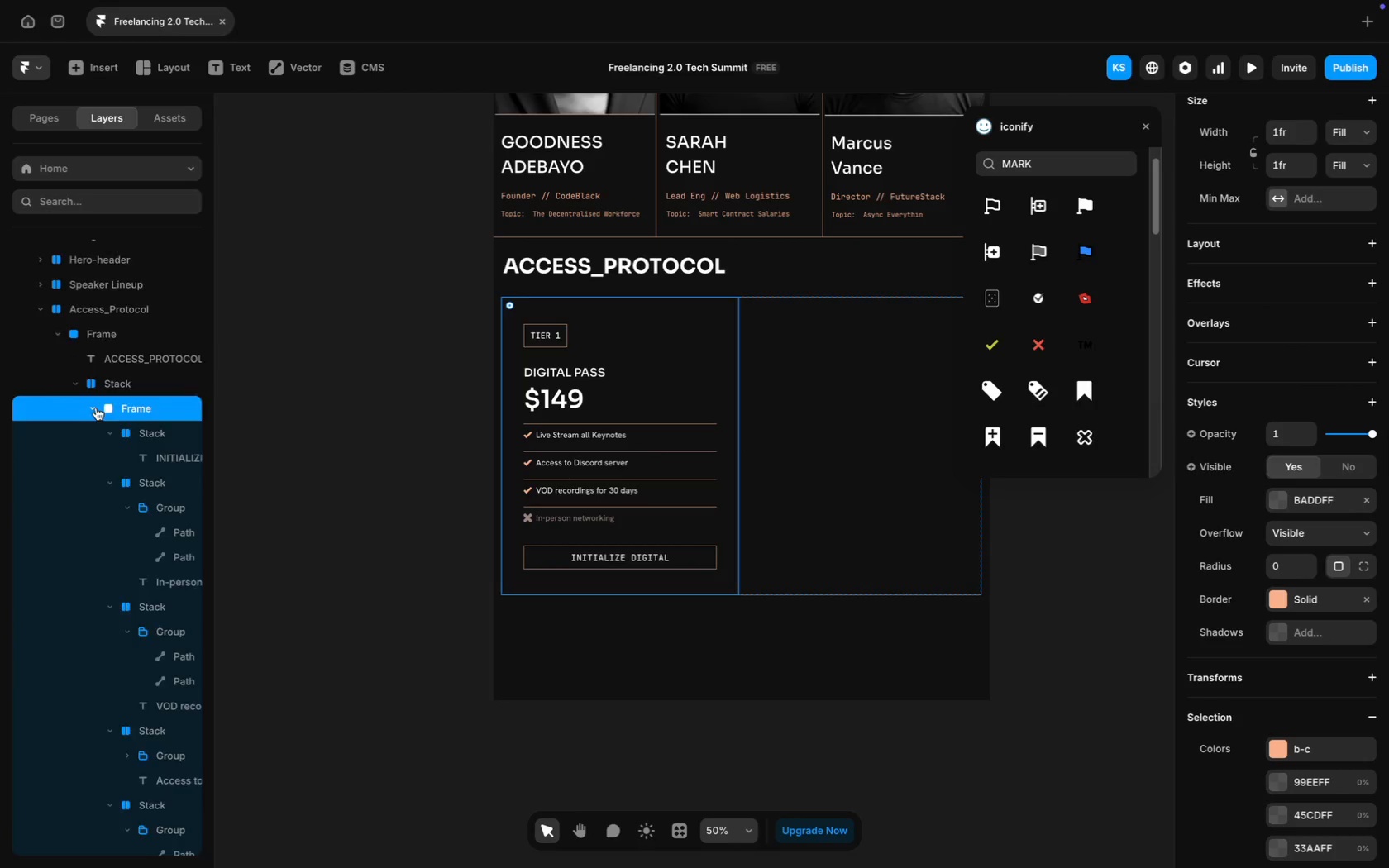 
double_click([96, 408])
 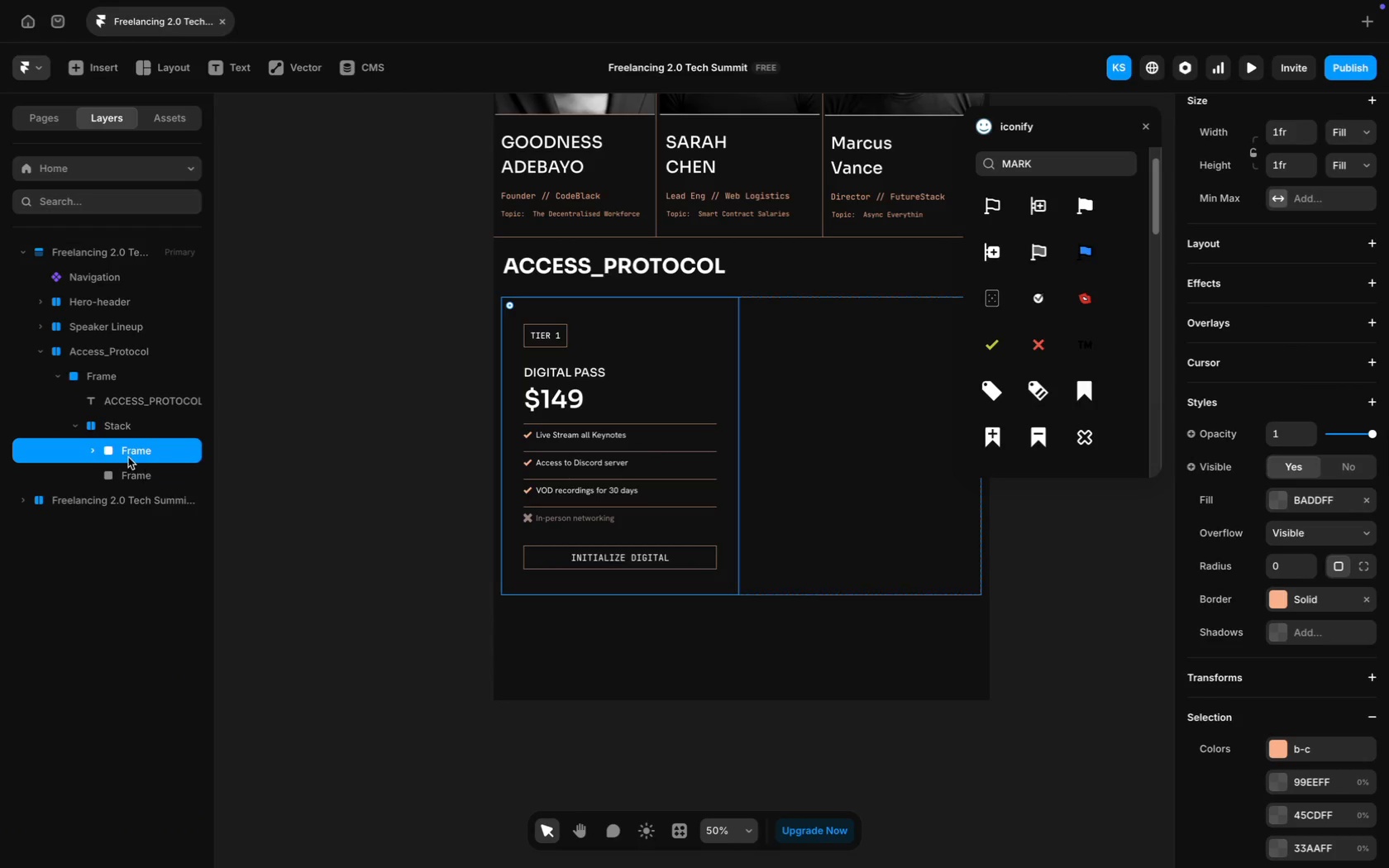 
left_click([127, 450])
 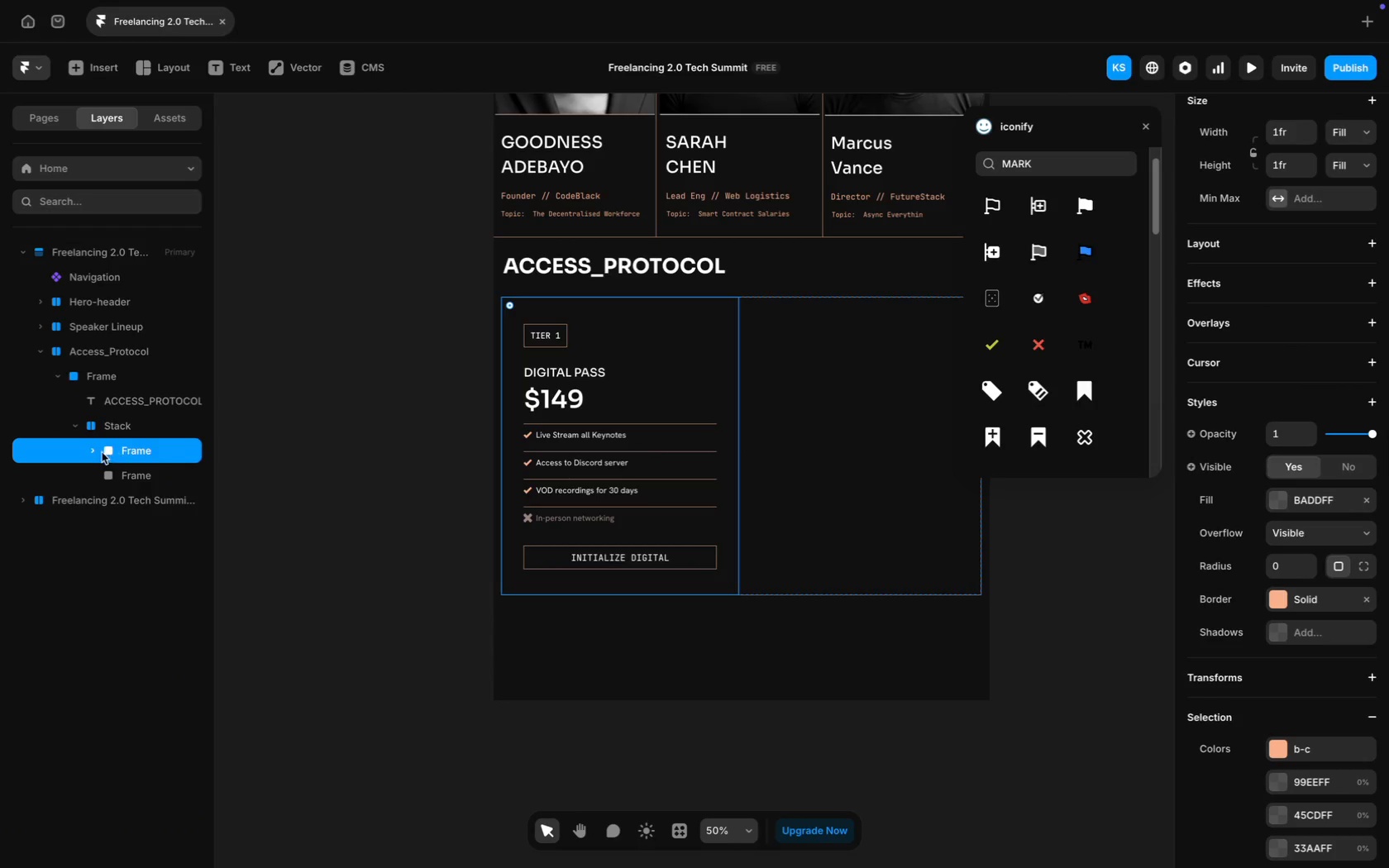 
left_click([91, 448])
 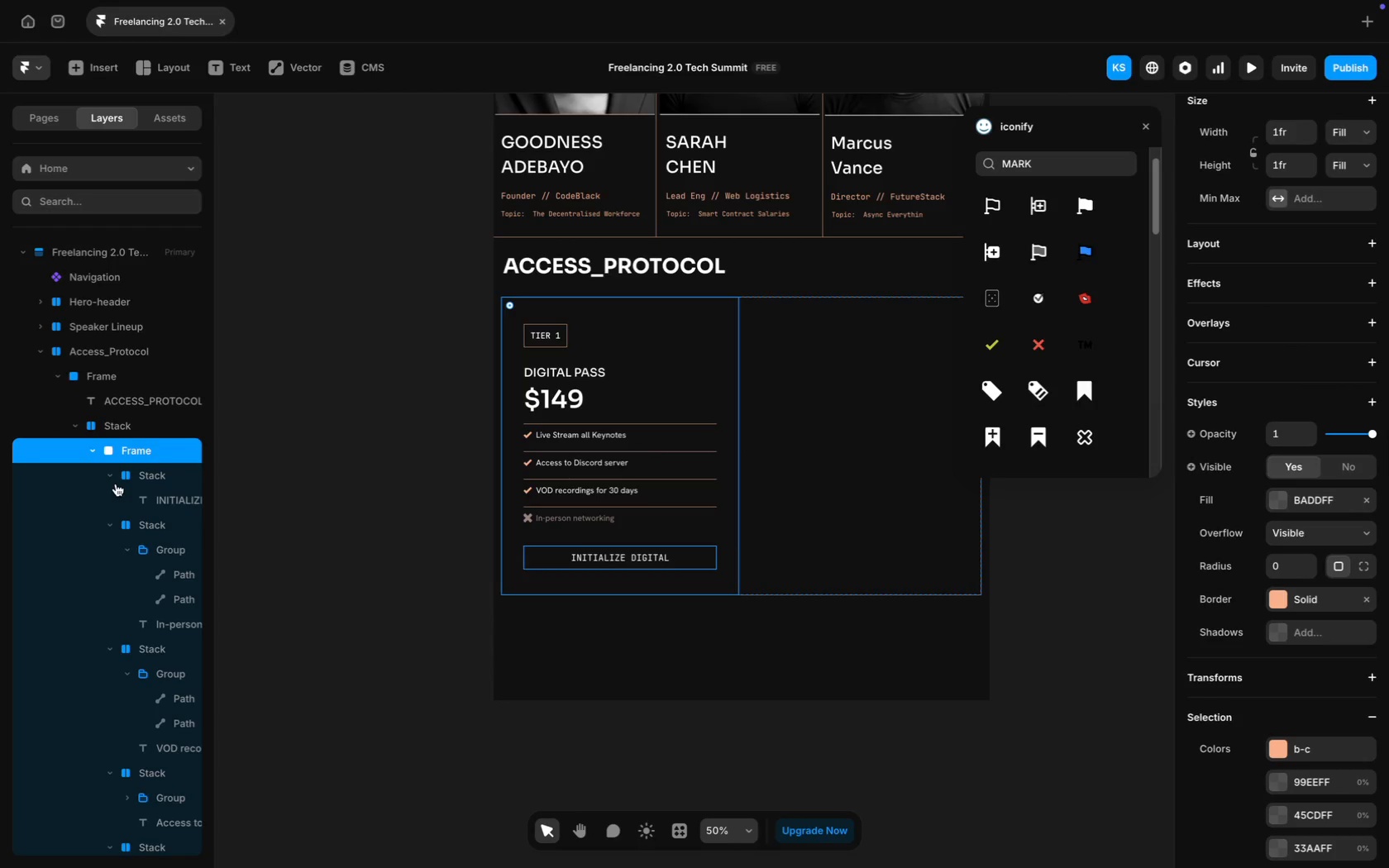 
left_click([113, 482])
 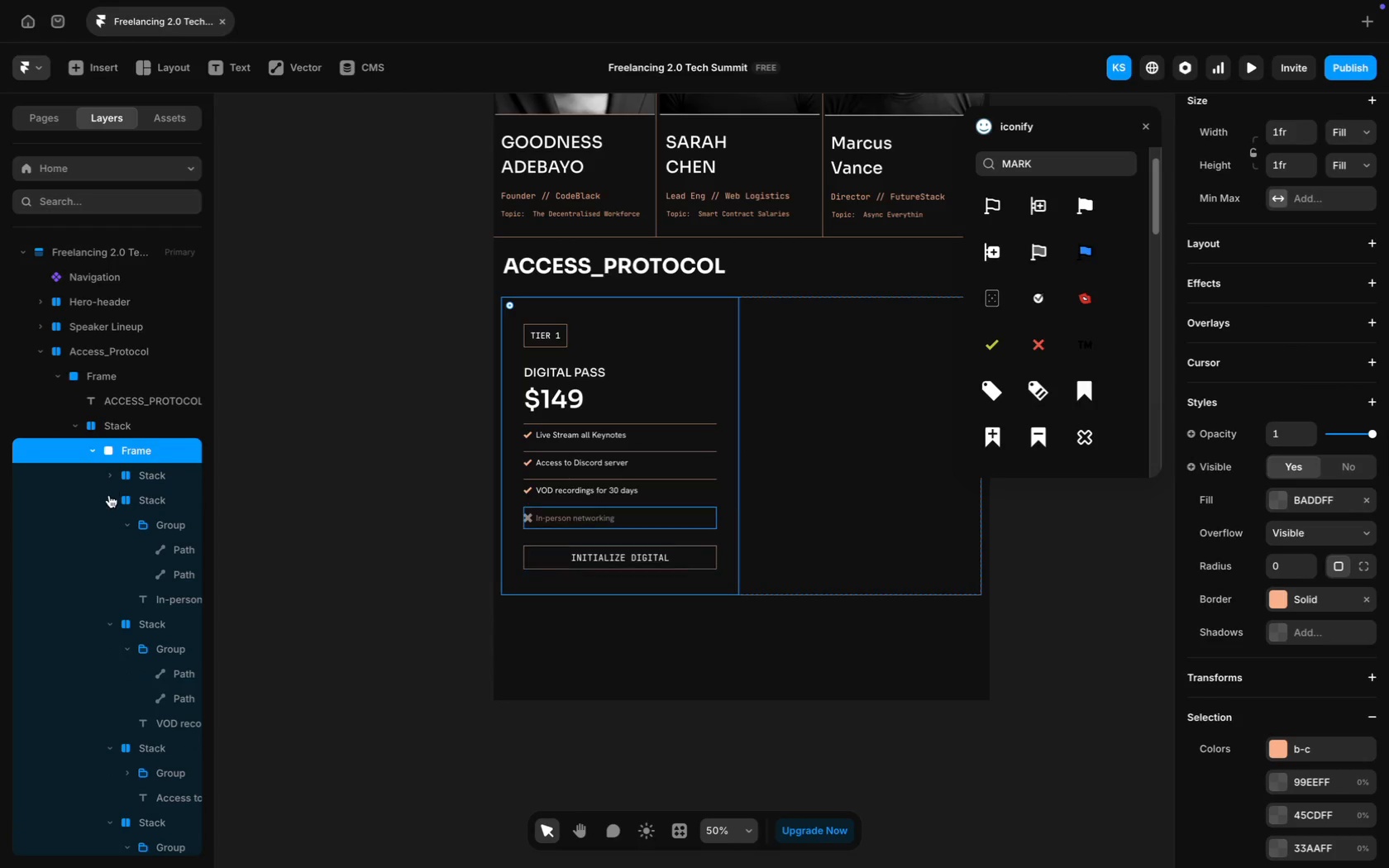 
left_click([108, 498])
 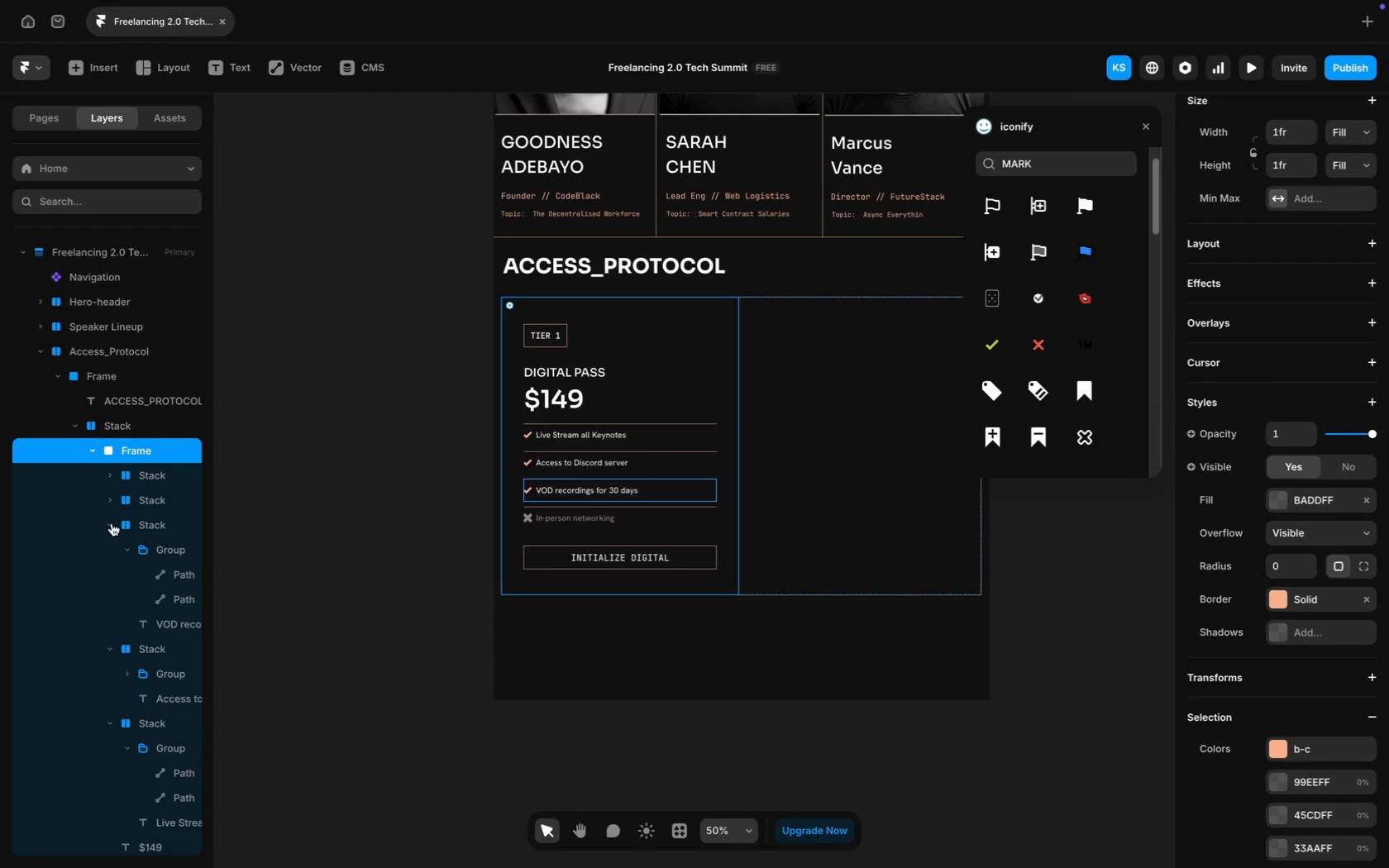 
left_click([111, 527])
 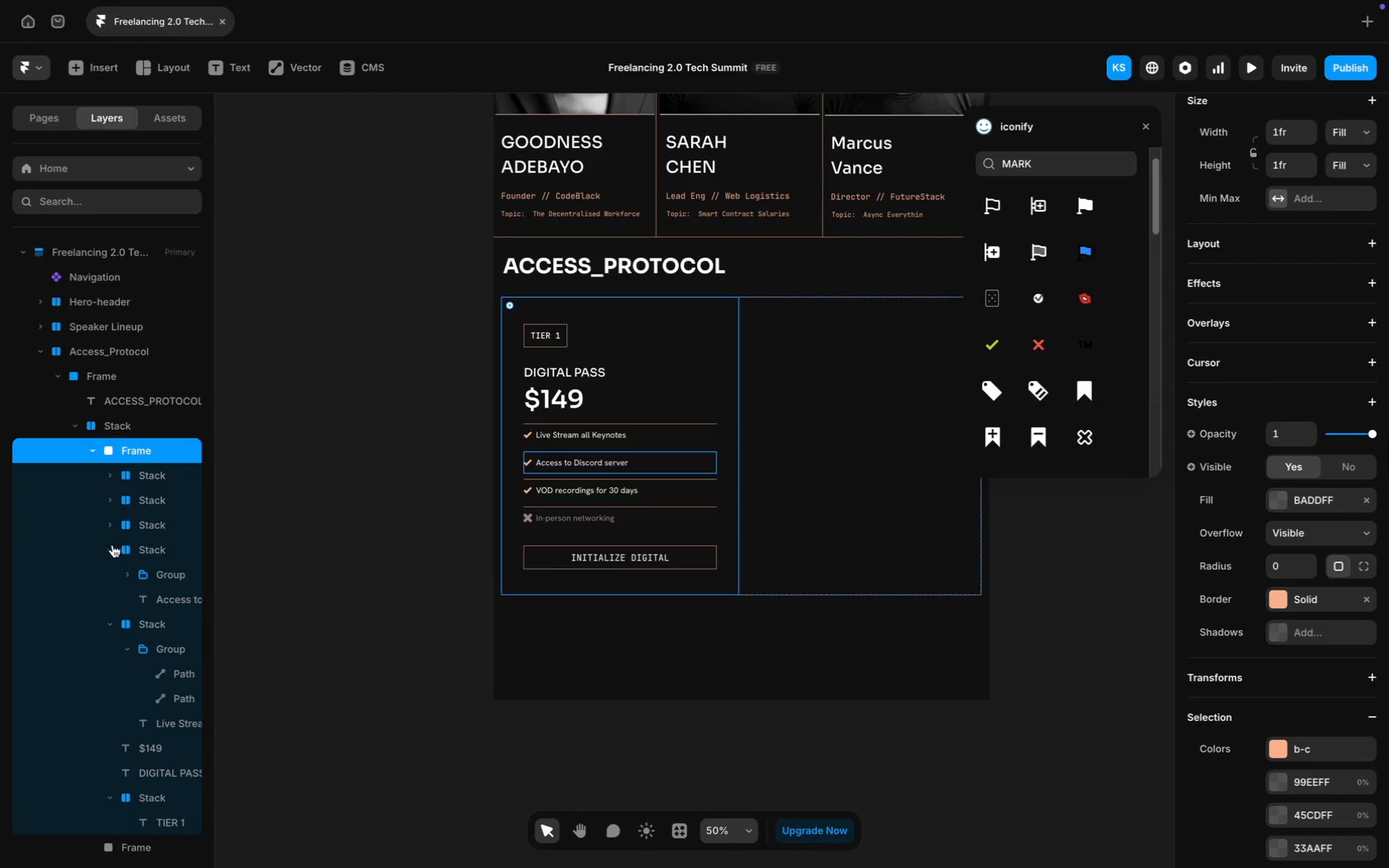 
left_click([112, 546])
 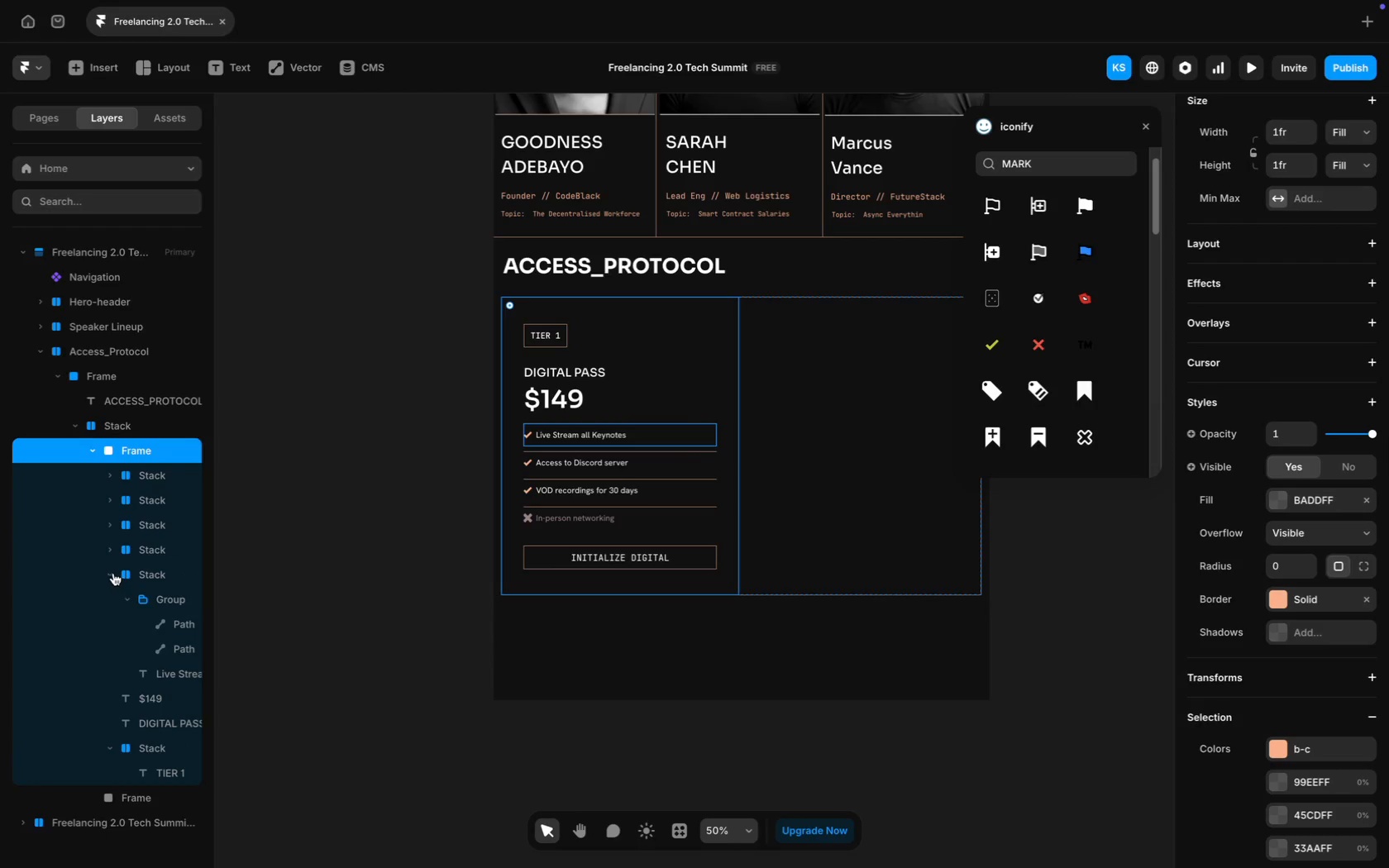 
left_click([113, 573])
 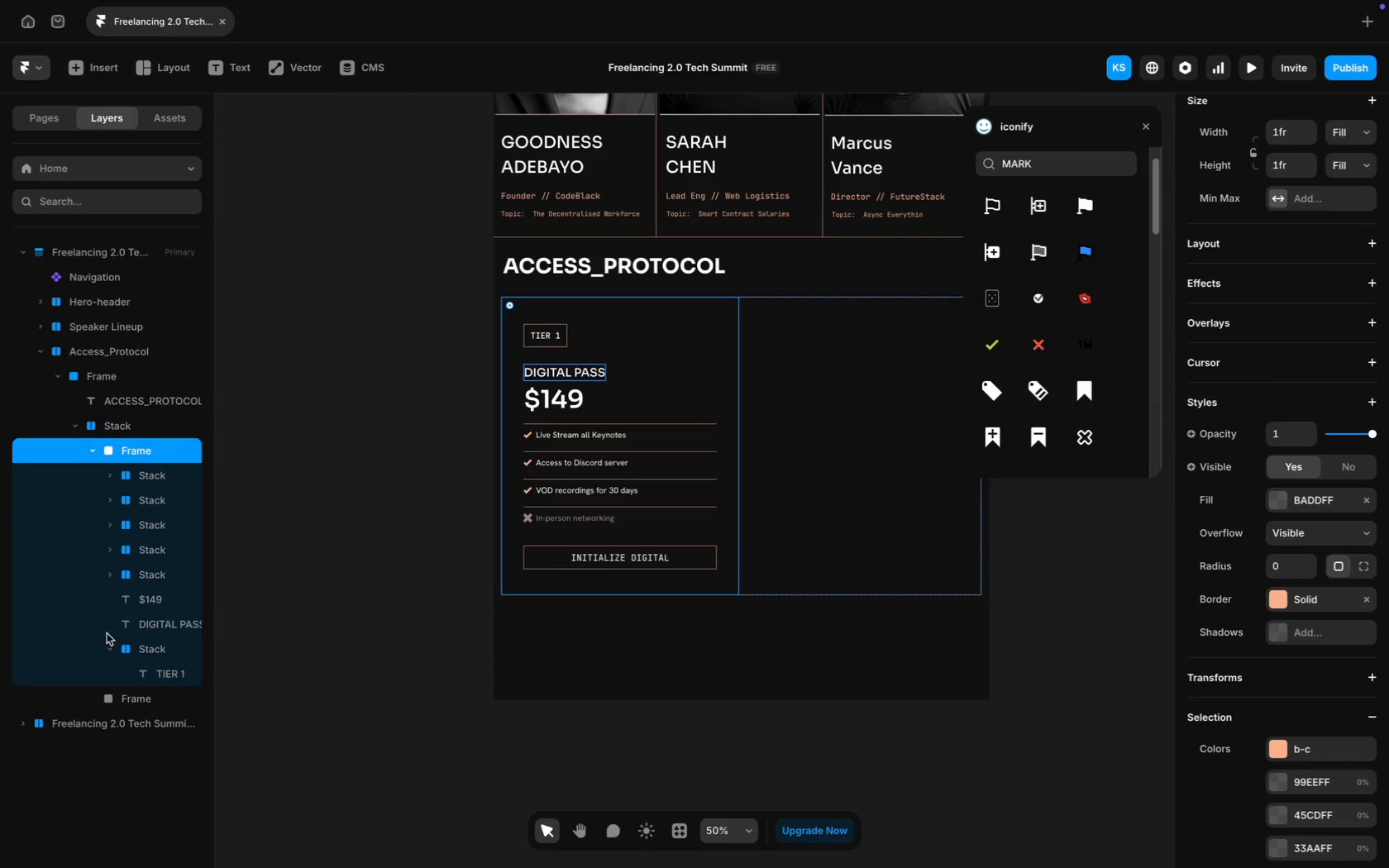 
left_click([109, 644])
 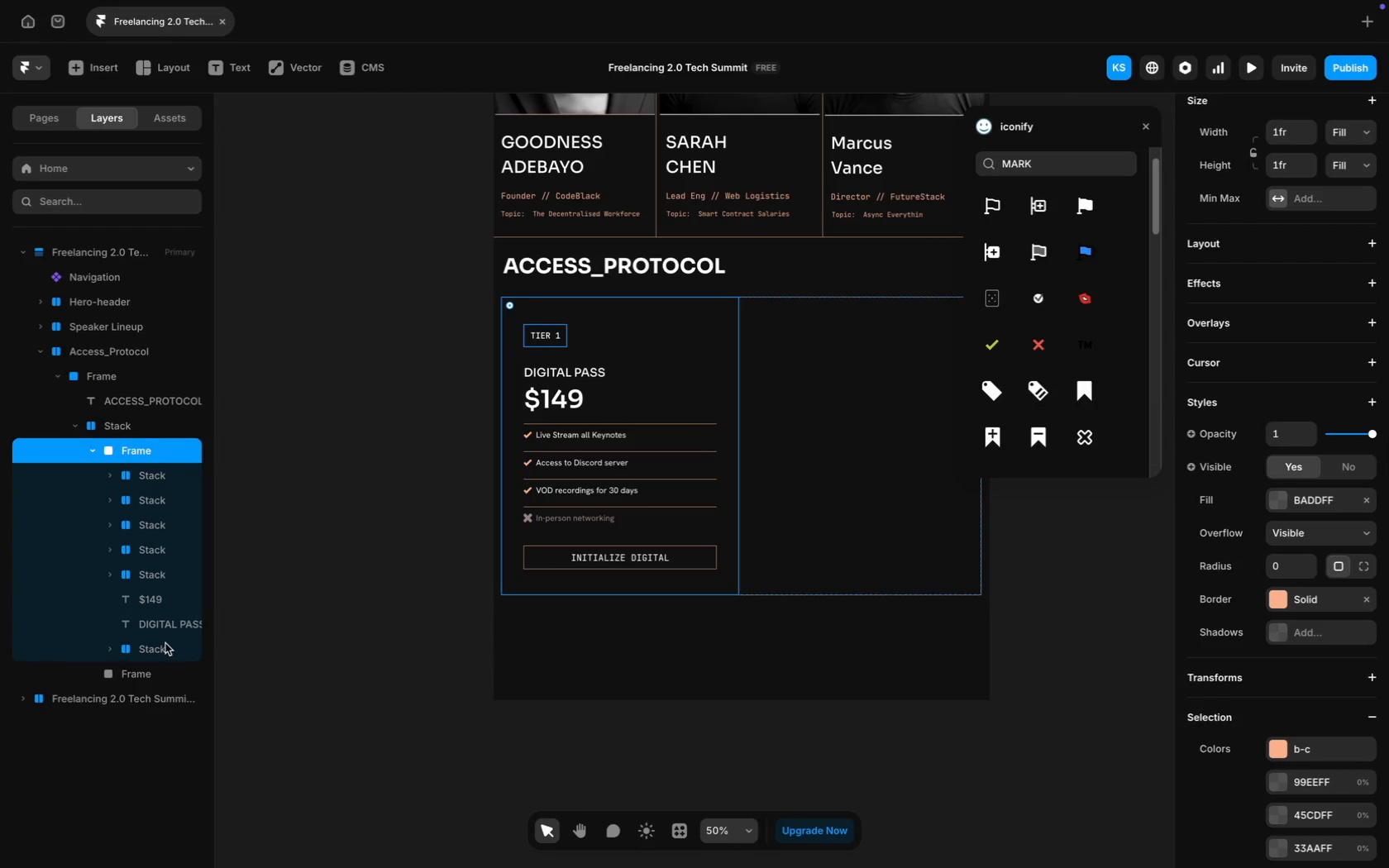 
hold_key(key=ShiftLeft, duration=0.62)
left_click([165, 643])
 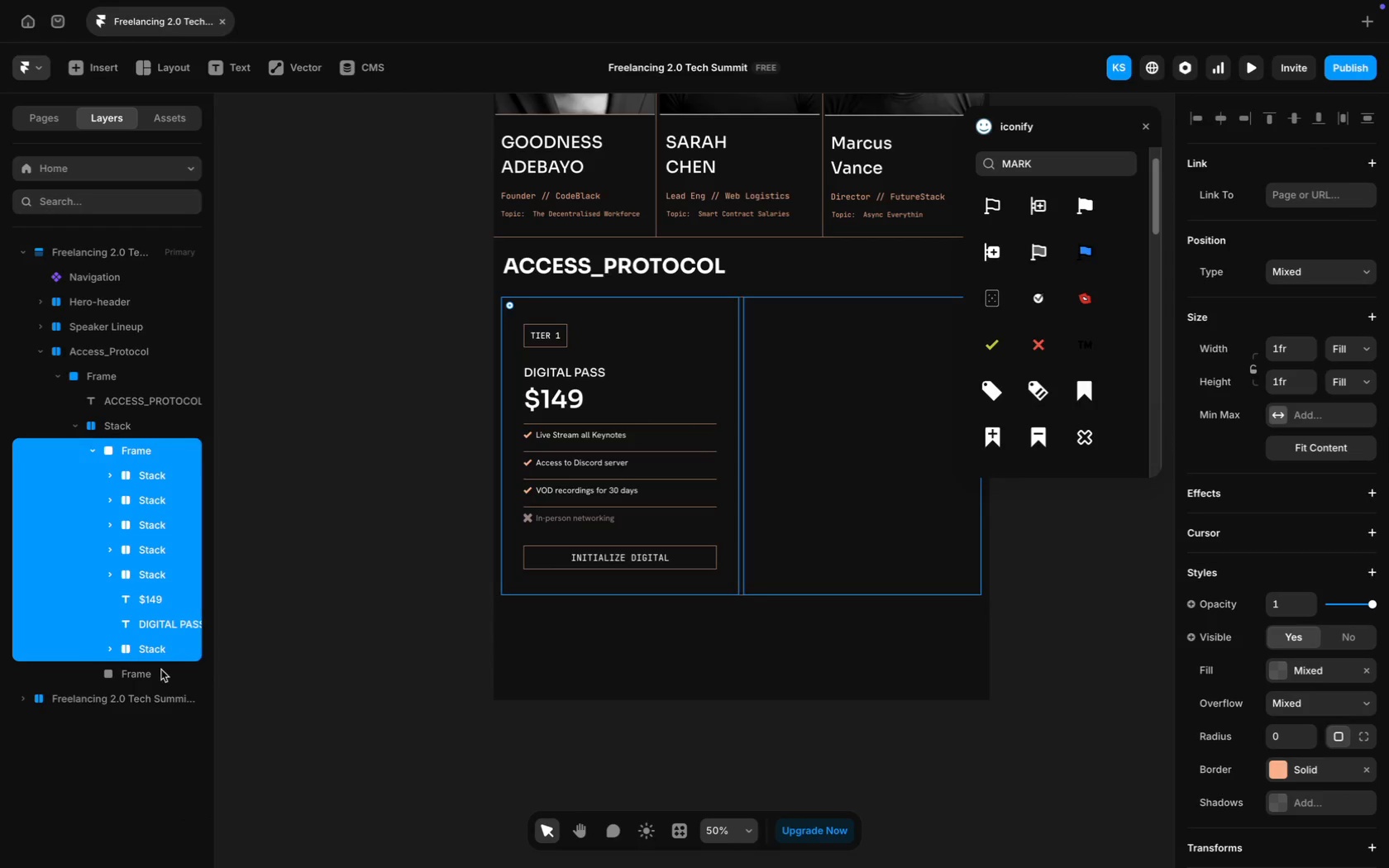 
left_click([273, 594])
 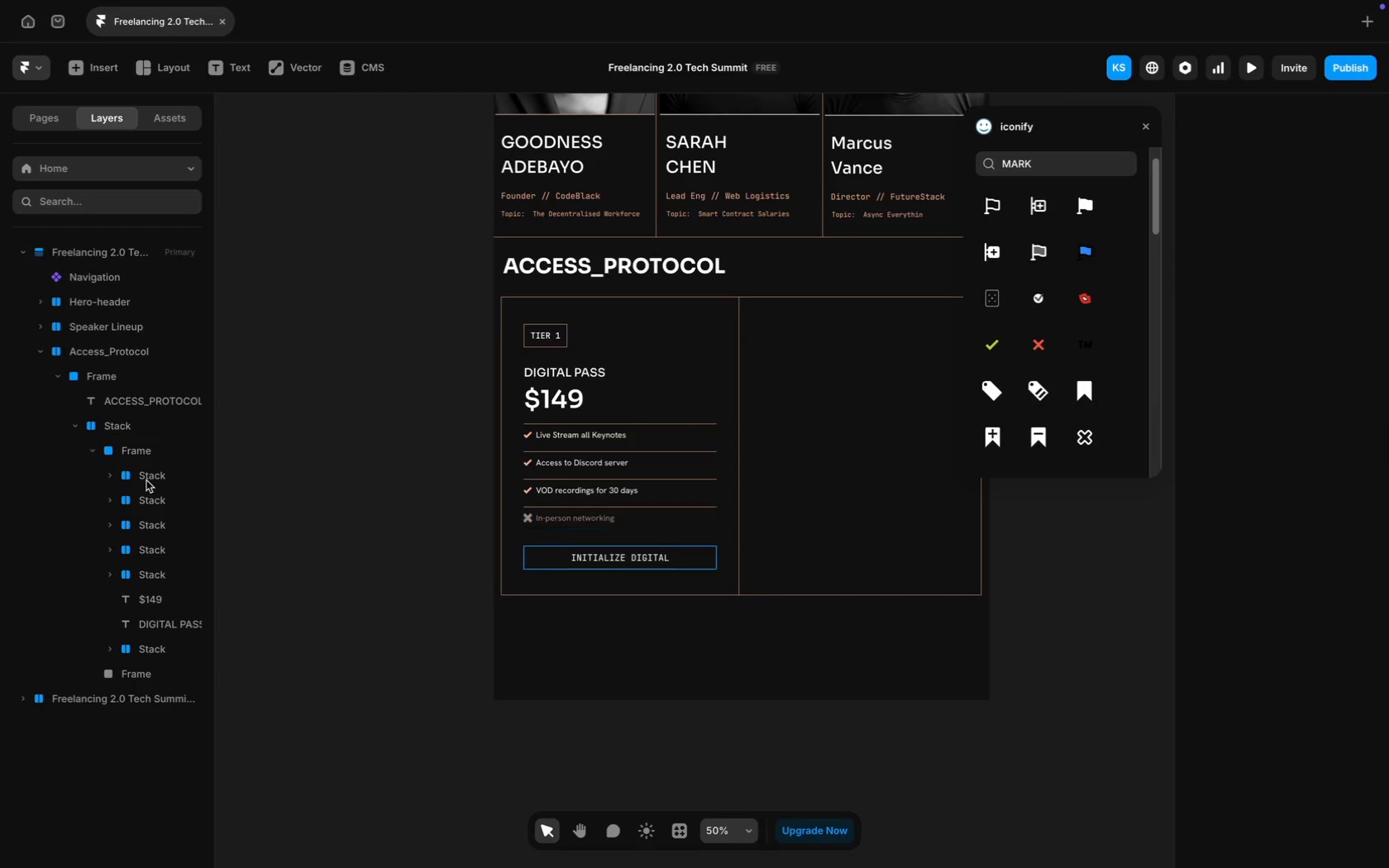 
left_click([146, 480])
 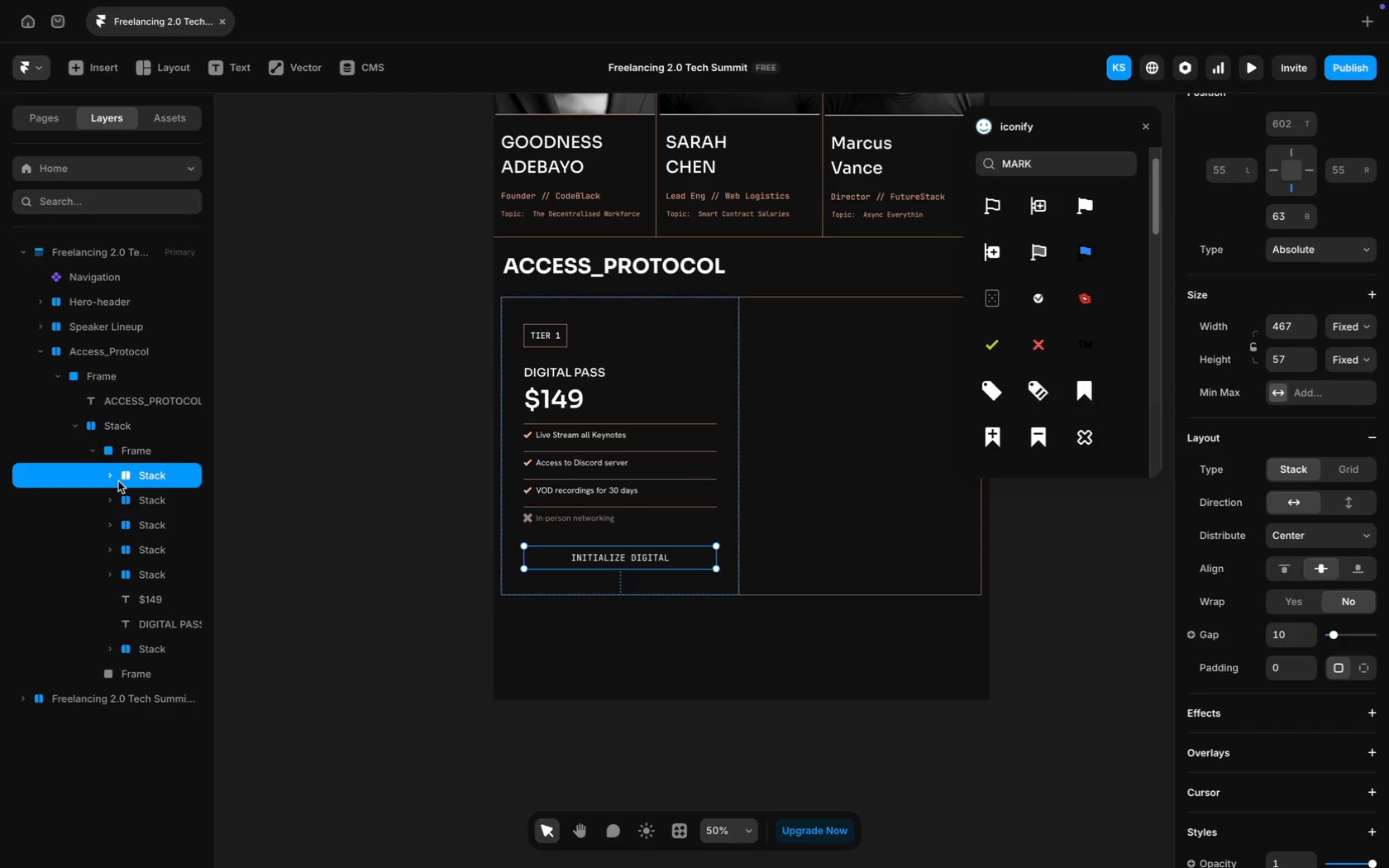 
hold_key(key=ShiftLeft, duration=6.66)
left_click([131, 492])
 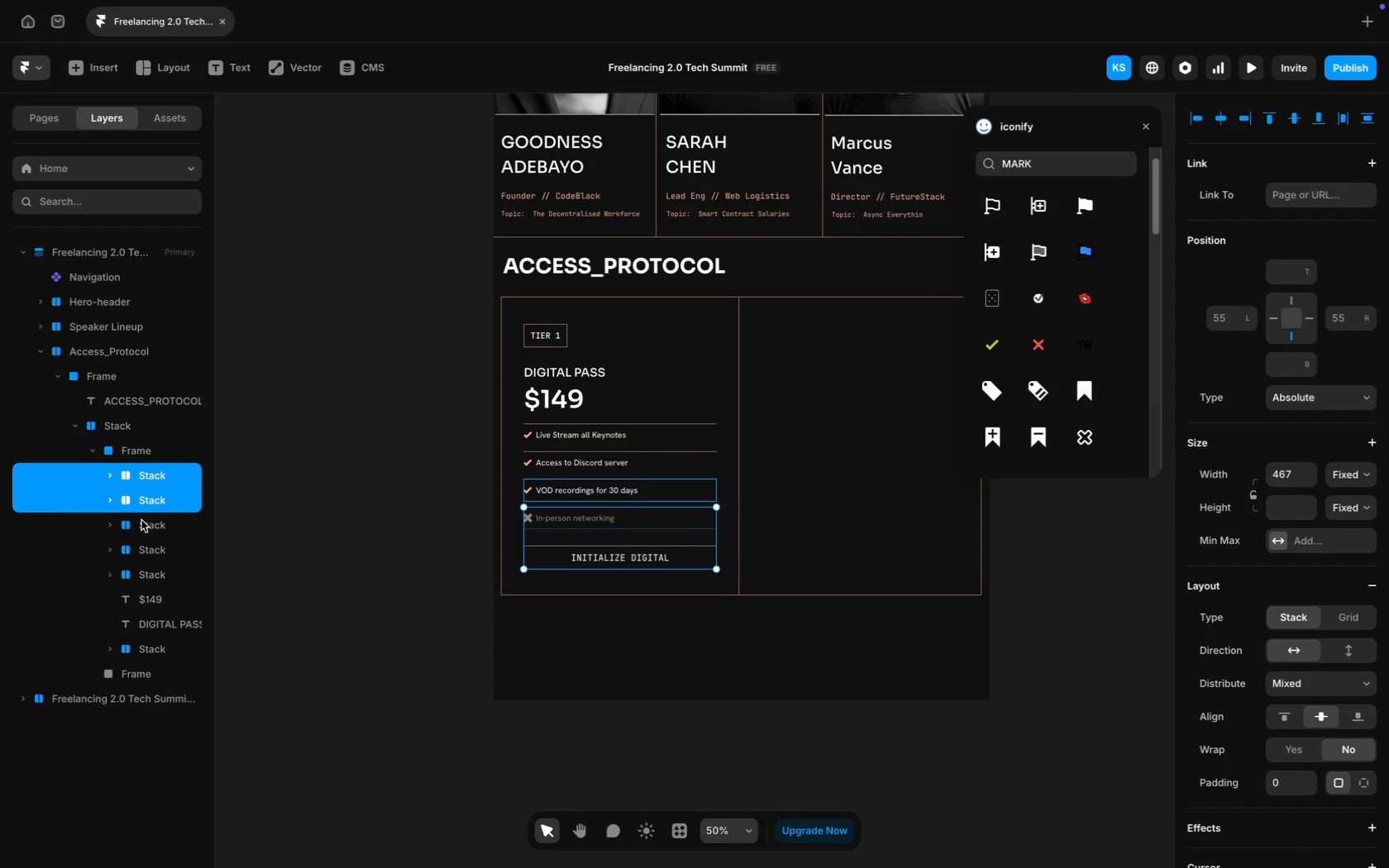 
left_click([141, 521])
 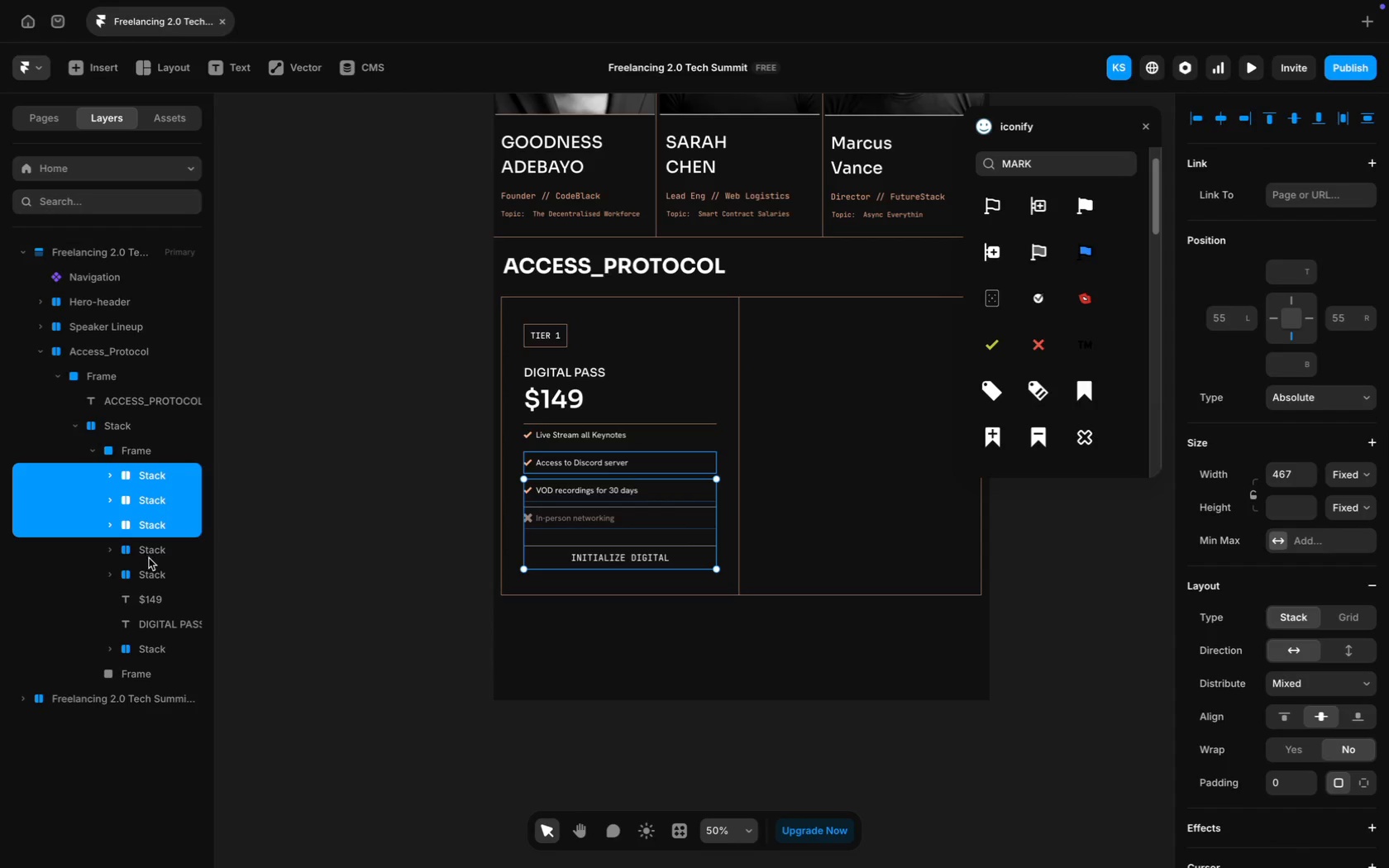 
left_click([149, 559])
 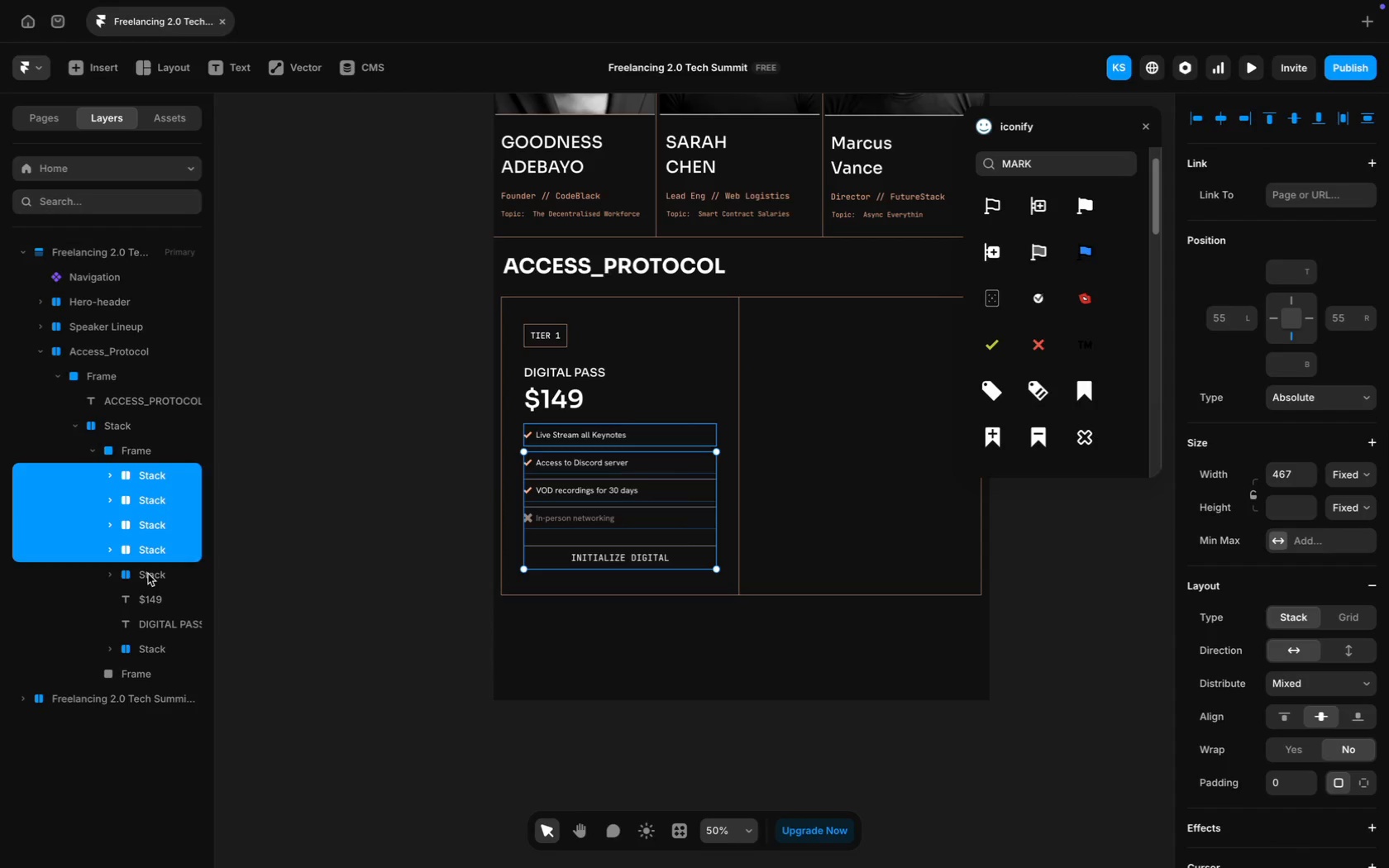 
left_click([148, 574])
 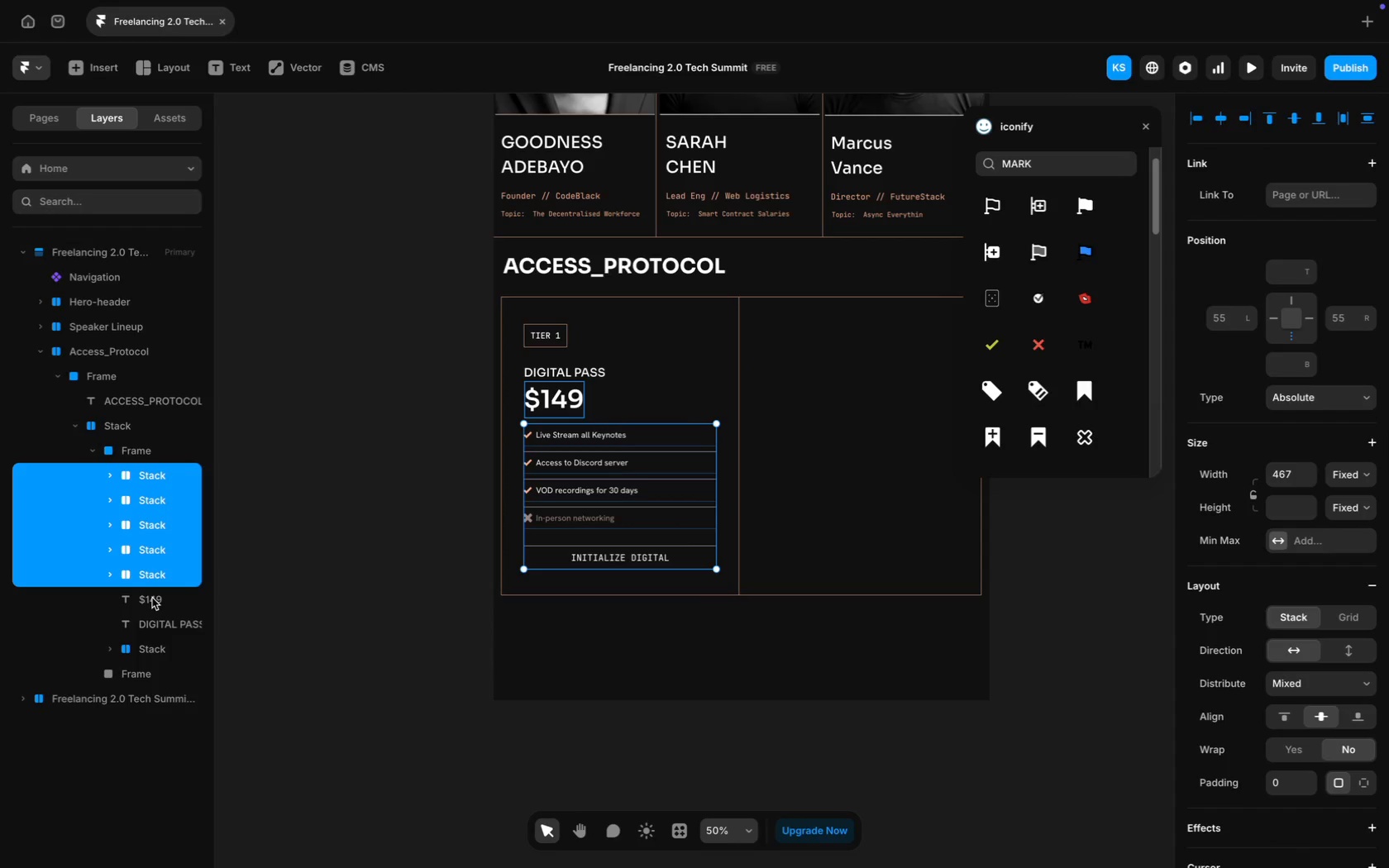 
left_click([152, 598])
 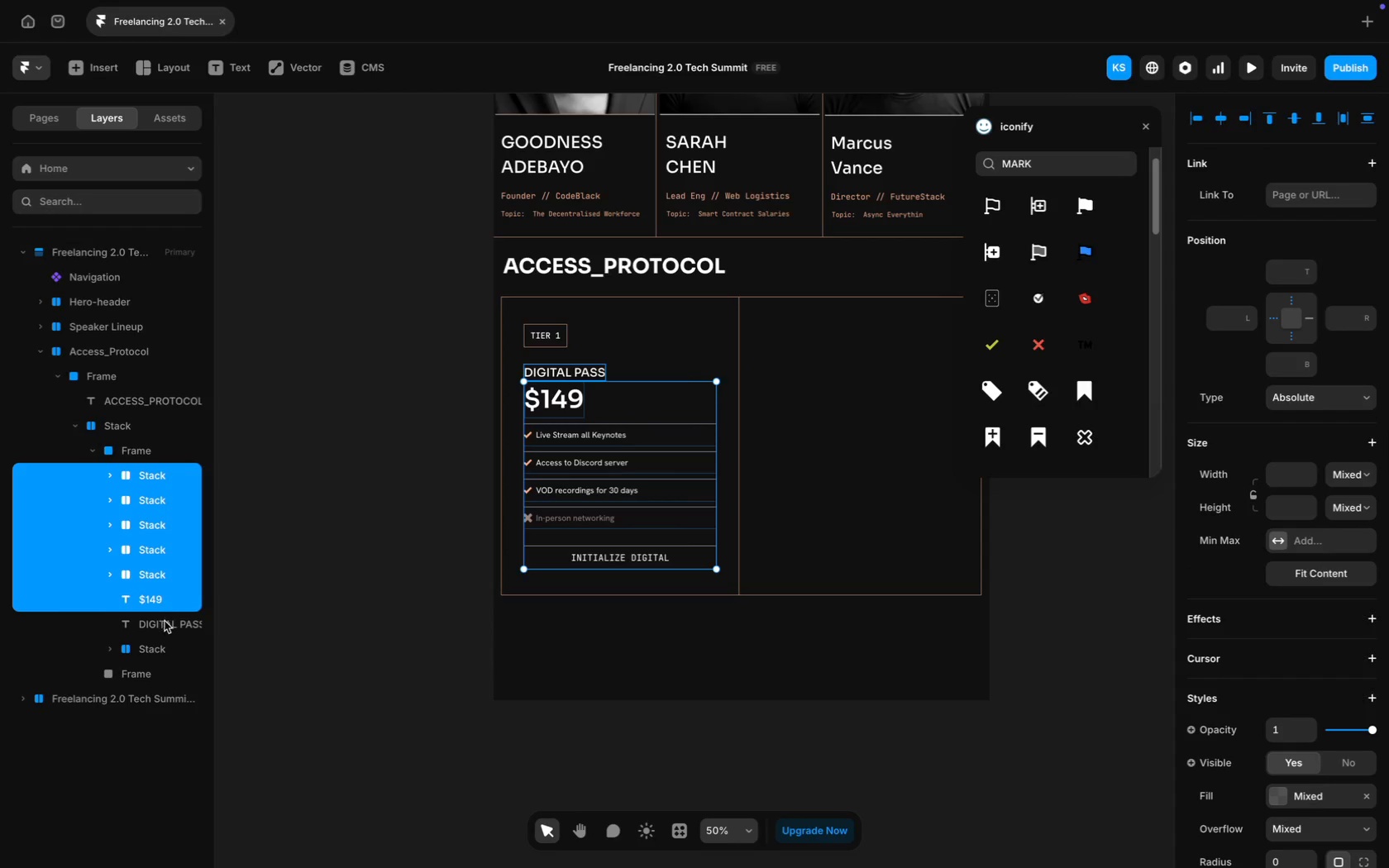 
left_click([165, 622])
 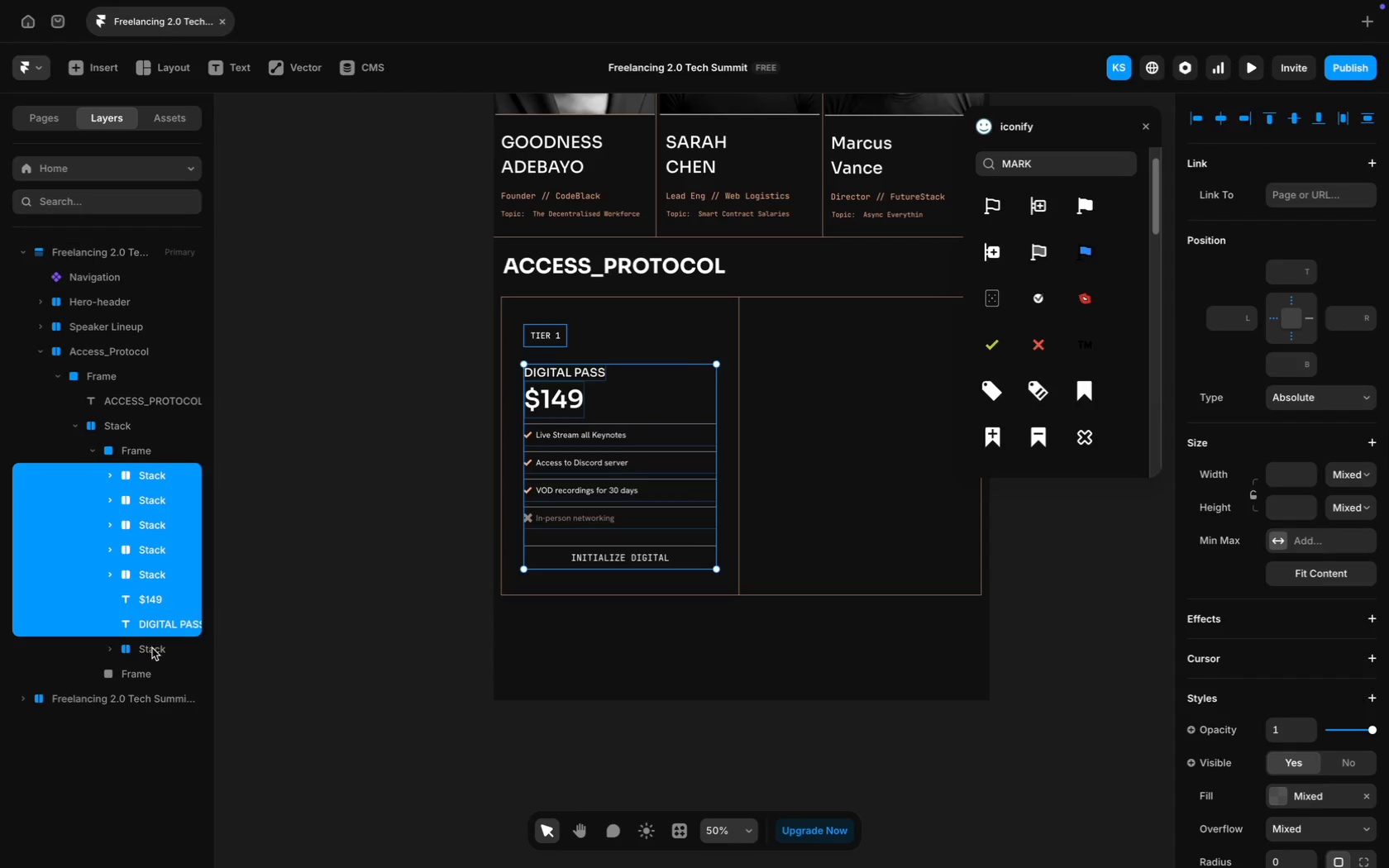 
left_click([152, 649])
 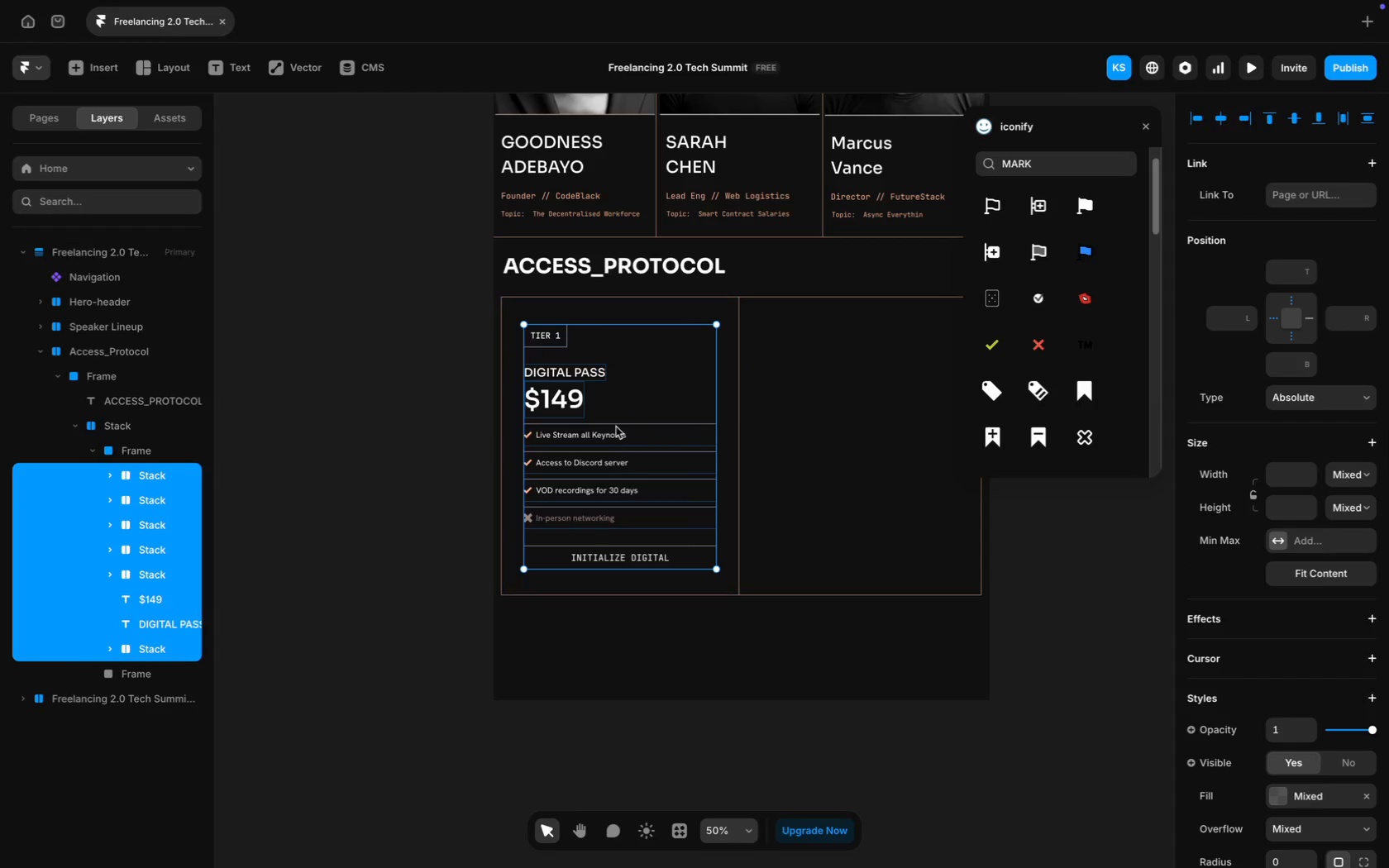 
scroll: coordinate [616, 427], scroll_direction: down, amount: 24.0
 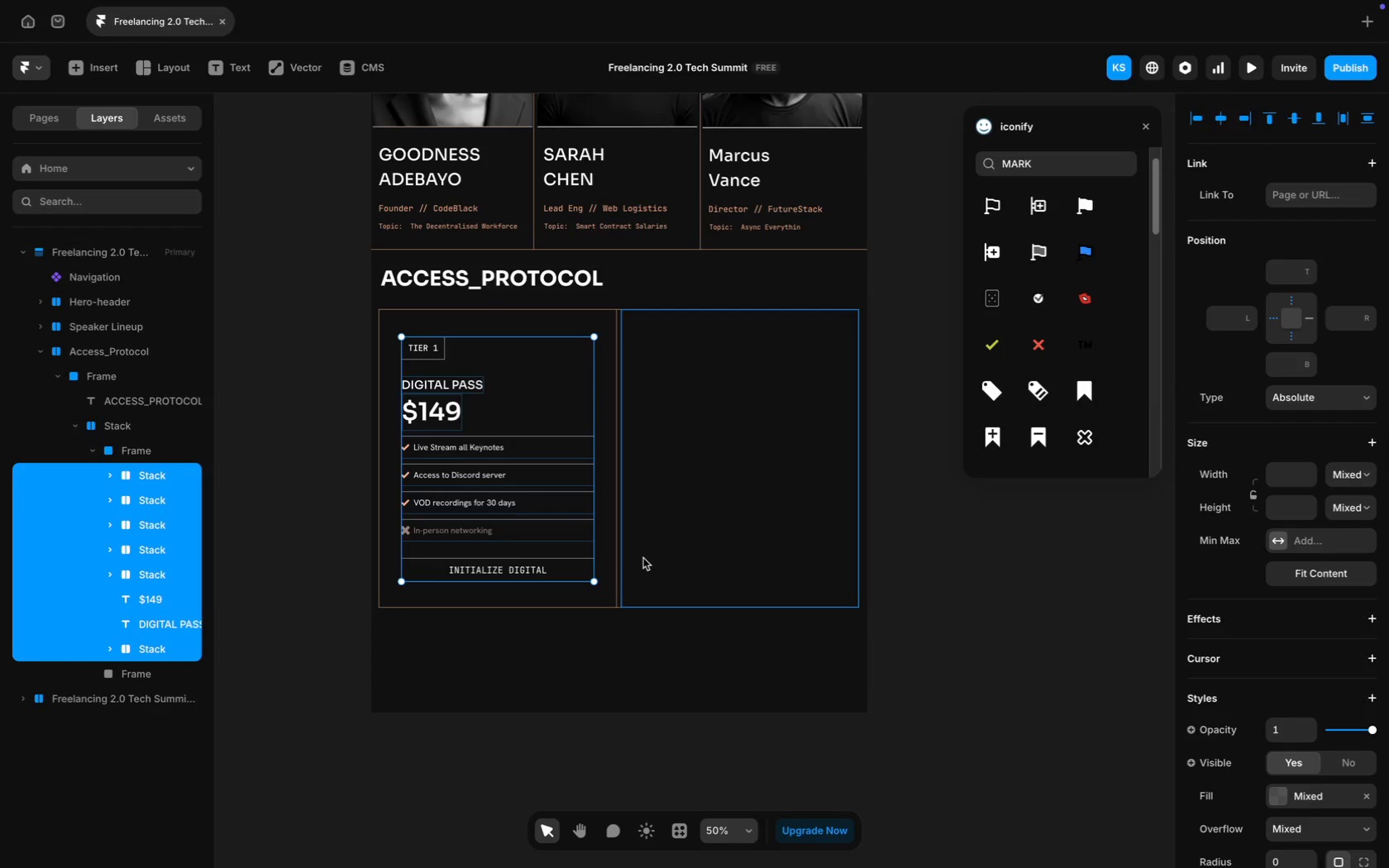 
key(Meta+D)
 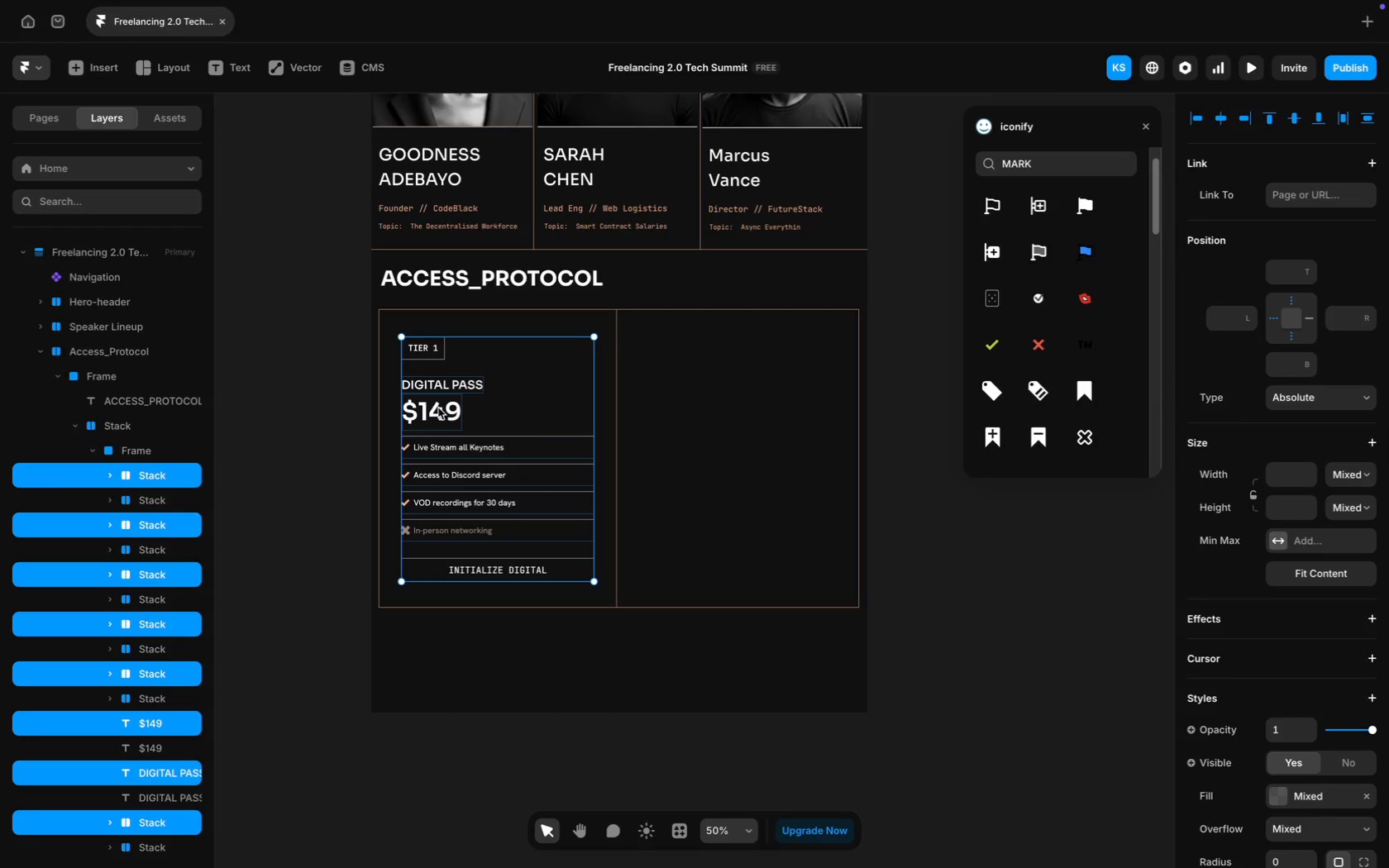 
left_click_drag(start_coordinate=[438, 409], to_coordinate=[676, 408])
 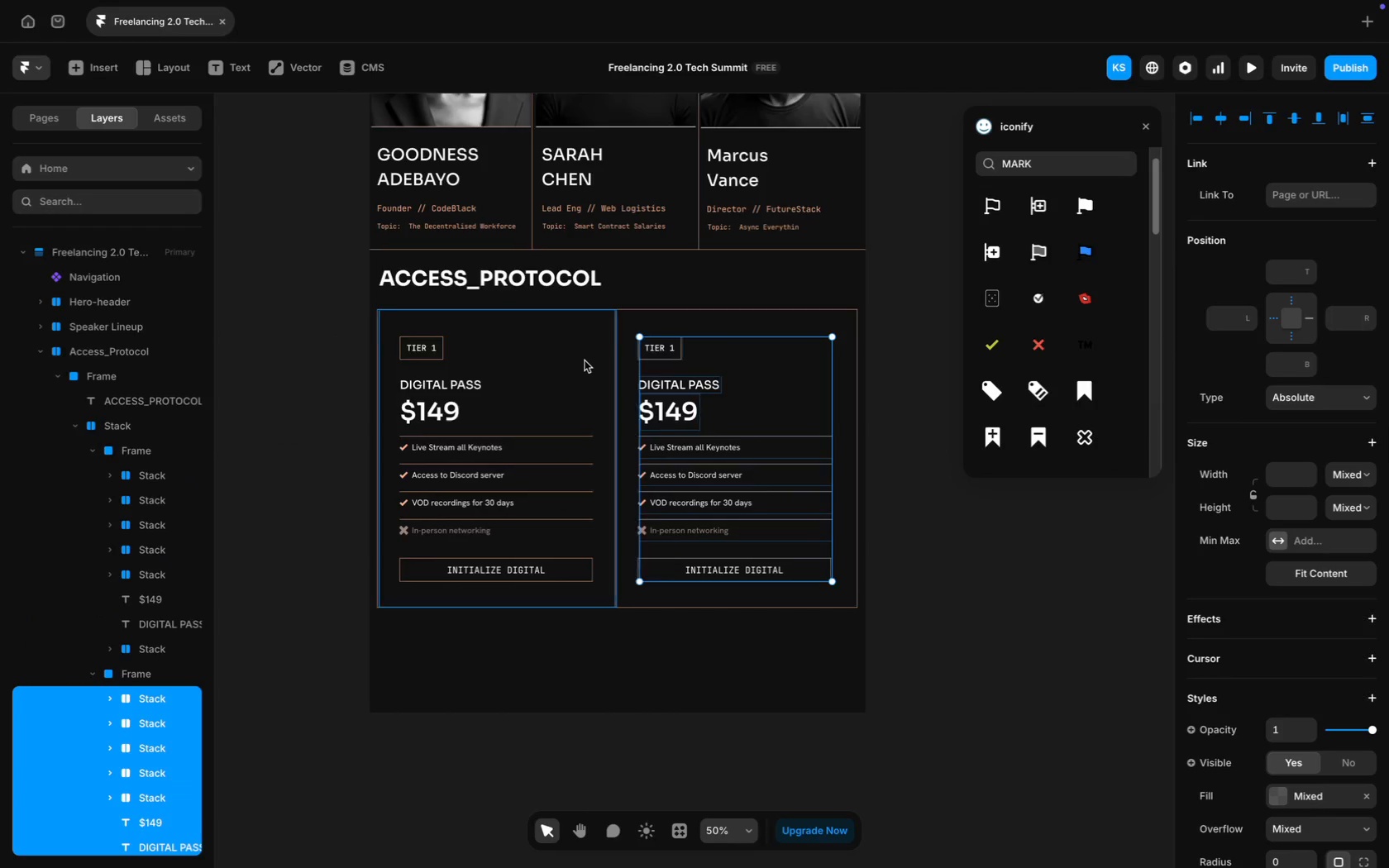 
left_click([861, 456])
 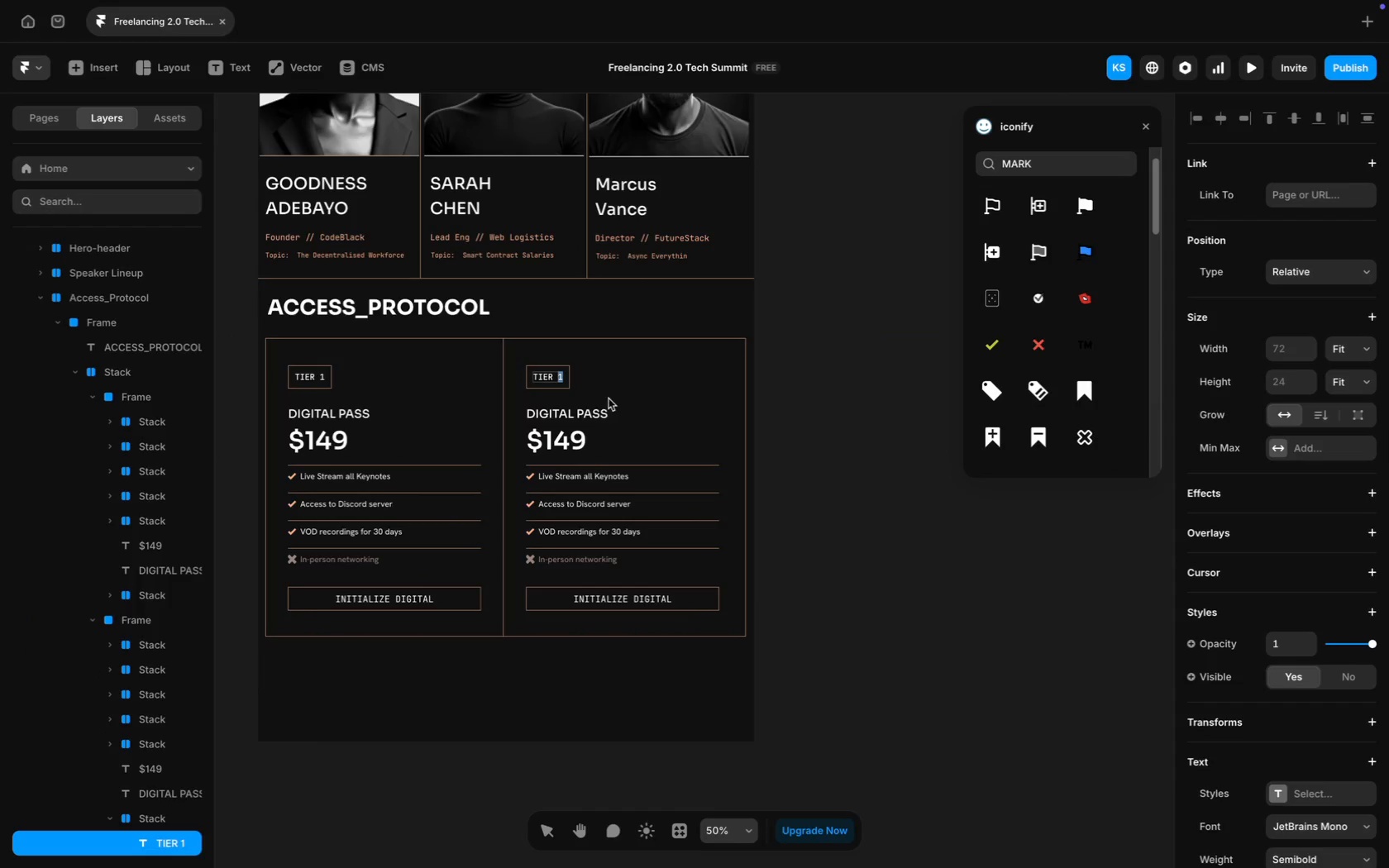 
scroll: coordinate [585, 360], scroll_direction: down, amount: 12.0
 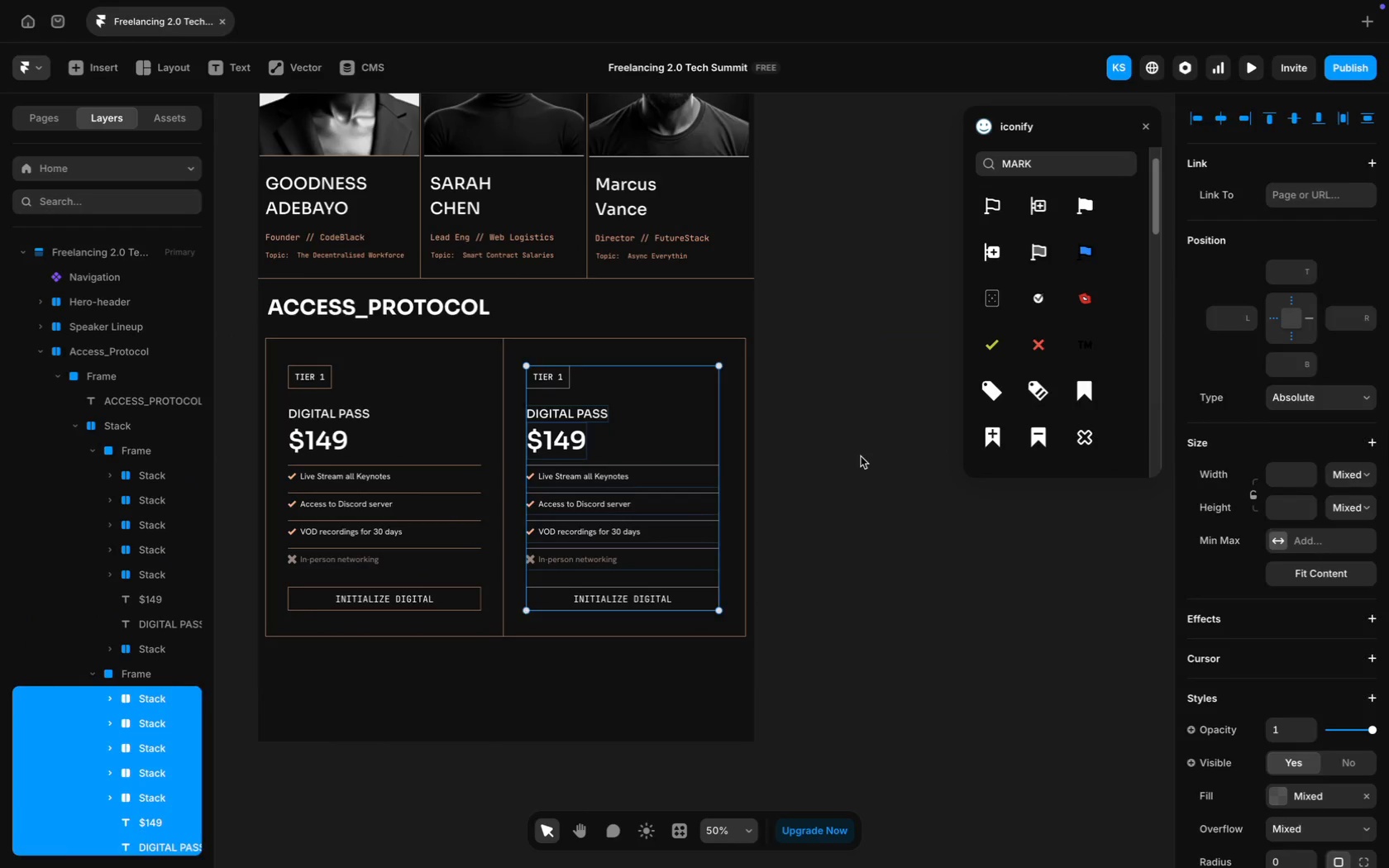 
key(2)
 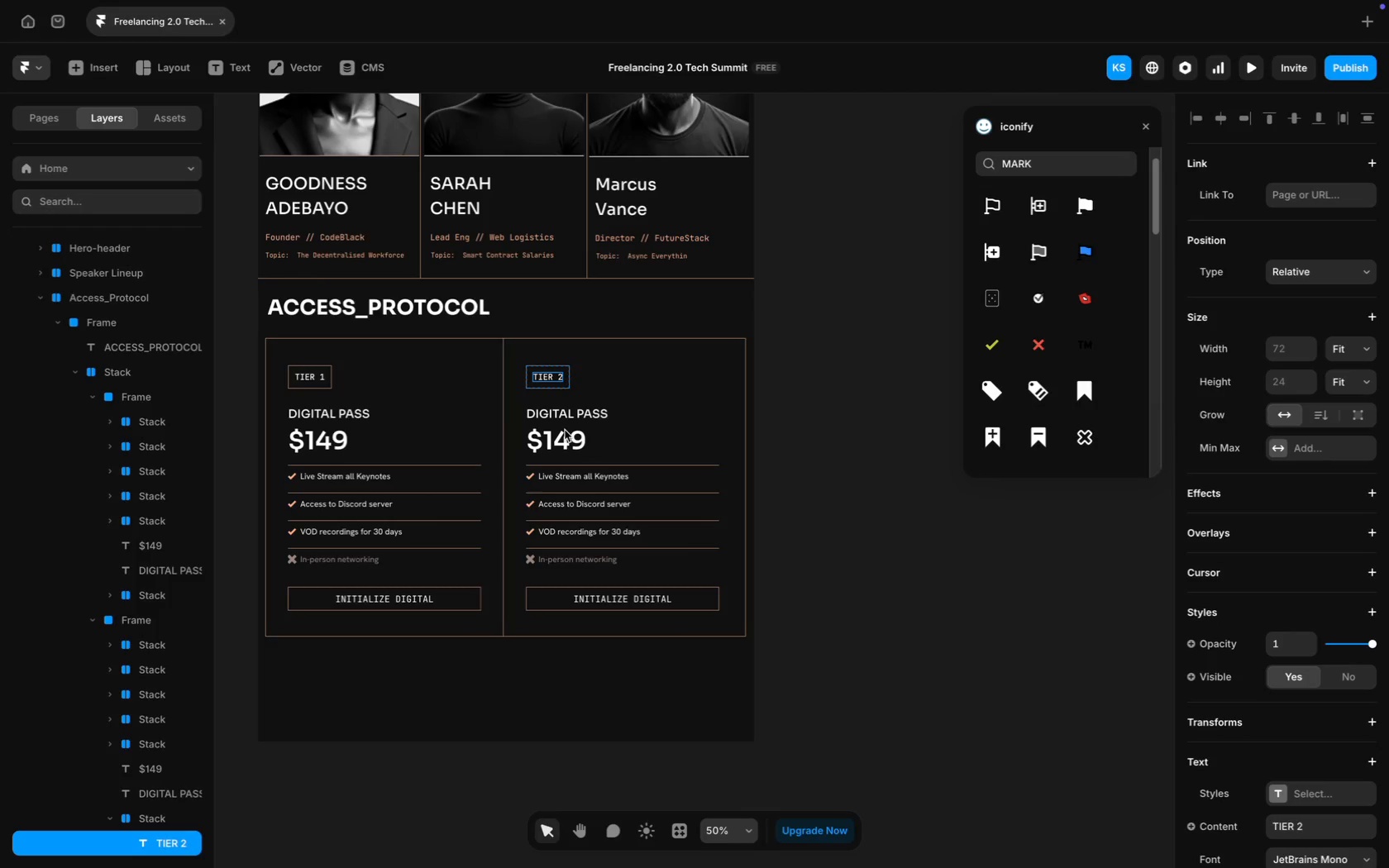 
double_click([564, 437])
 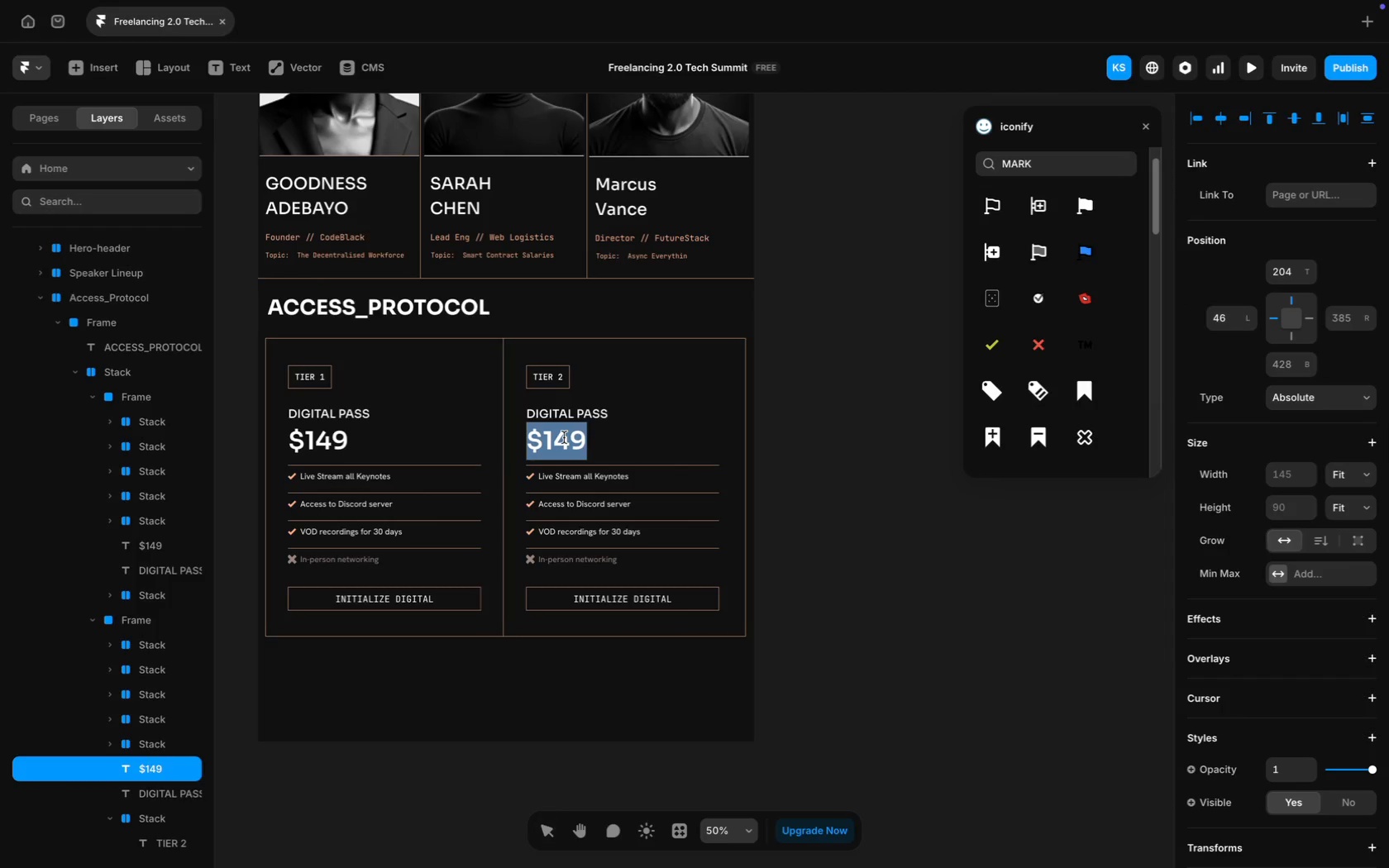 
triple_click([564, 437])
 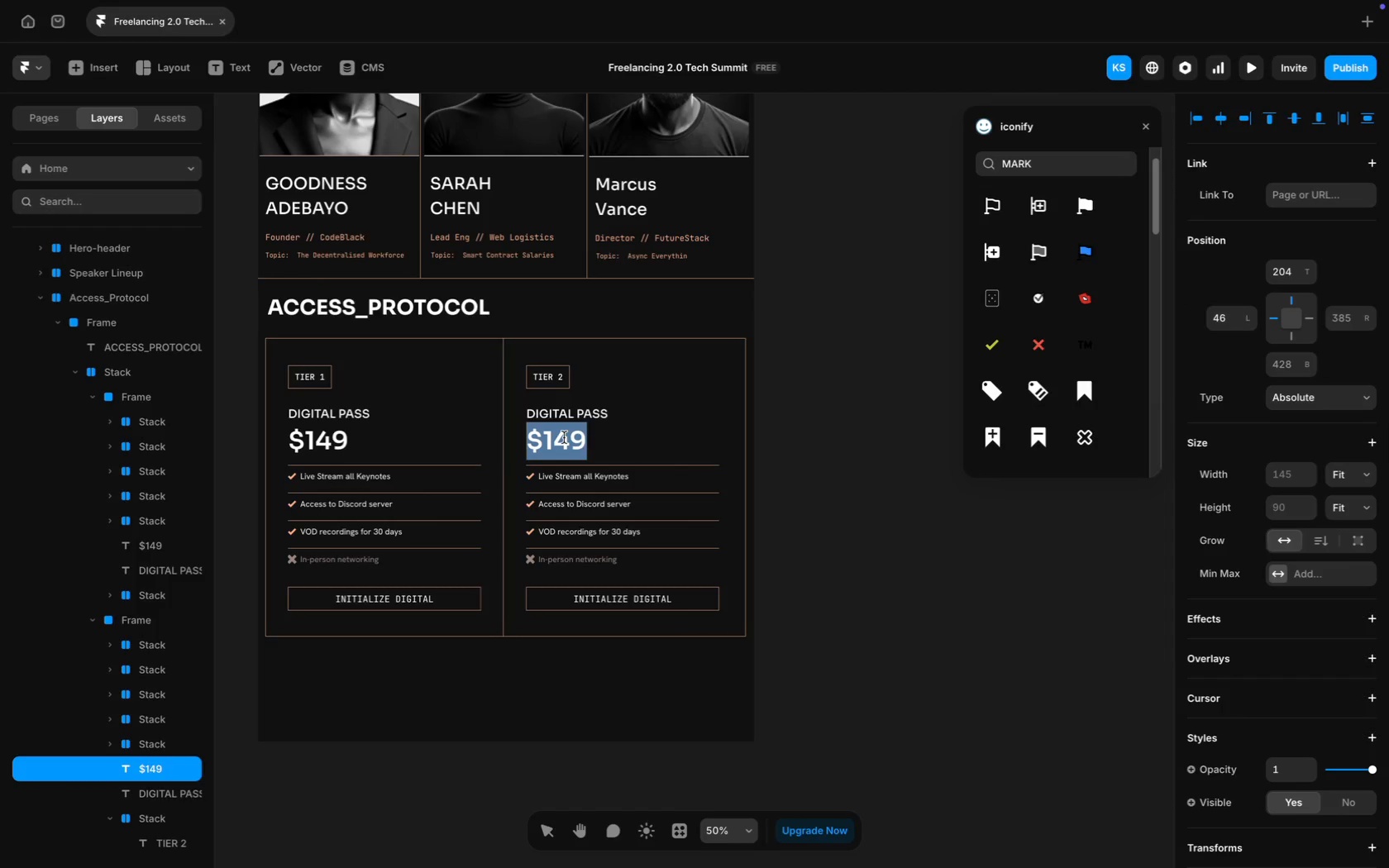 
left_click([564, 437])
 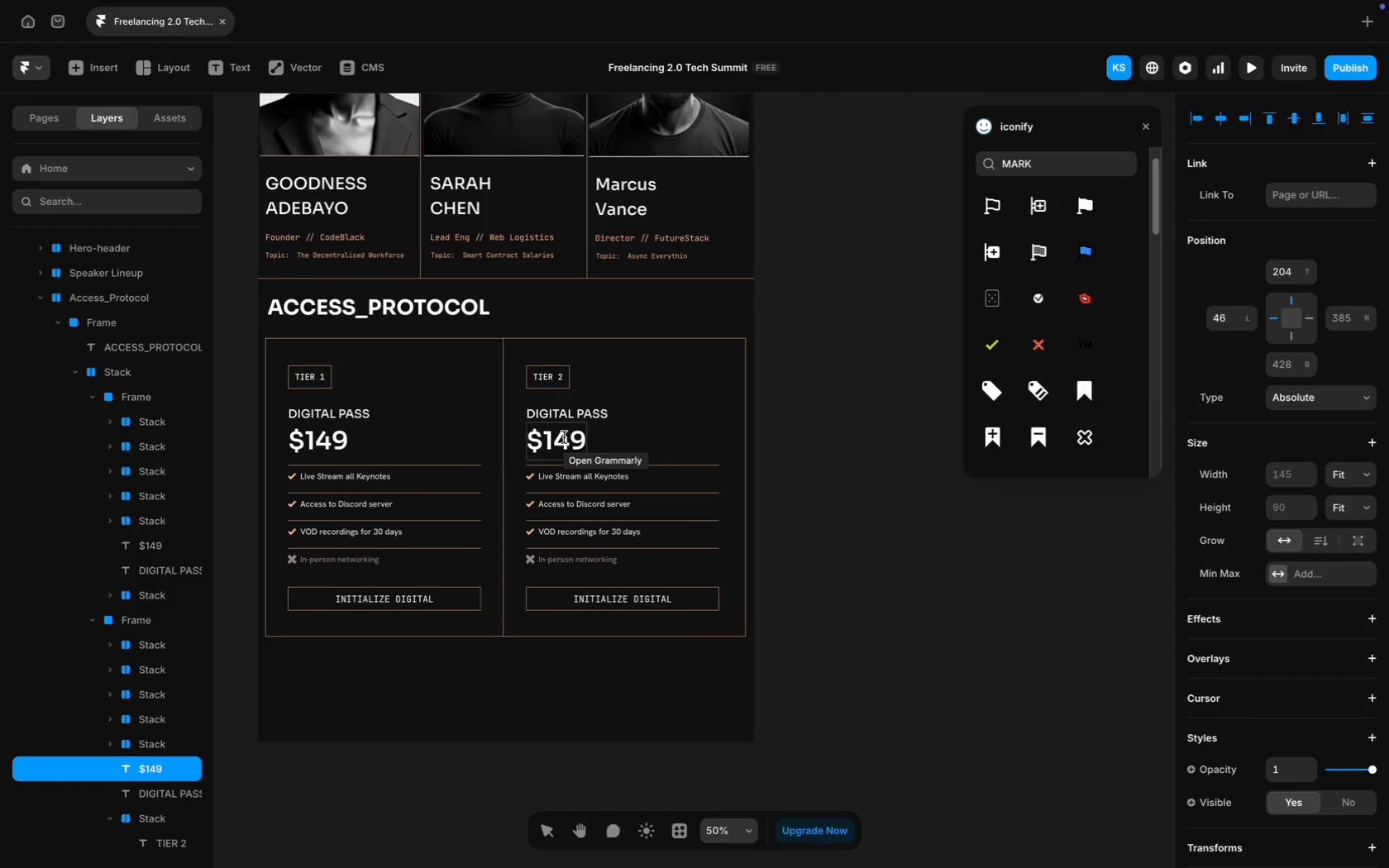 
double_click([564, 437])
 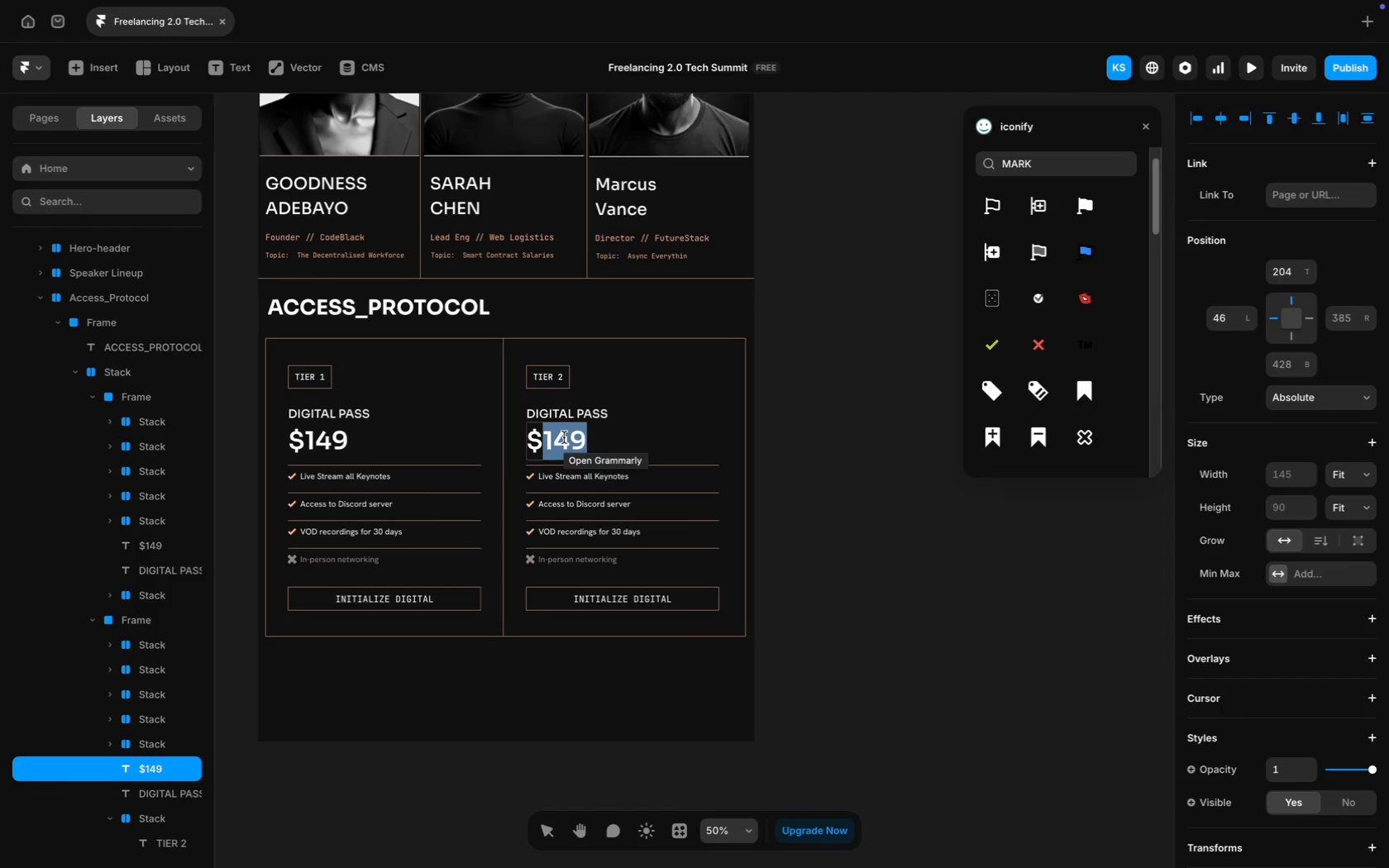 
type(499)
 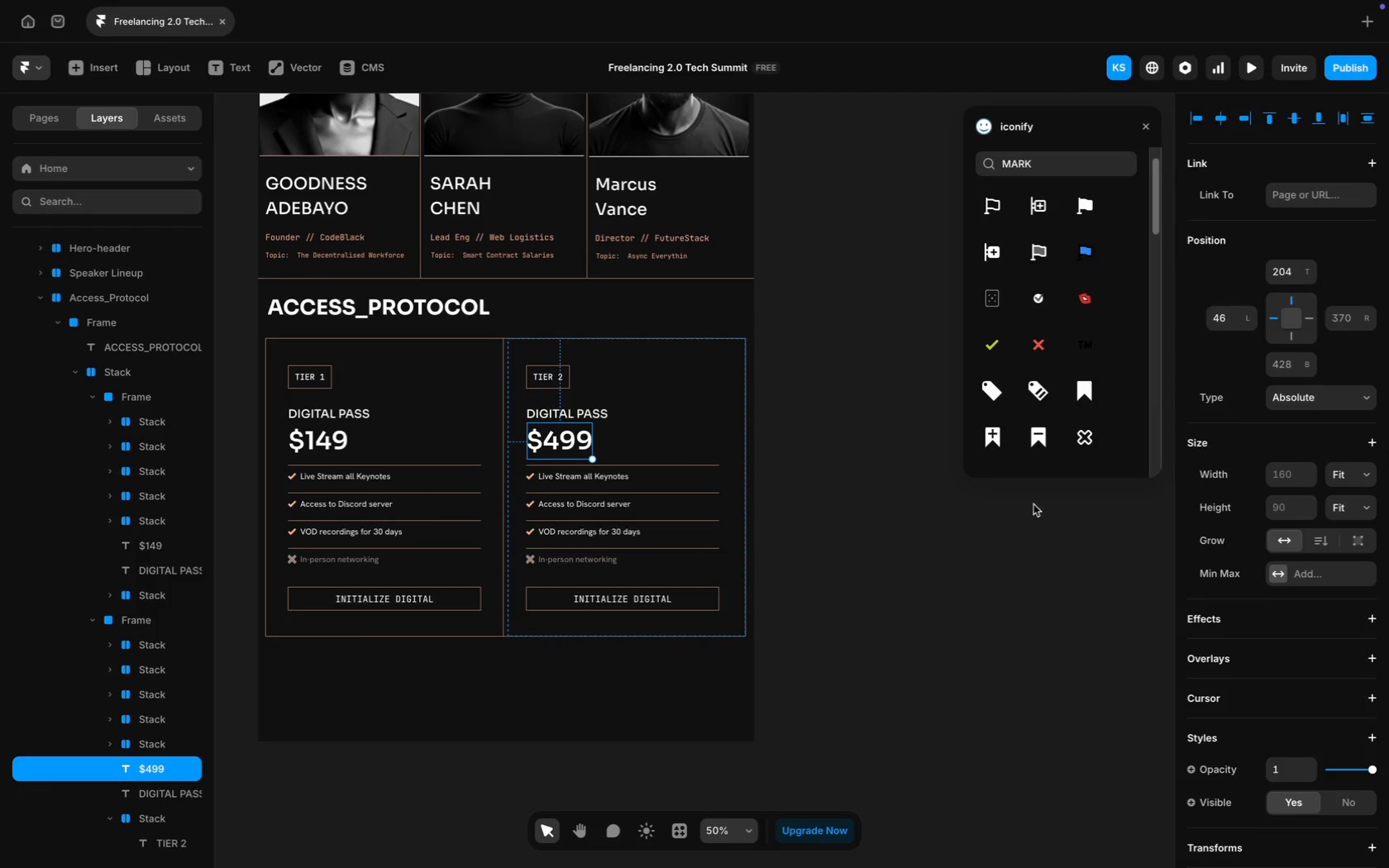 
scroll: coordinate [1277, 626], scroll_direction: down, amount: 26.0
 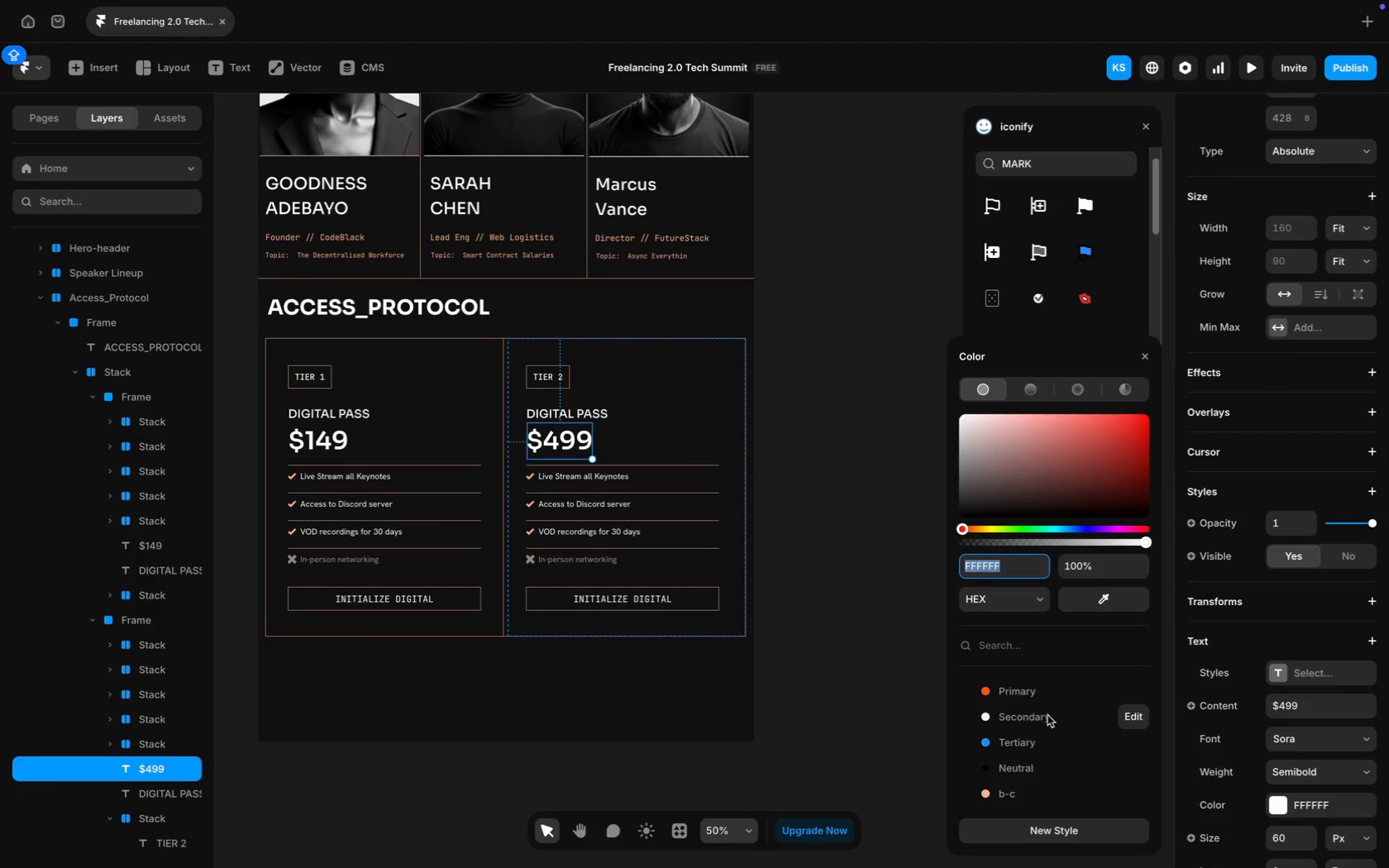 
left_click([1042, 699])
 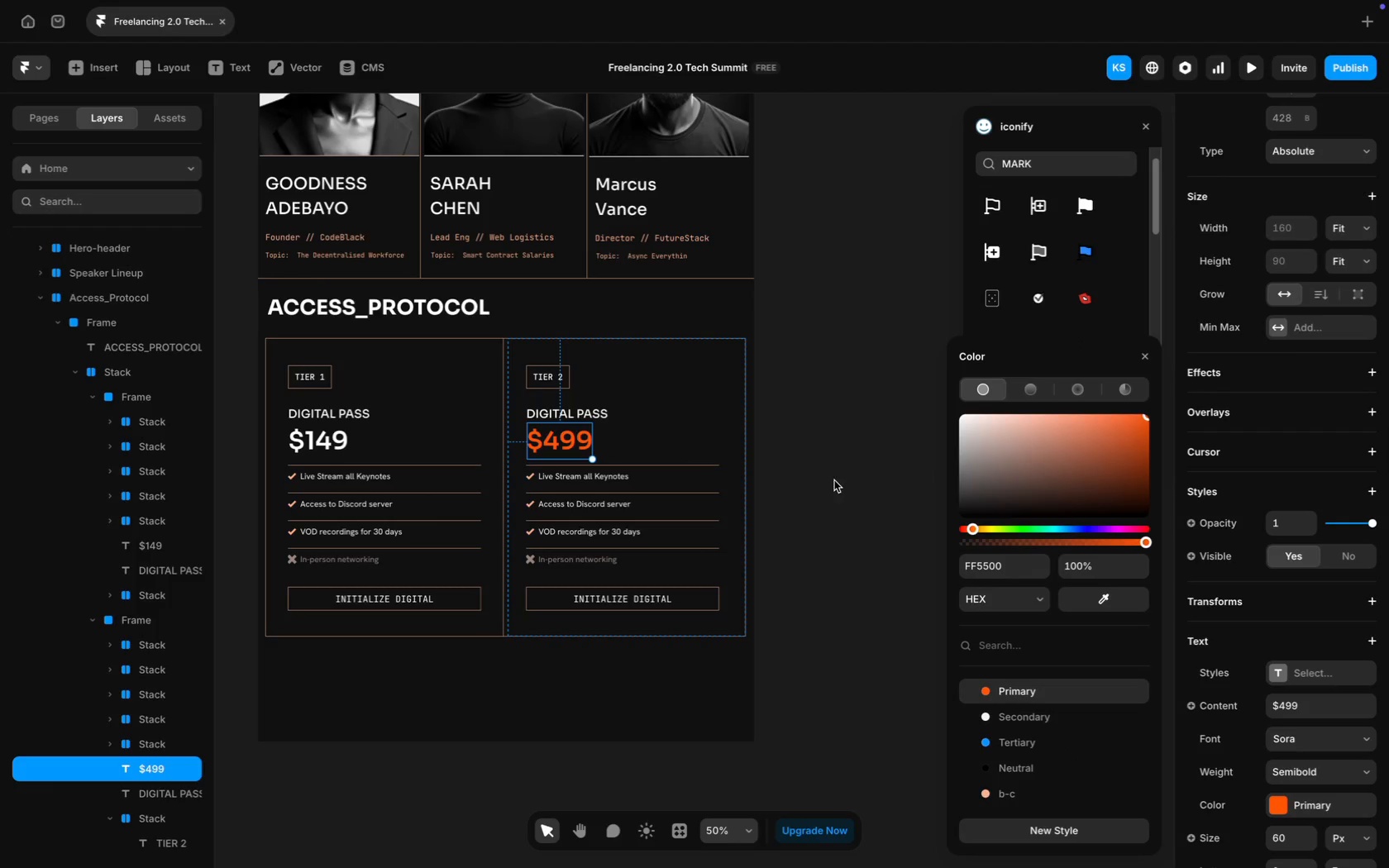 
left_click([833, 465])
 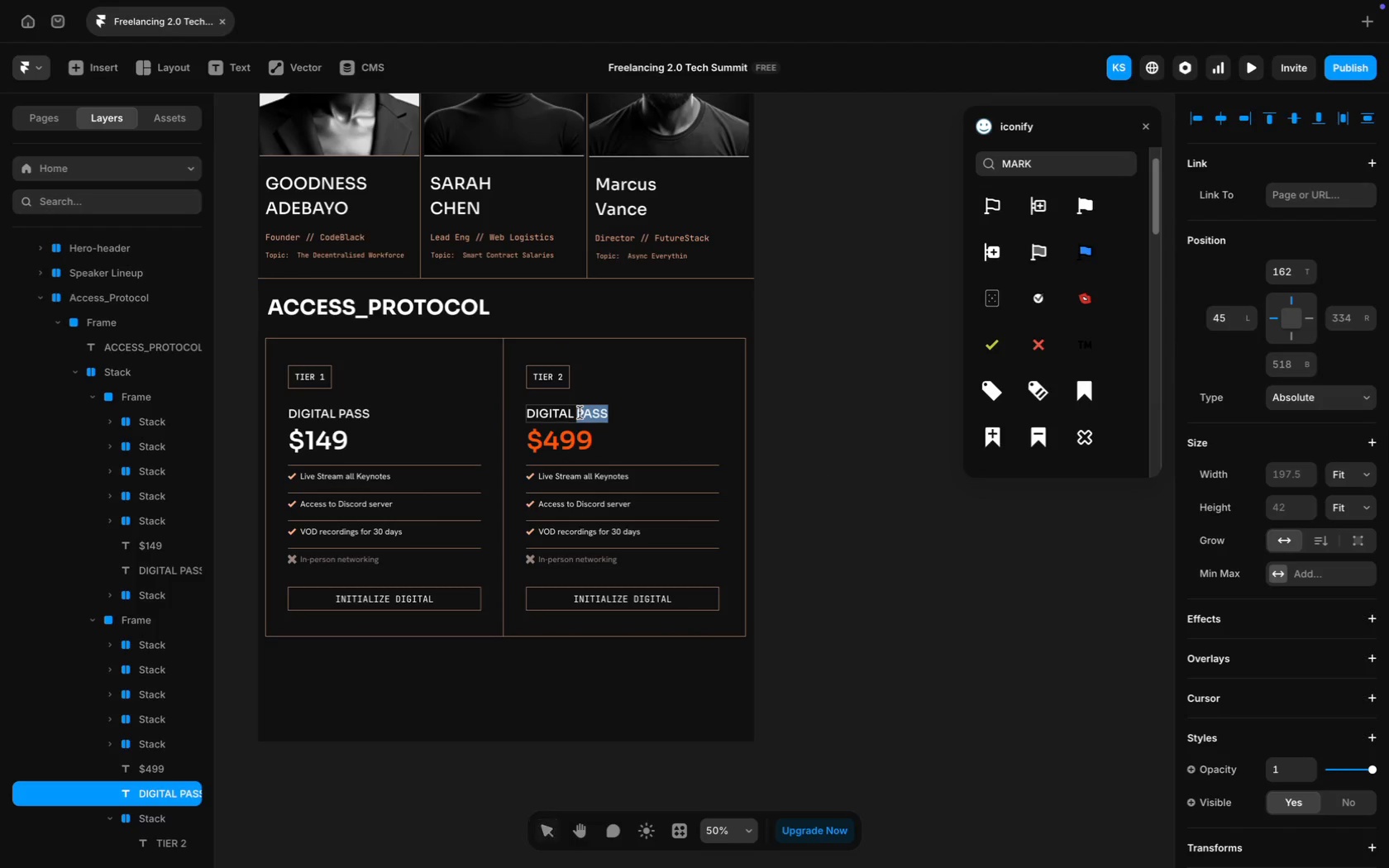 
triple_click([577, 413])
 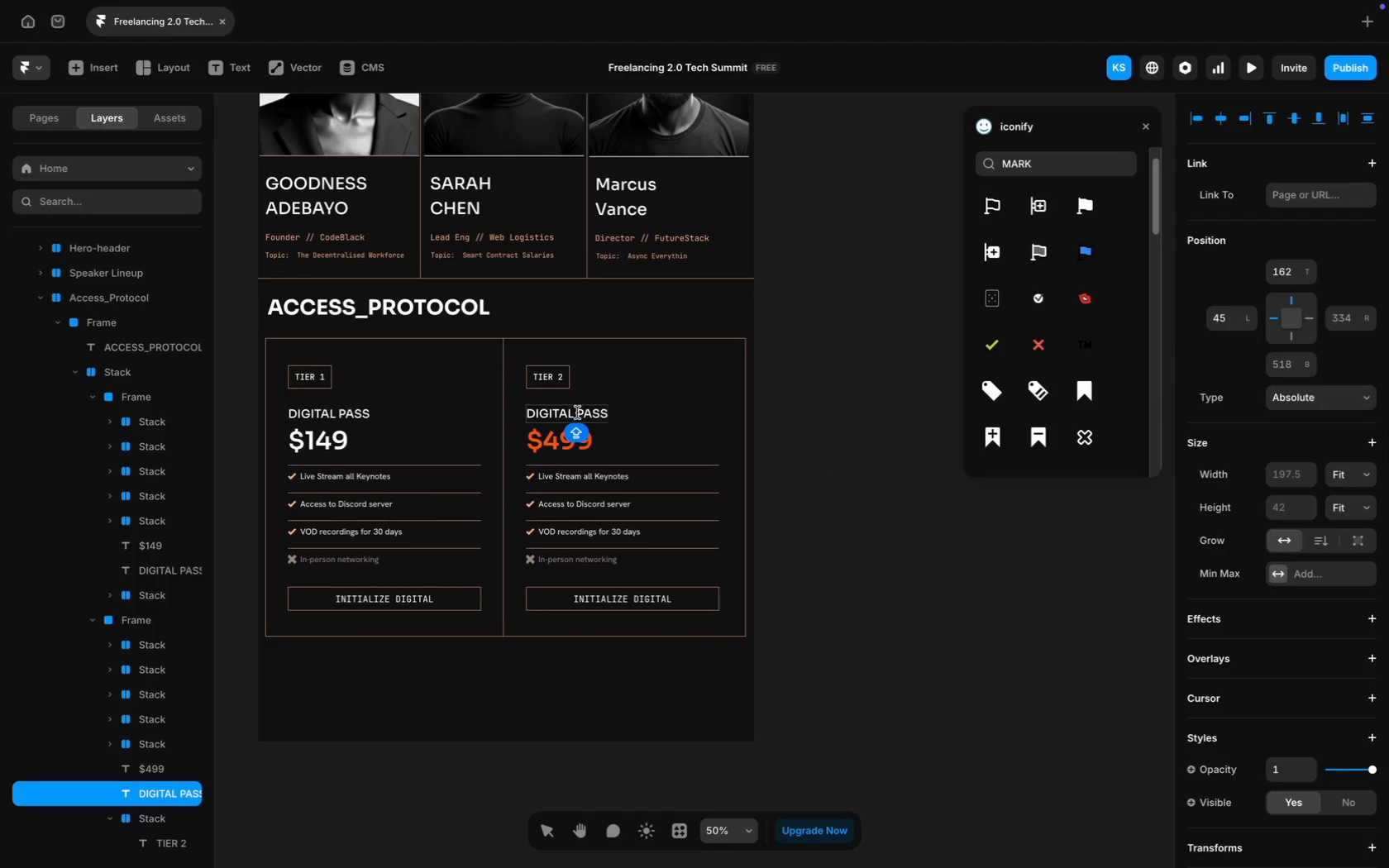 
key(Meta+A)
 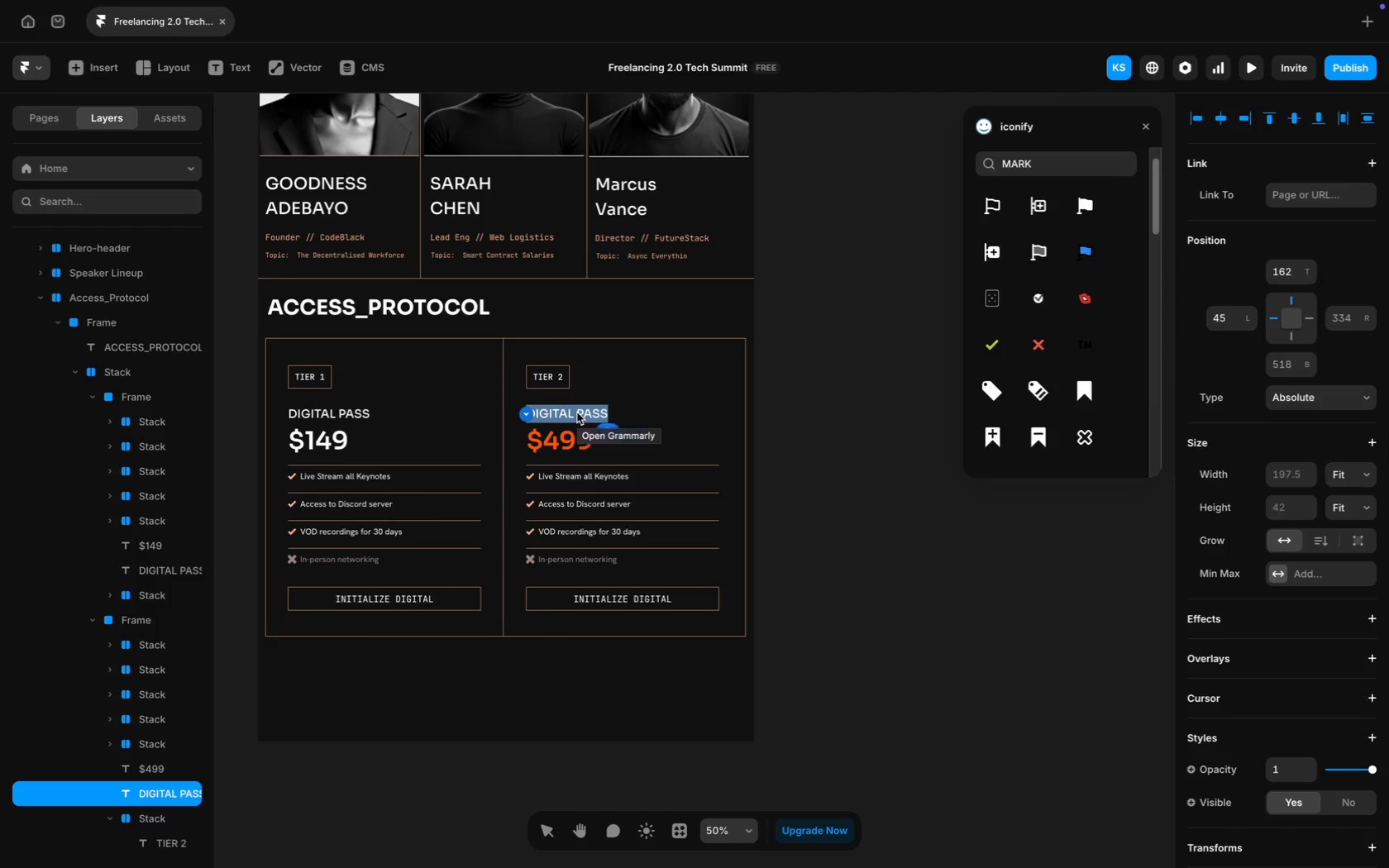 
type(All)
key(Backspace)
key(Backspace)
type(ll a)
key(Backspace)
key(Backspace)
key(Backspace)
key(Backspace)
type(LL ACCESS)
 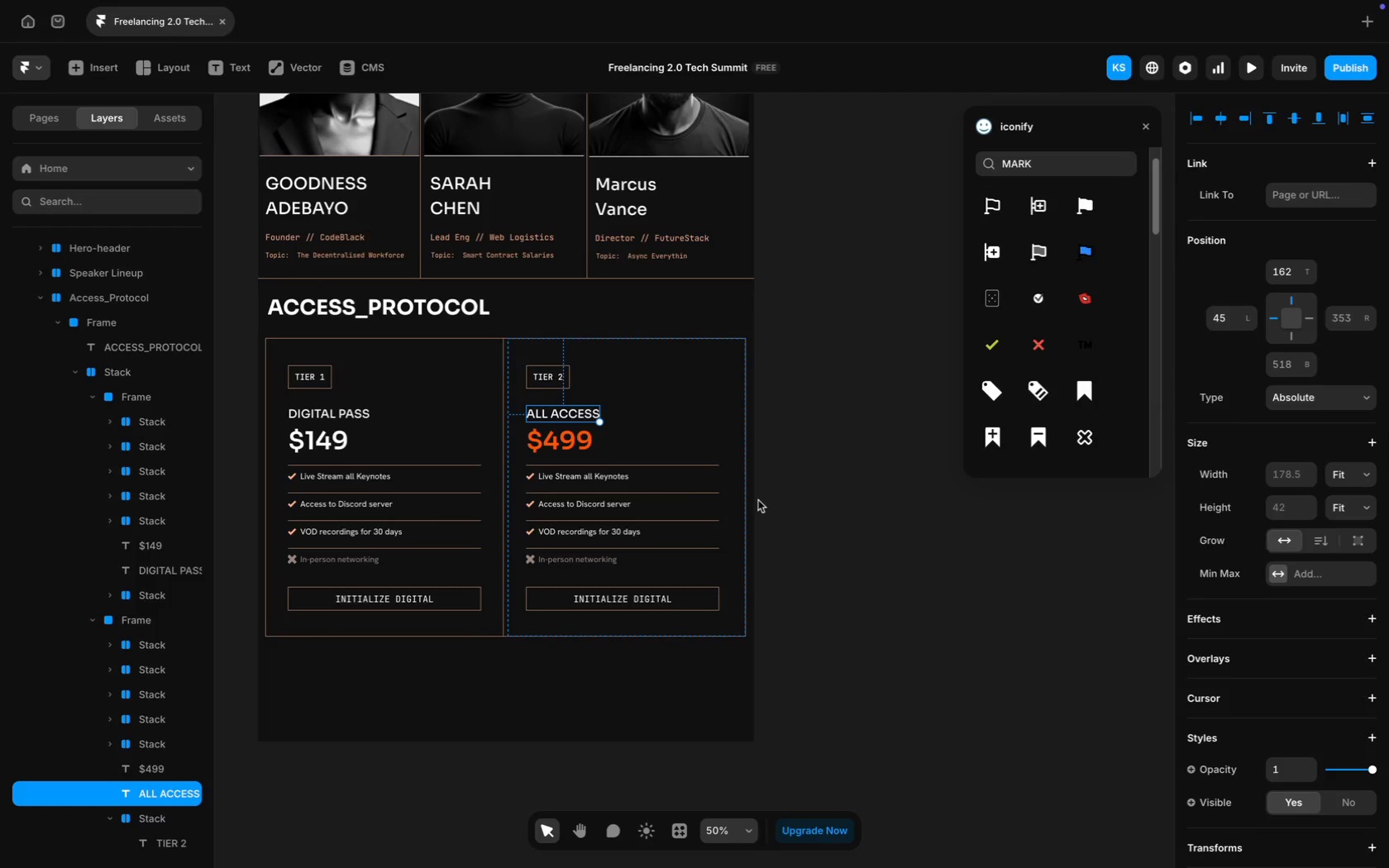 
scroll: coordinate [680, 547], scroll_direction: down, amount: 4.0
 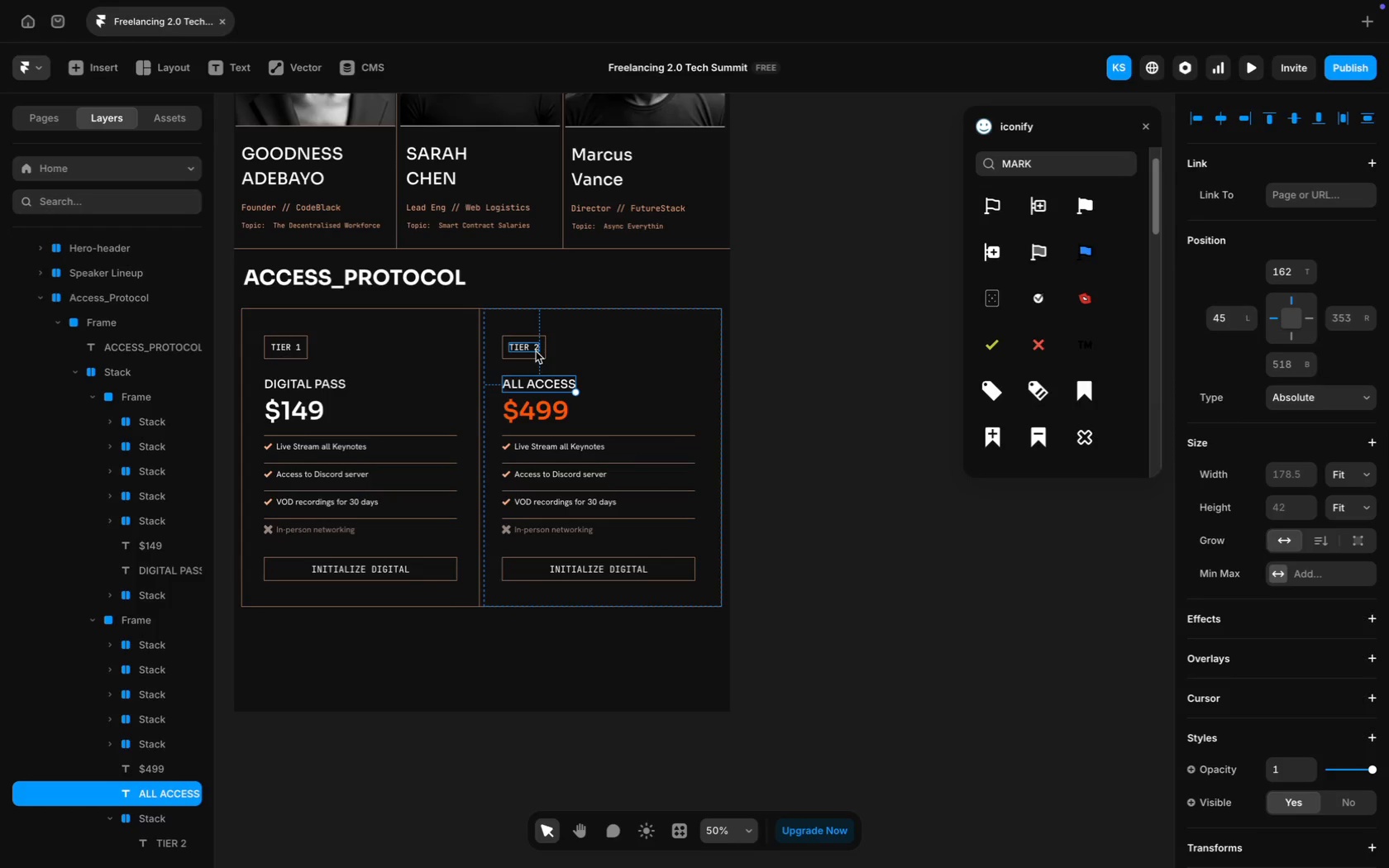 
left_click([535, 351])
 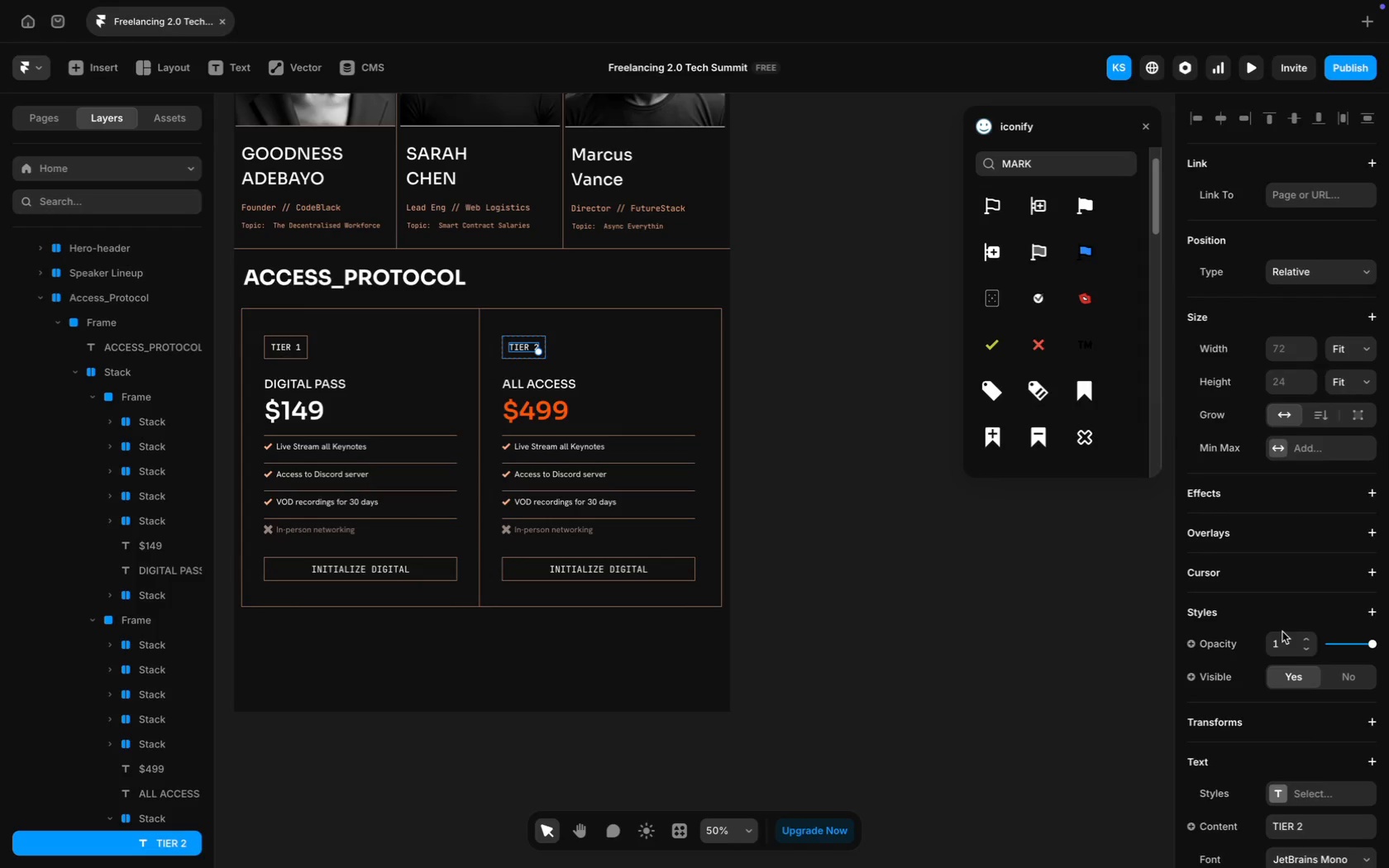 
scroll: coordinate [1282, 632], scroll_direction: down, amount: 35.0
 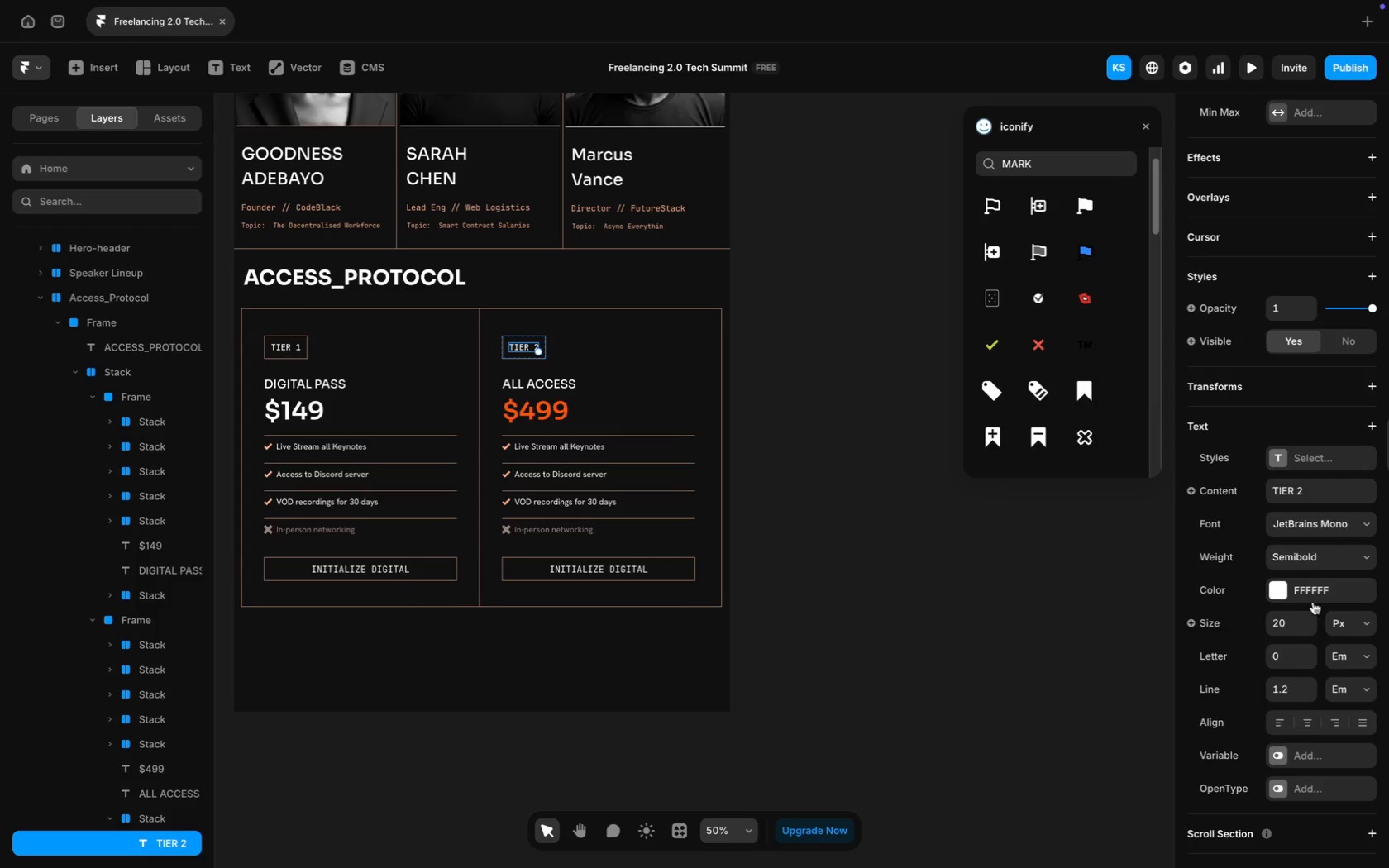 
left_click([1317, 597])
 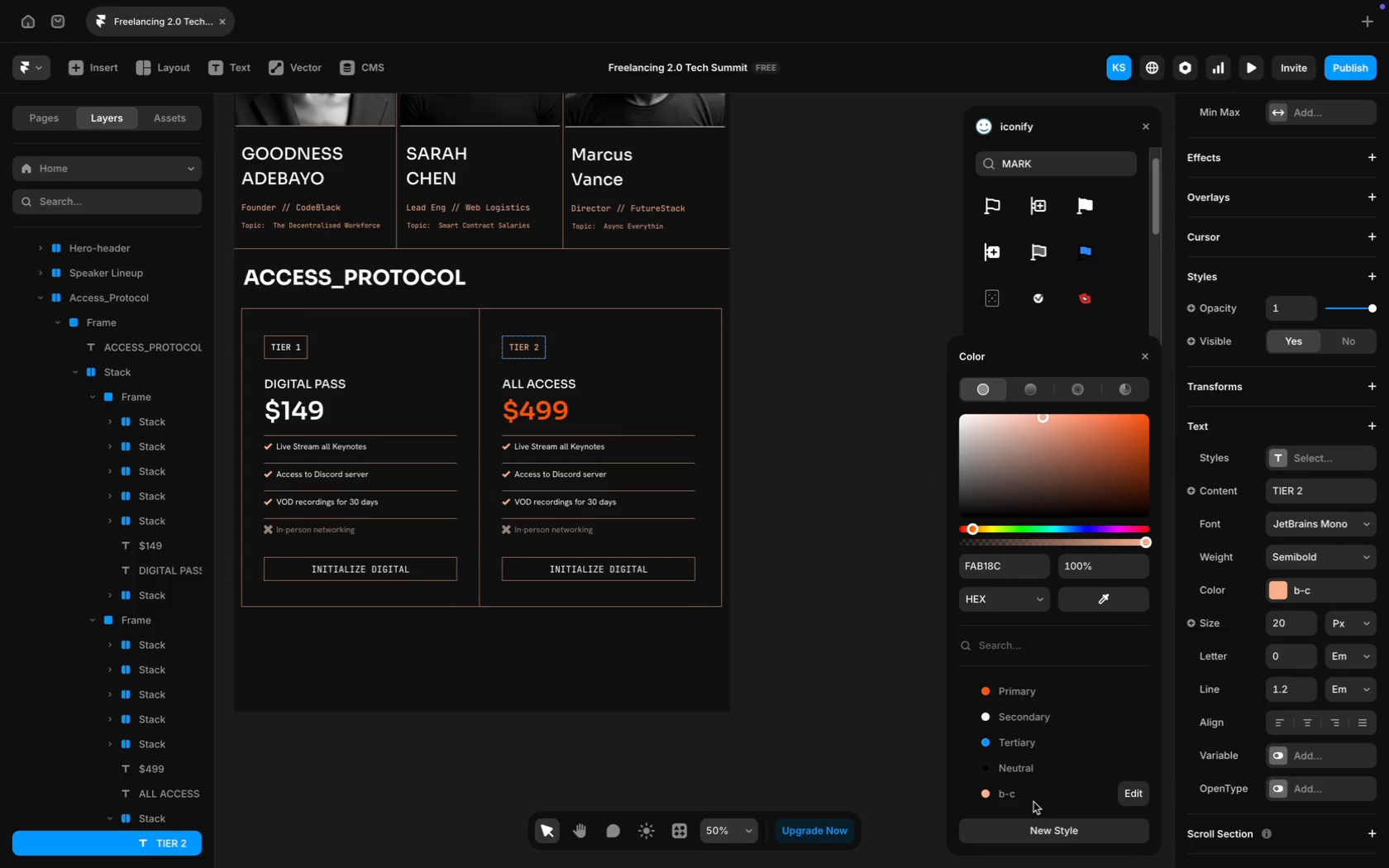 
left_click([858, 598])
 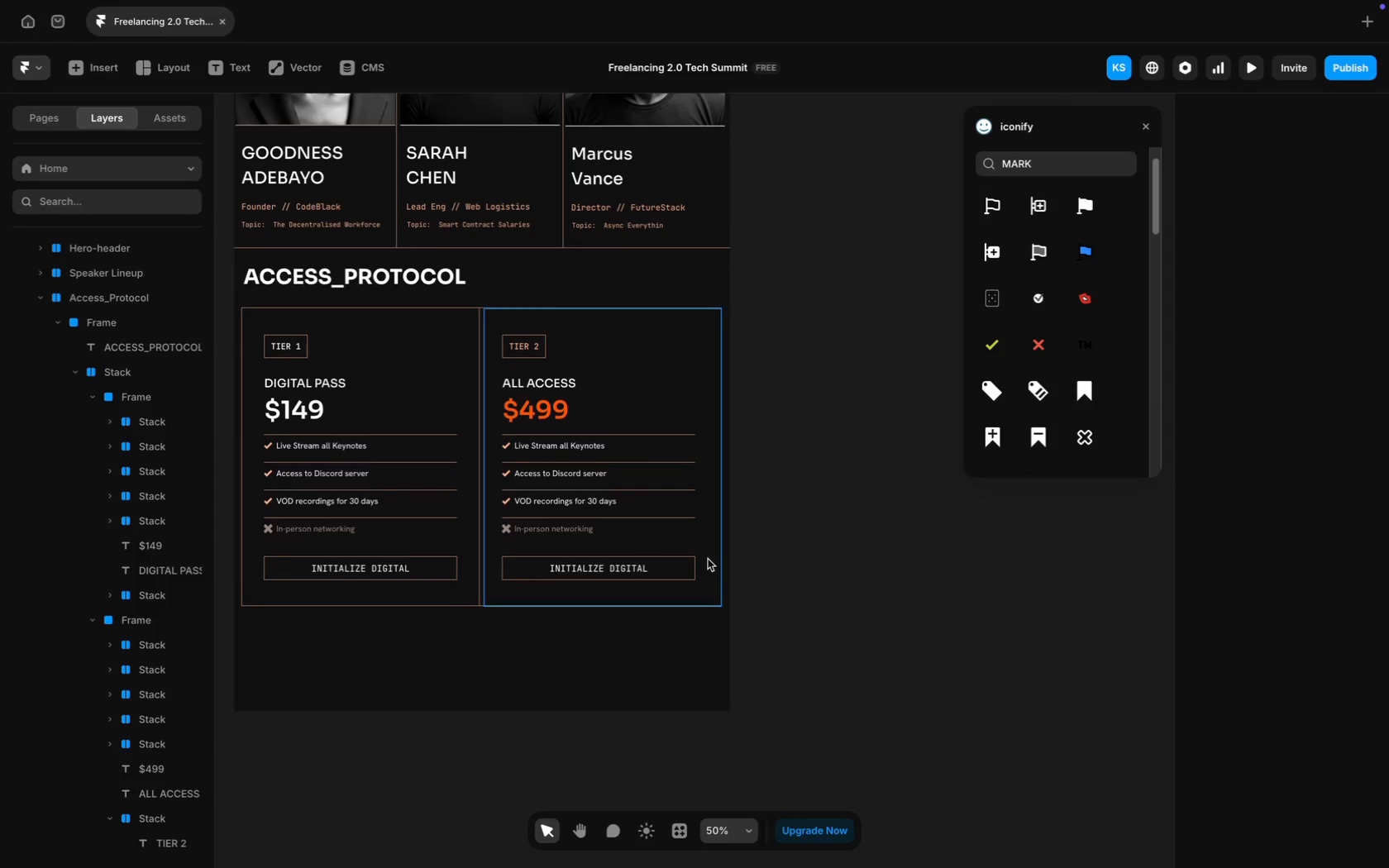 
scroll: coordinate [708, 559], scroll_direction: down, amount: 7.0
 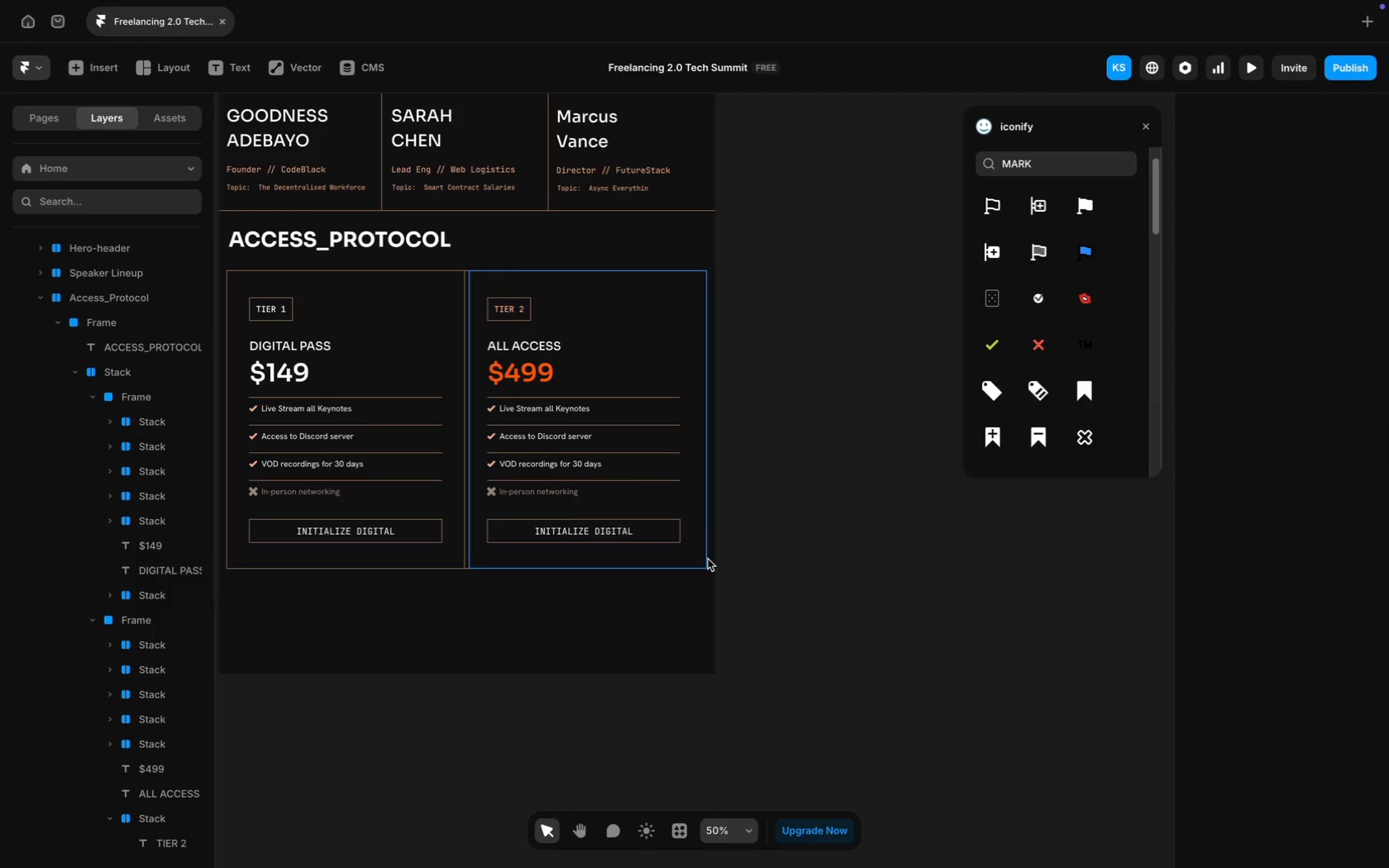 
key(Meta+Minus)
 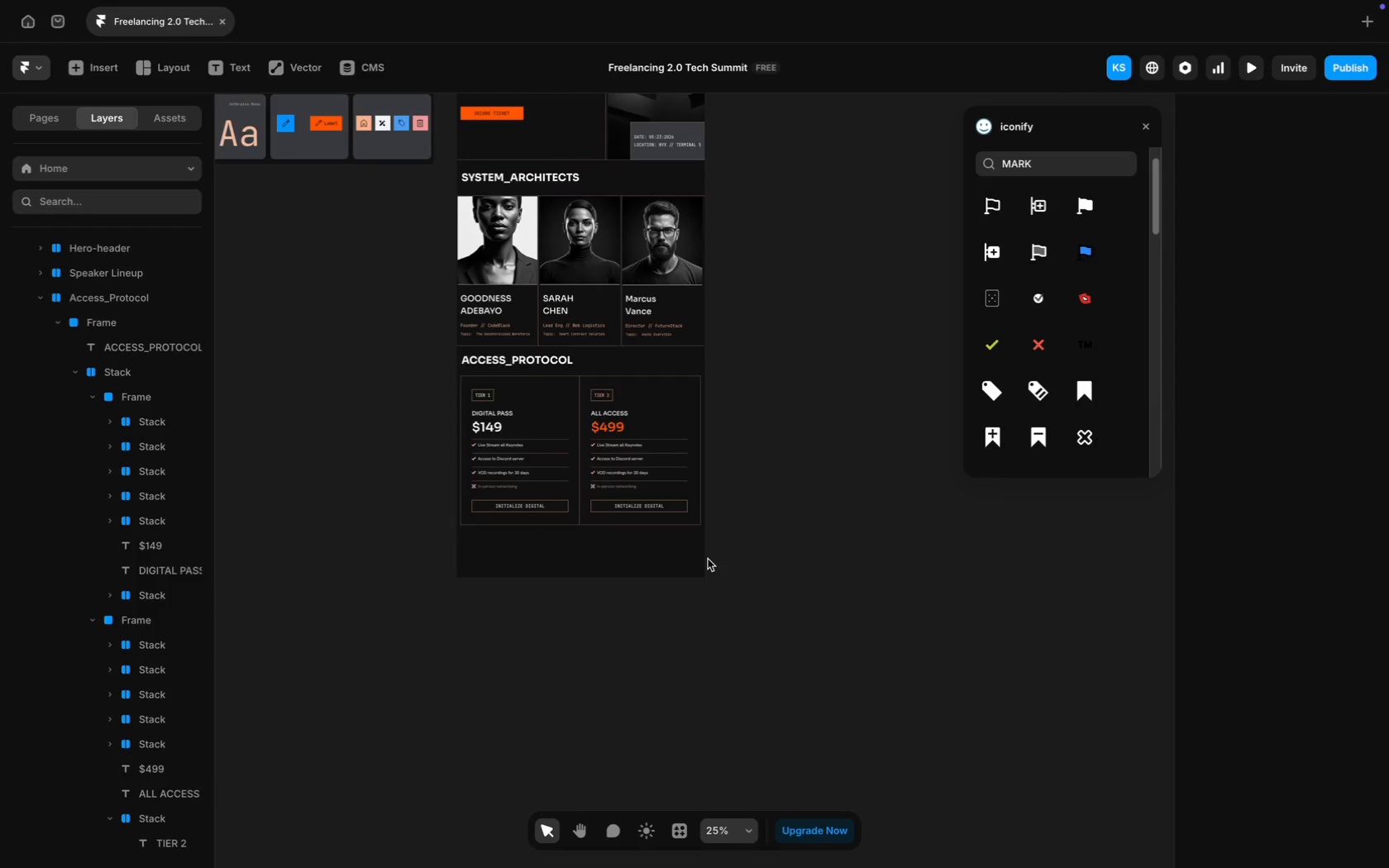 
key(Meta+Equal)
 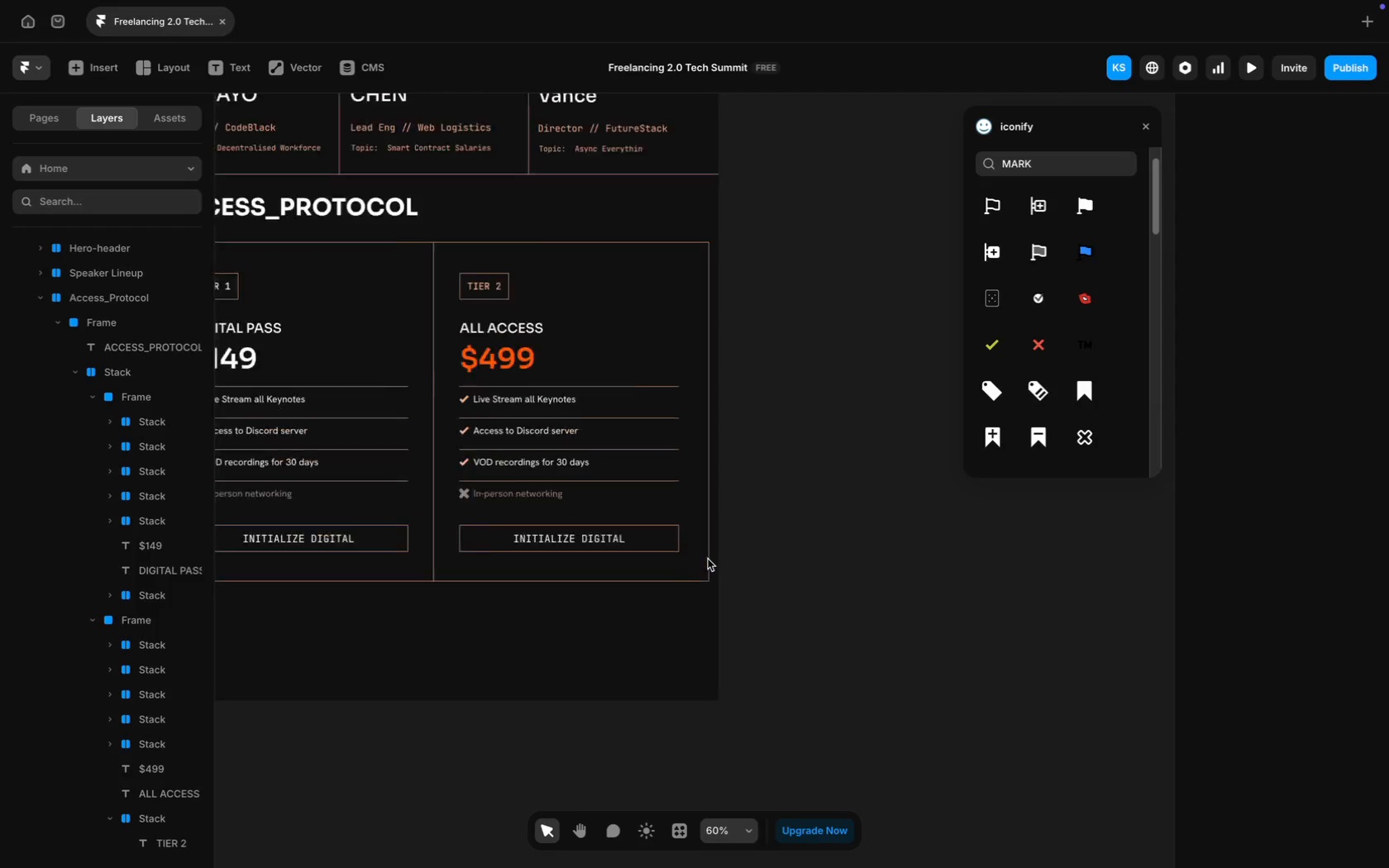 
key(Meta+Equal)
 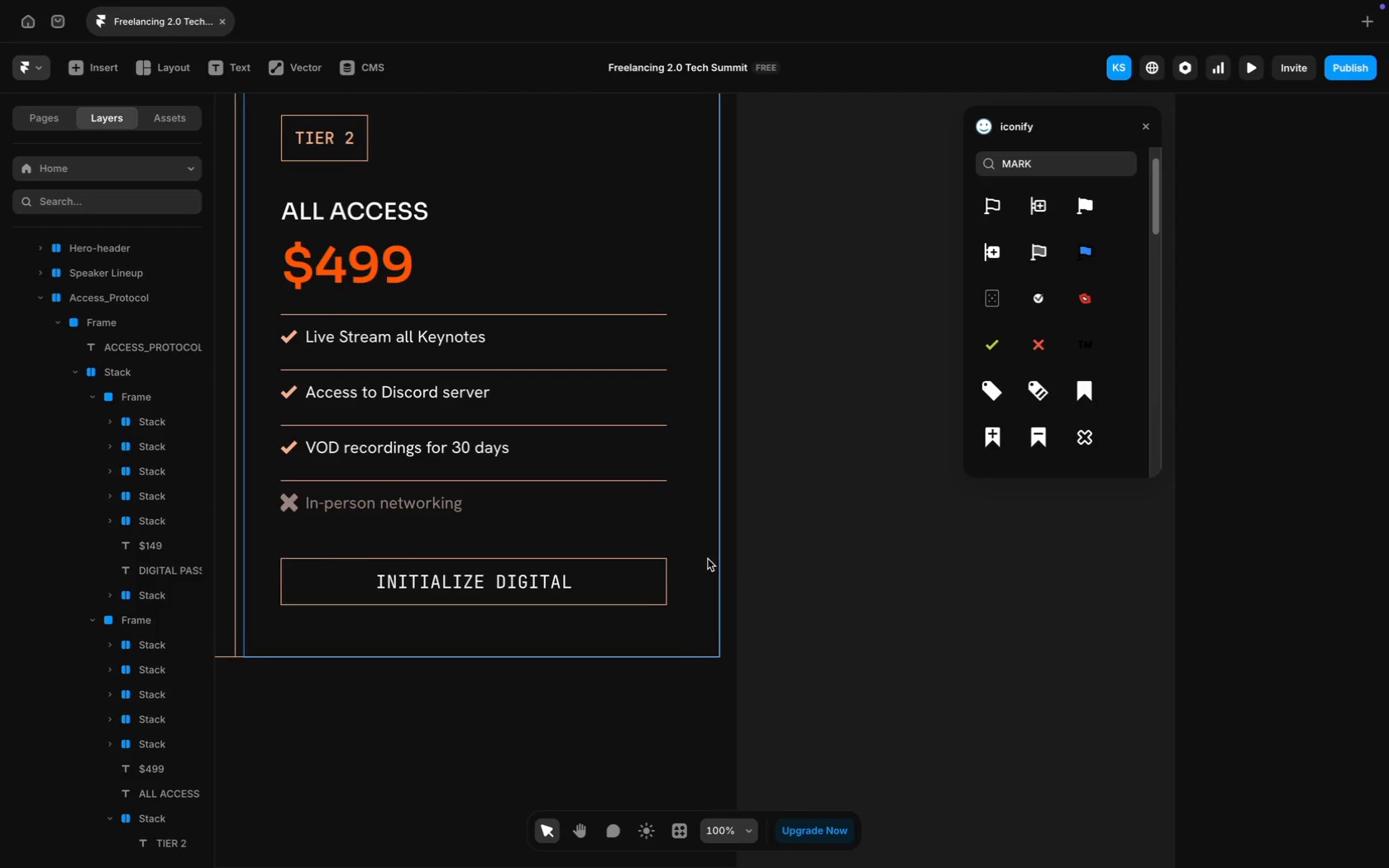 
scroll: coordinate [708, 559], scroll_direction: up, amount: 20.0
 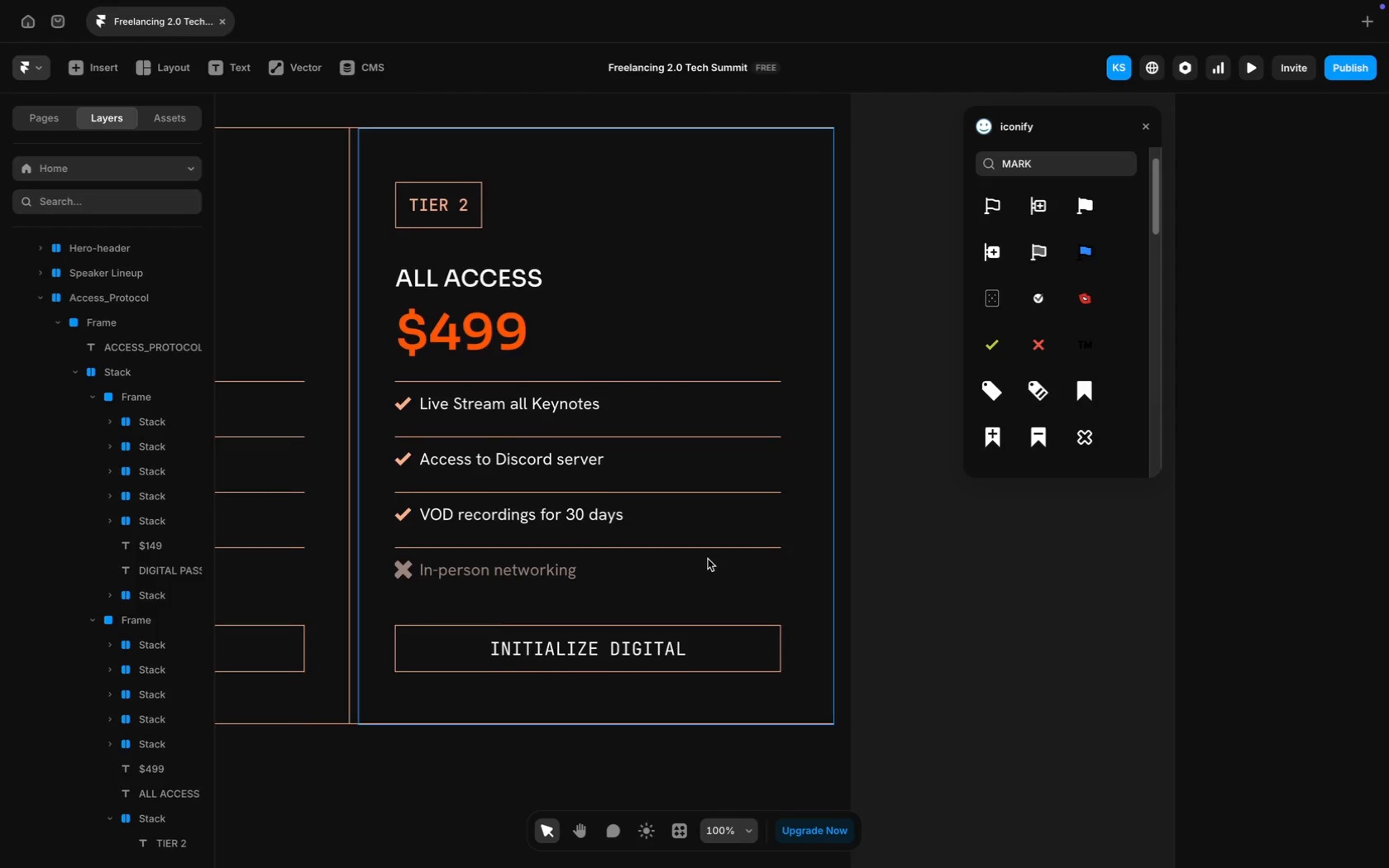 
scroll: coordinate [708, 559], scroll_direction: down, amount: 17.0
 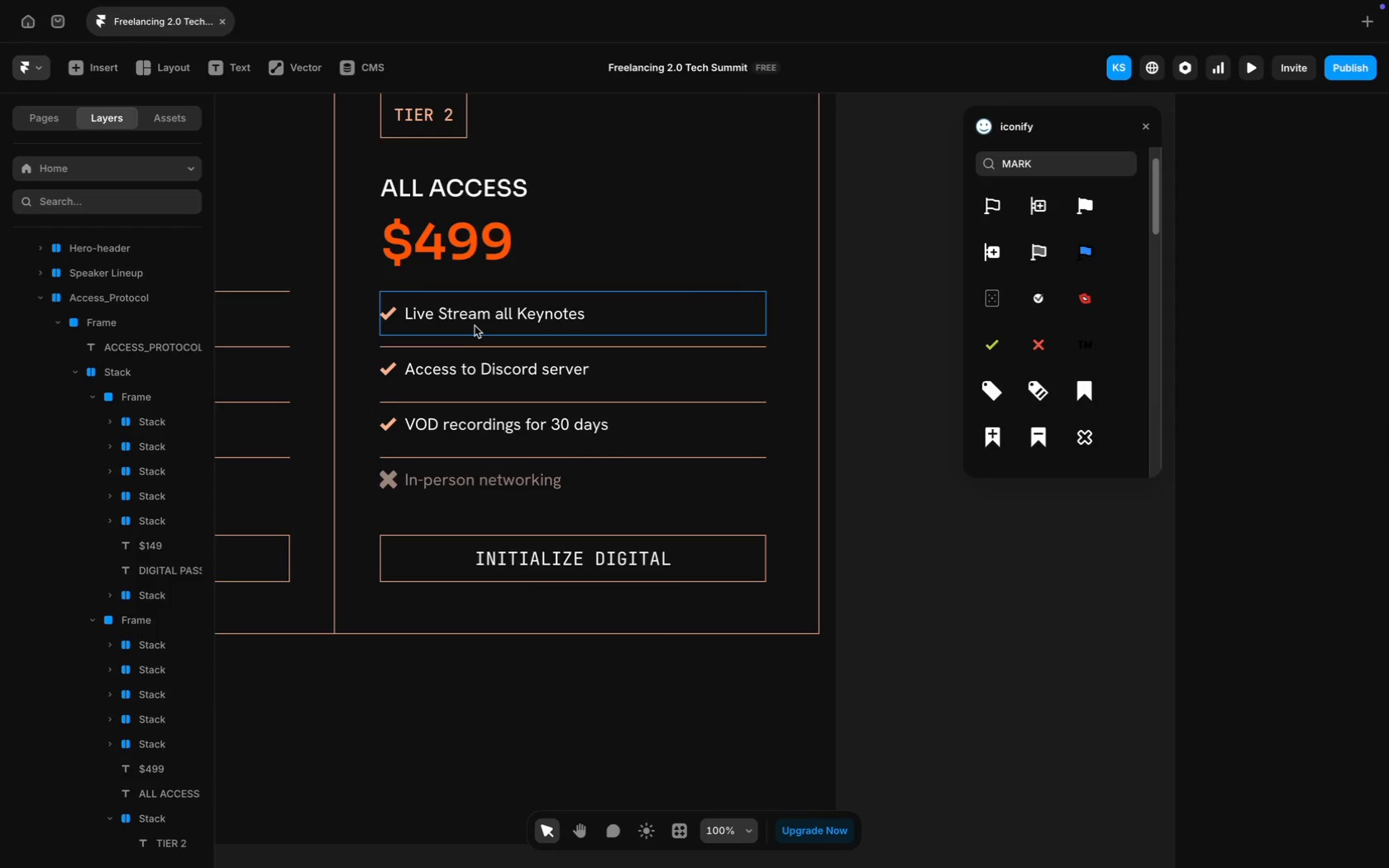 
left_click([470, 316])
 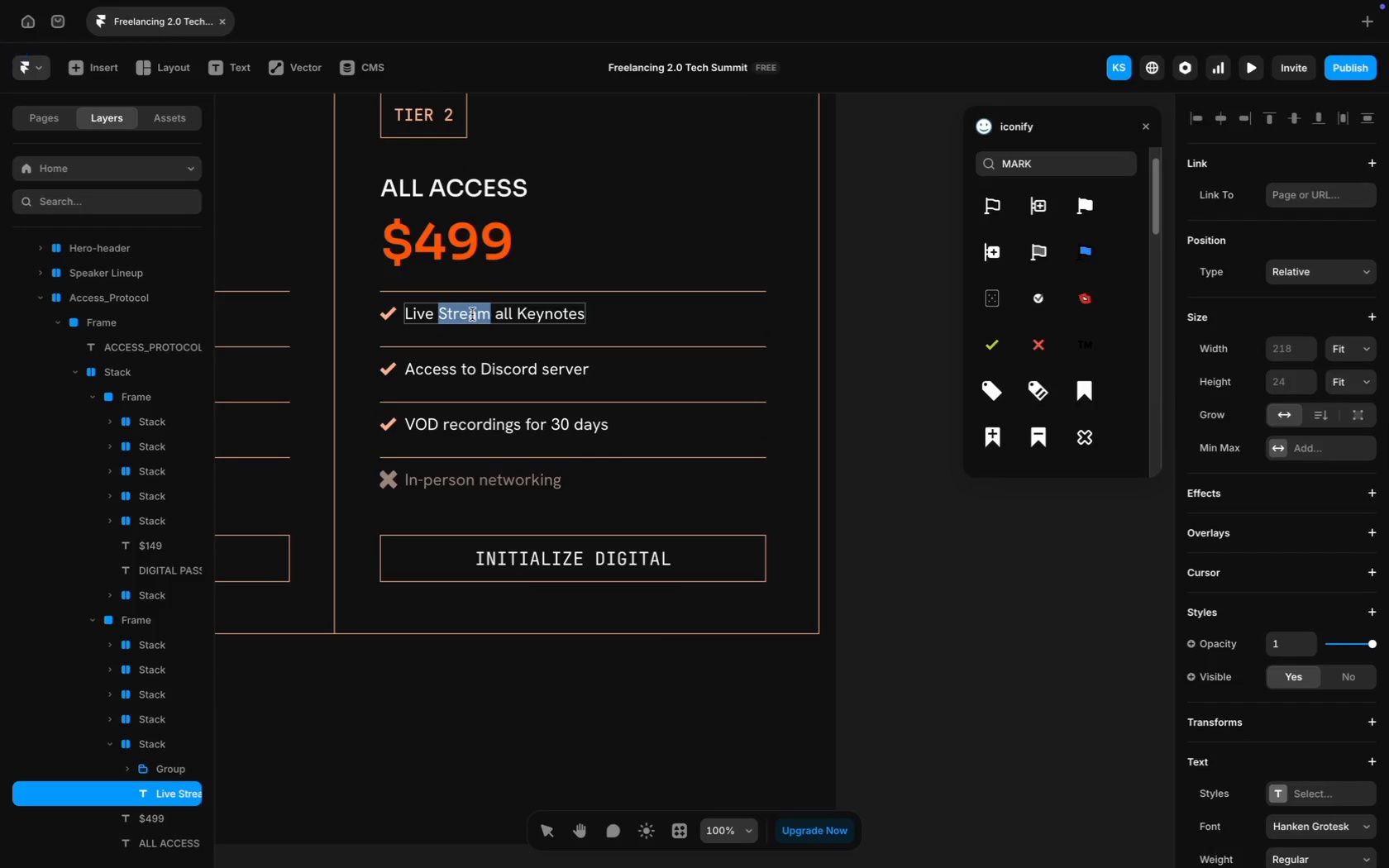 
key(Meta+A)
 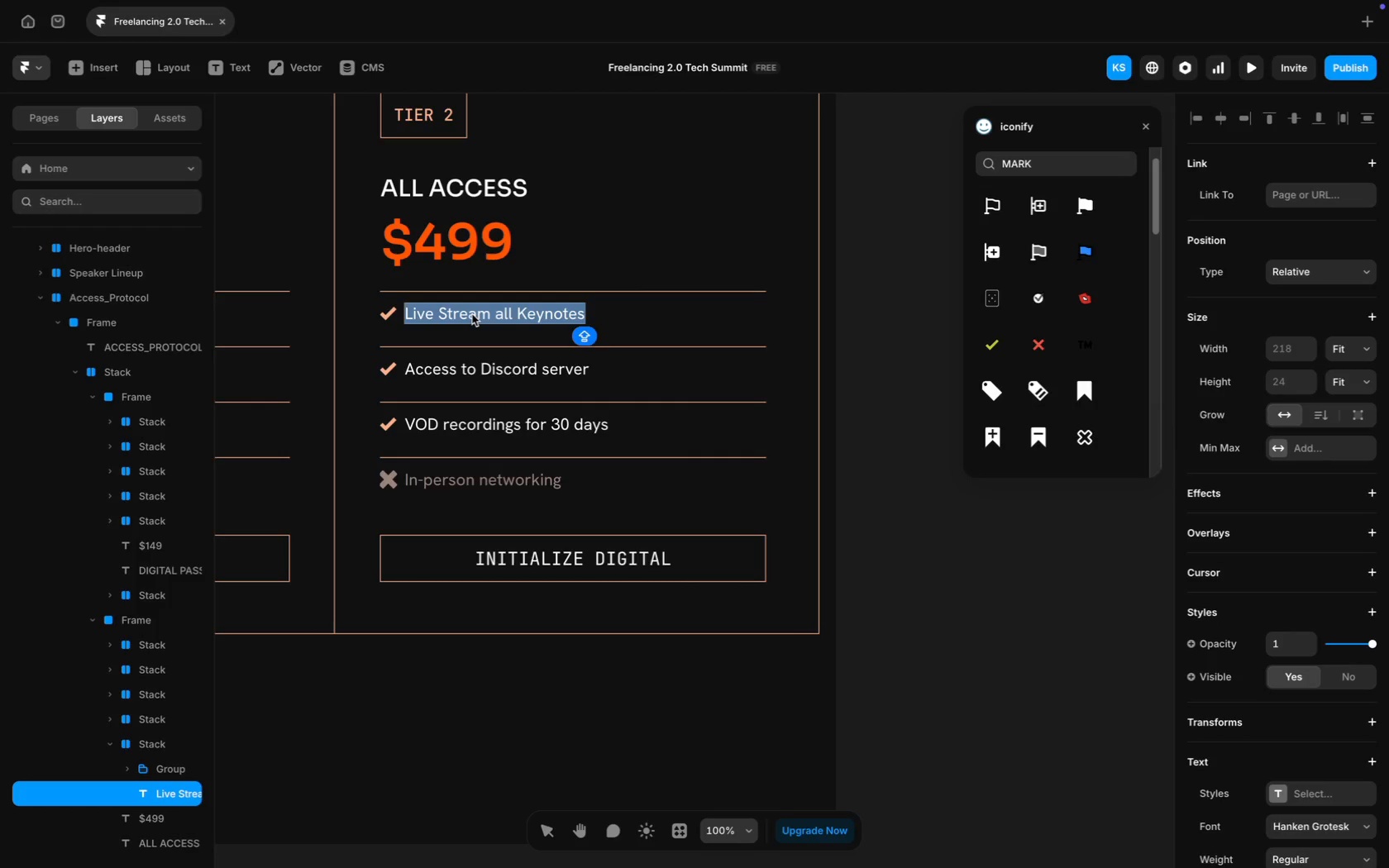 
type(Everin Digital Plans)
key(Backspace)
 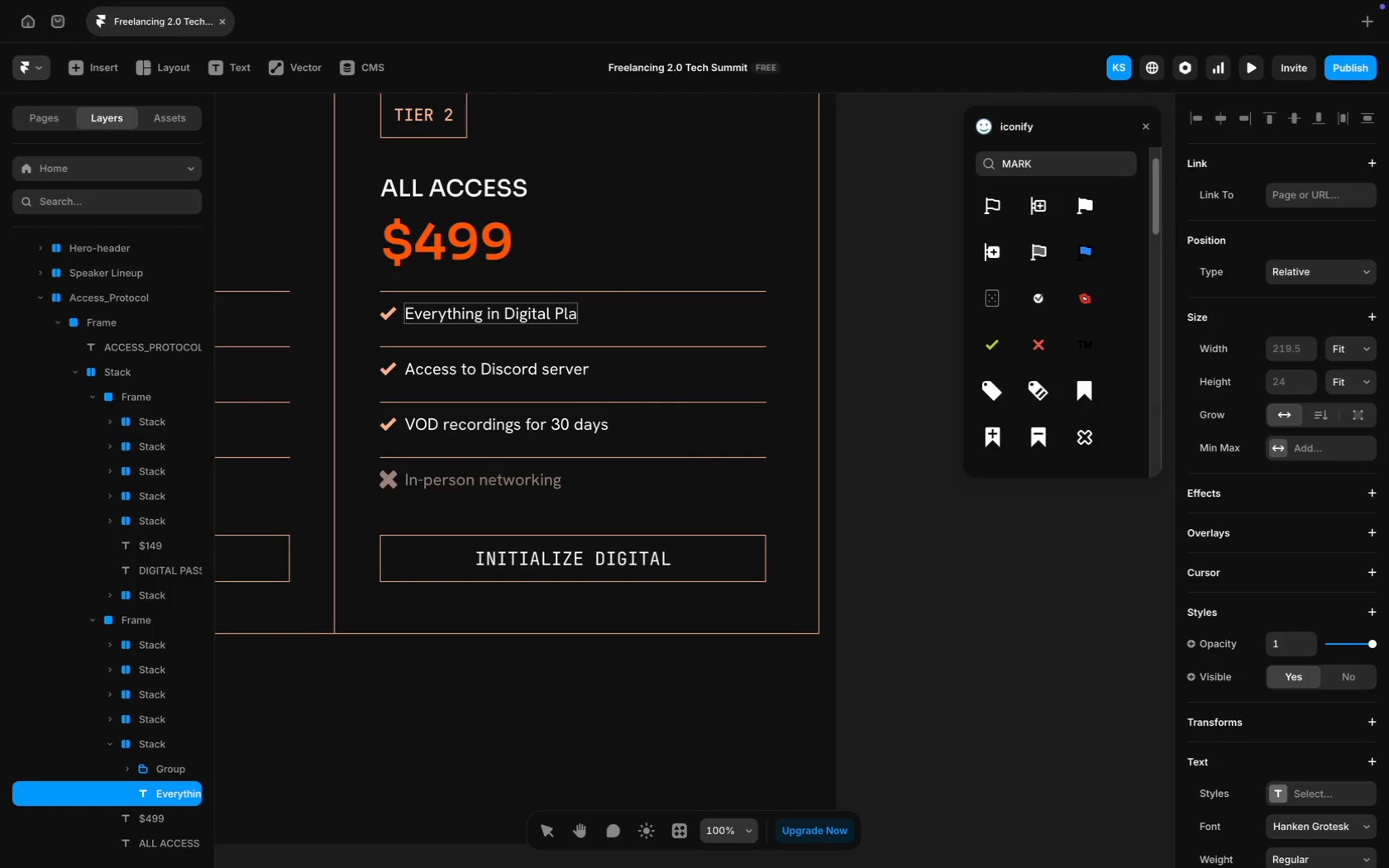 
key(Backspace)
key(Backspace)
key(Backspace)
type(ass)
 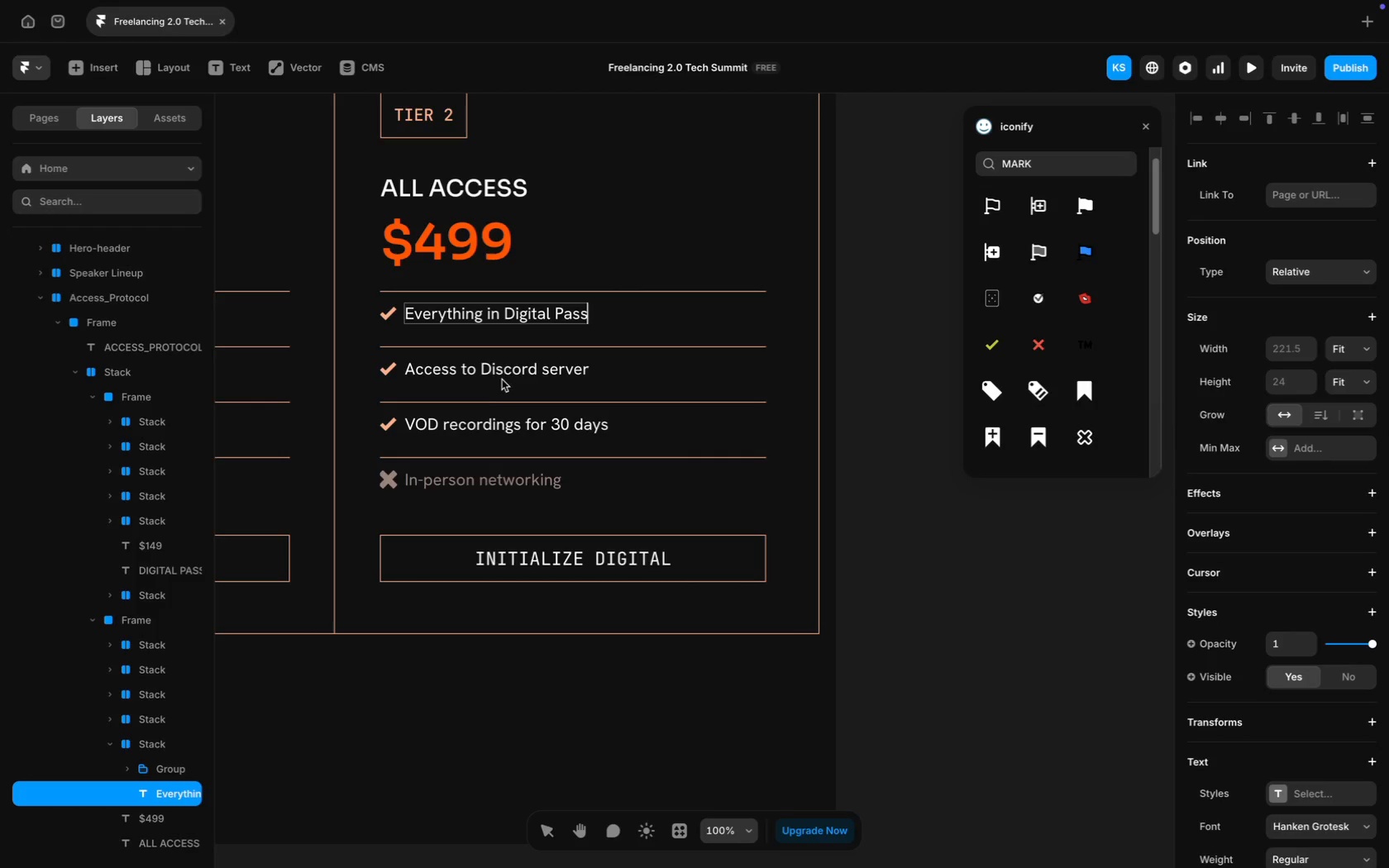 
double_click([492, 373])
 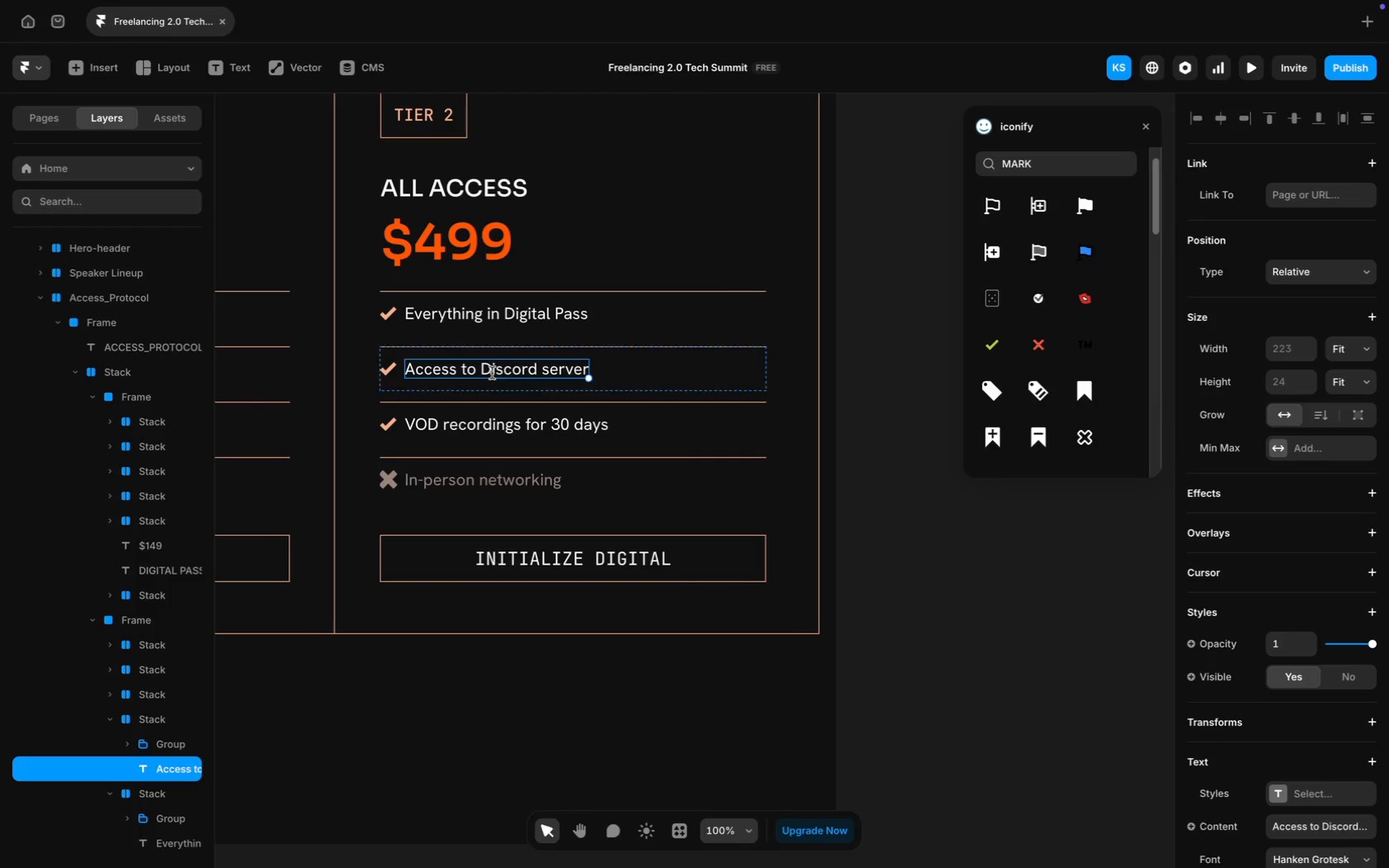 
triple_click([492, 373])
 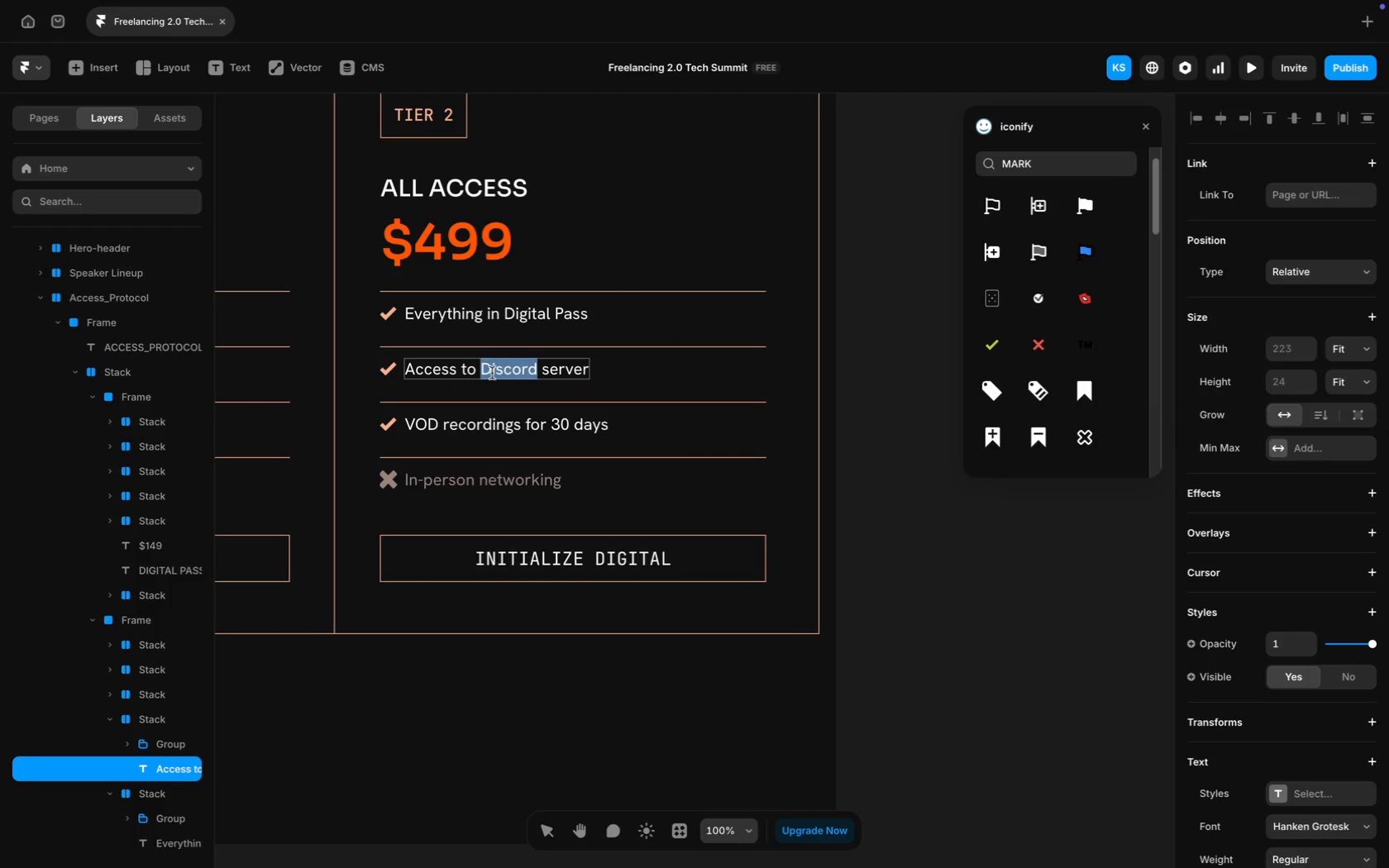 
left_click([492, 373])
 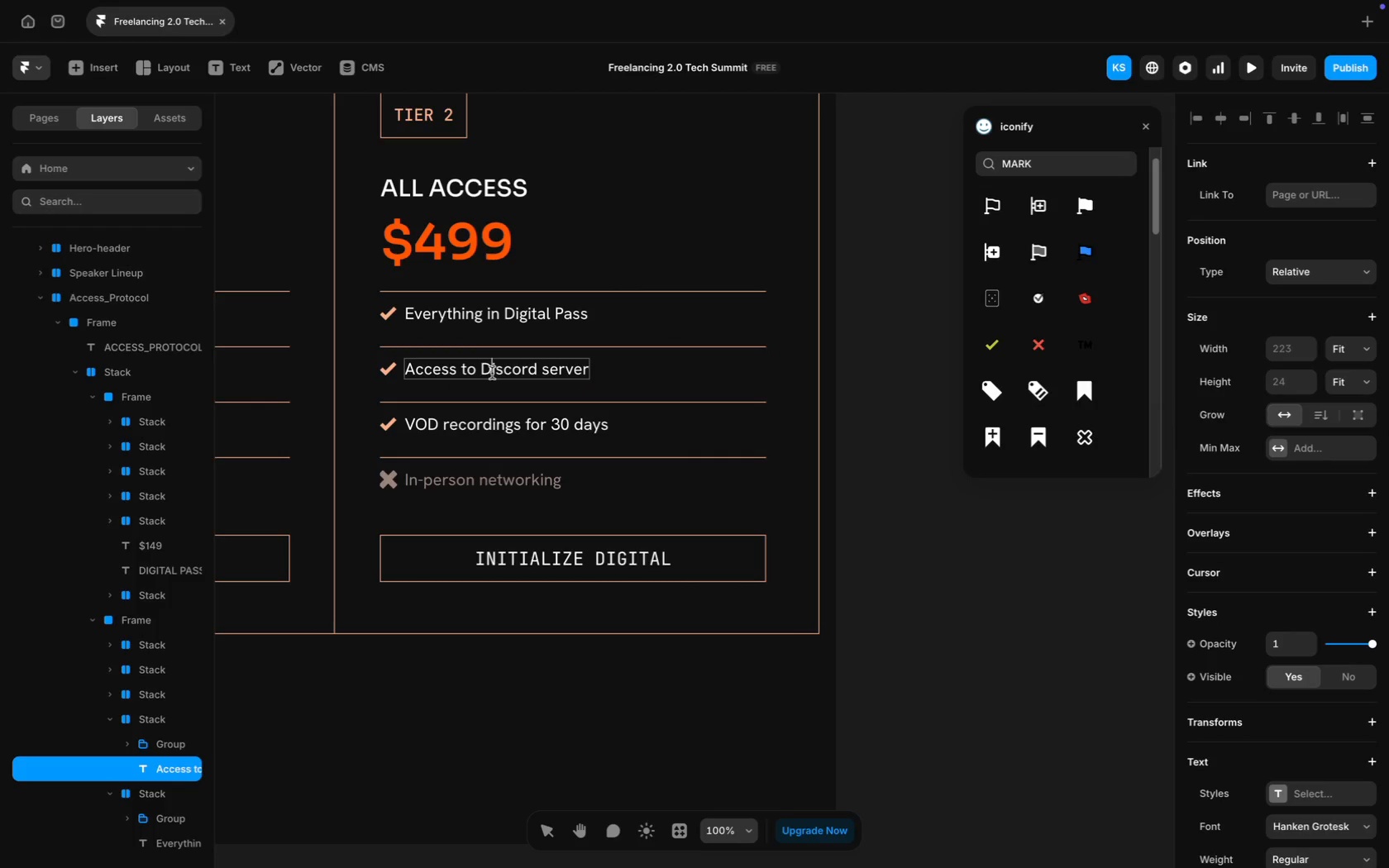 
key(Meta+A)
 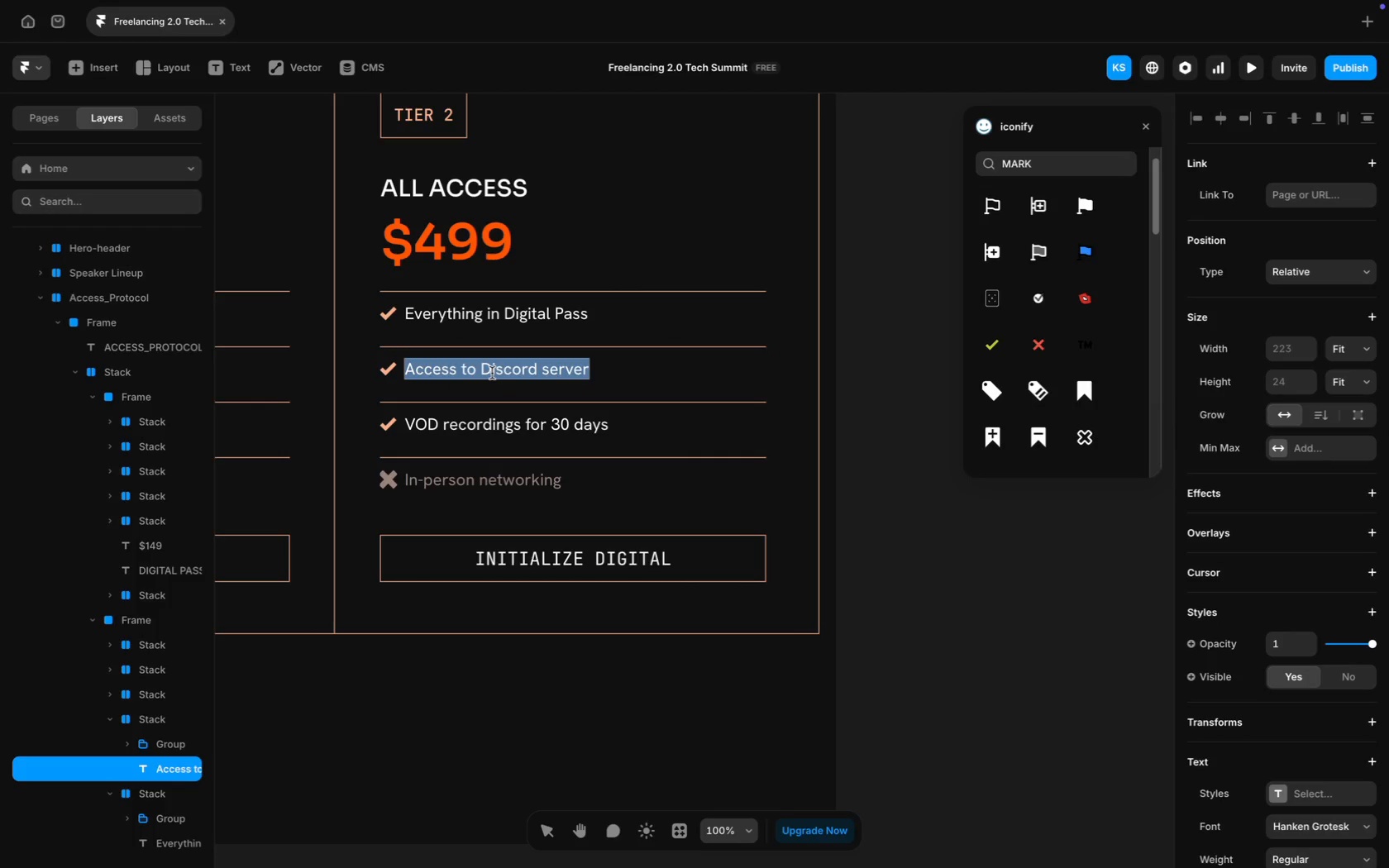 
type(Physical entry to Terminal 5)
 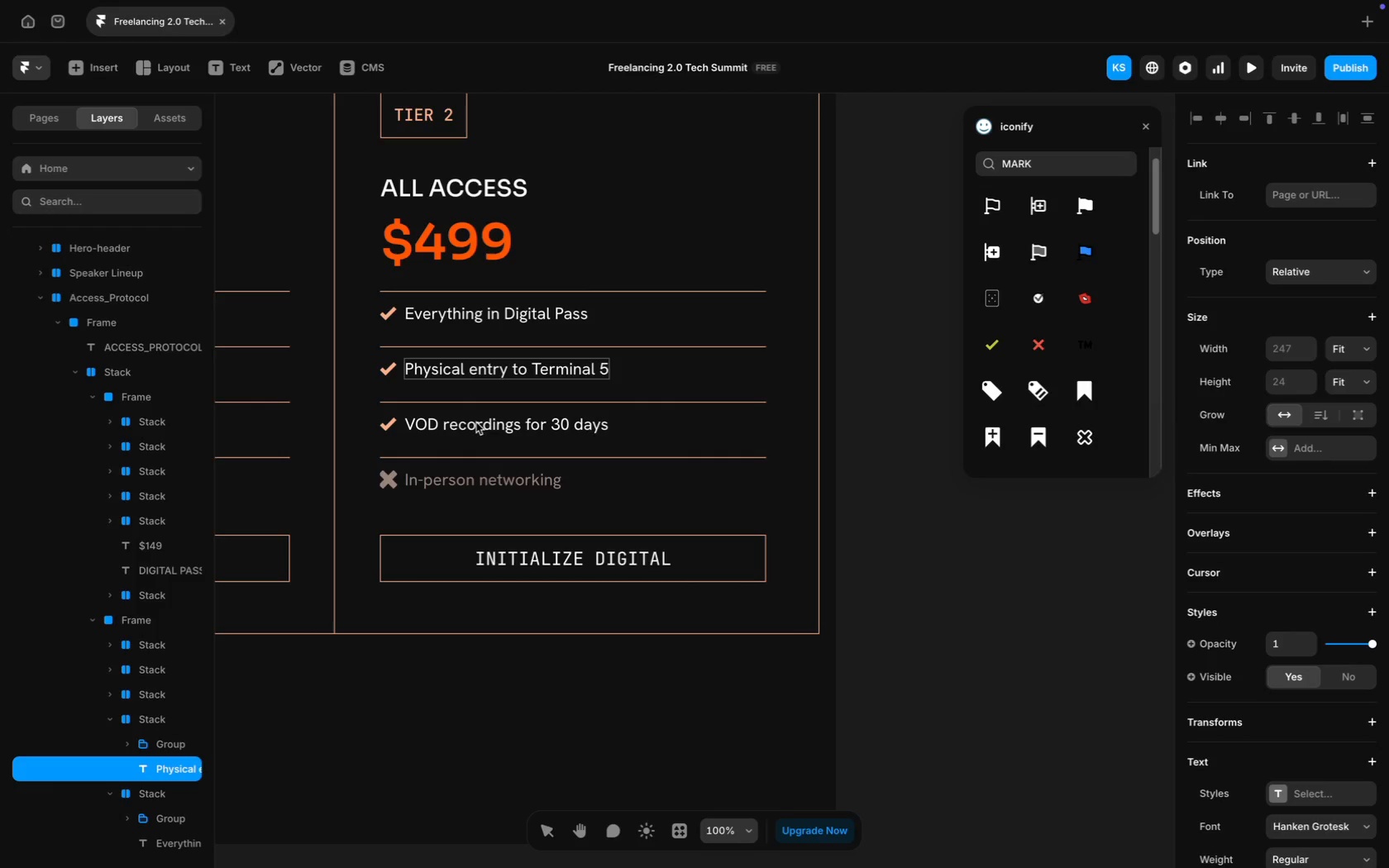 
left_click([478, 425])
 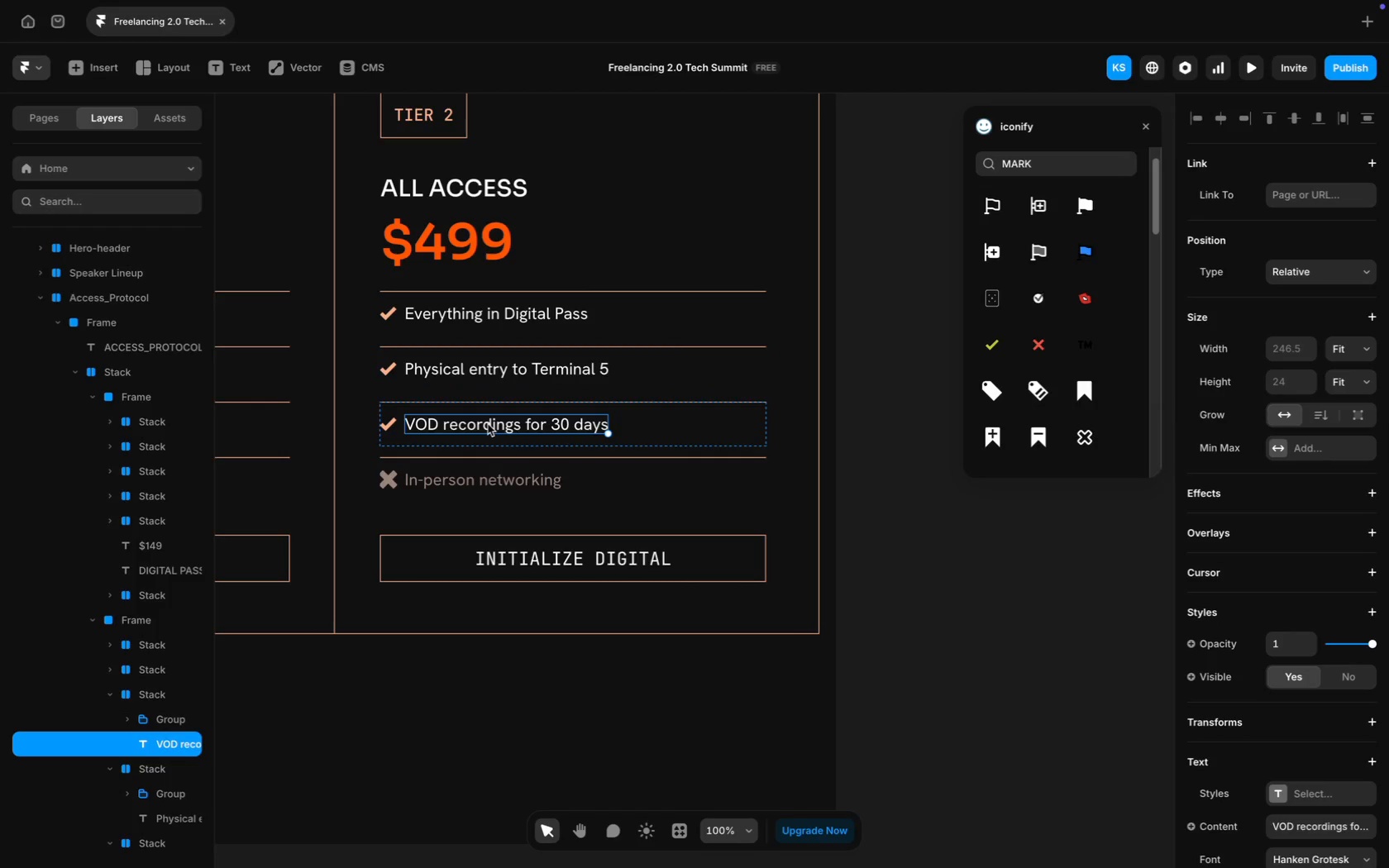 
double_click([488, 424])
 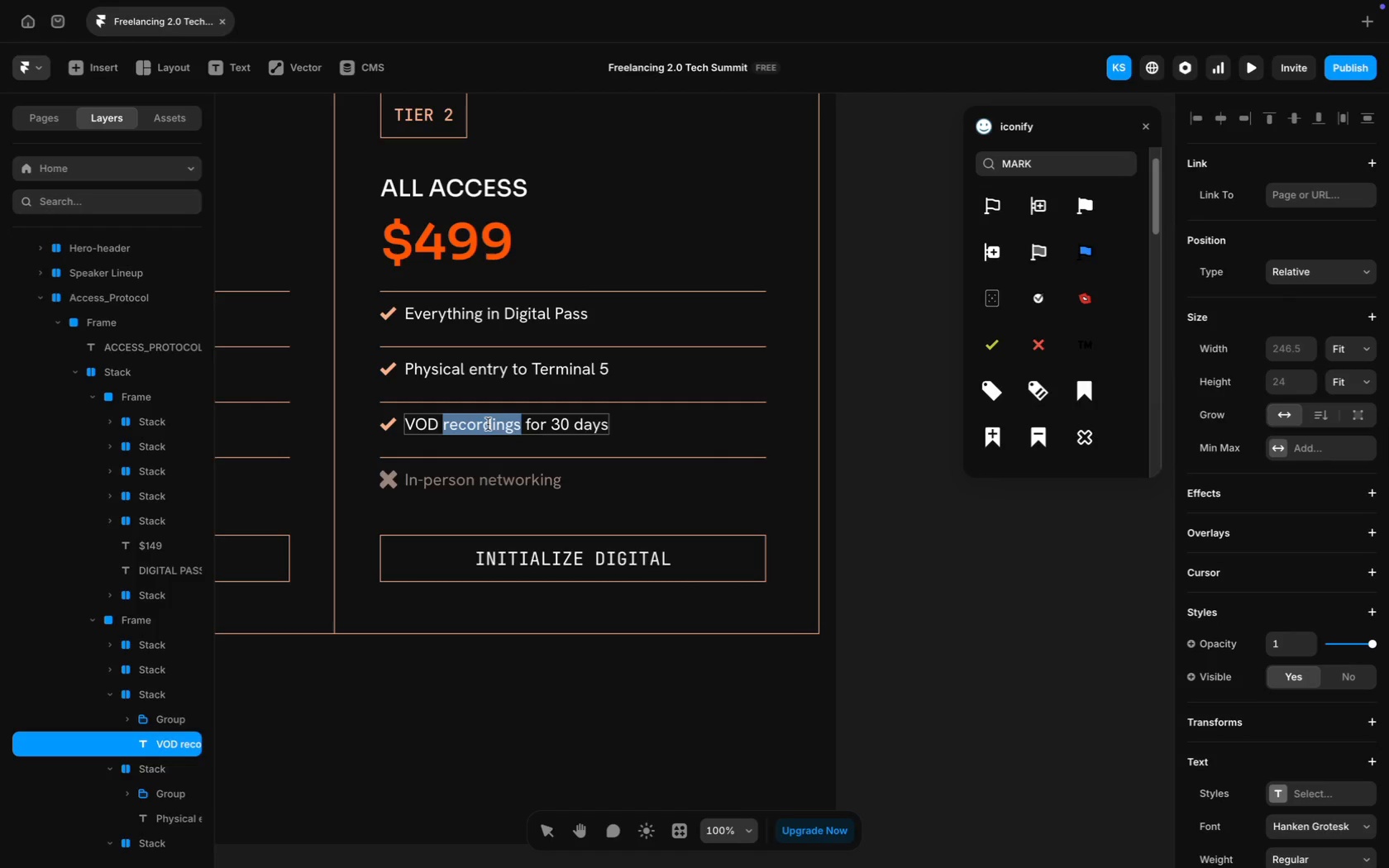 
key(Meta+A)
 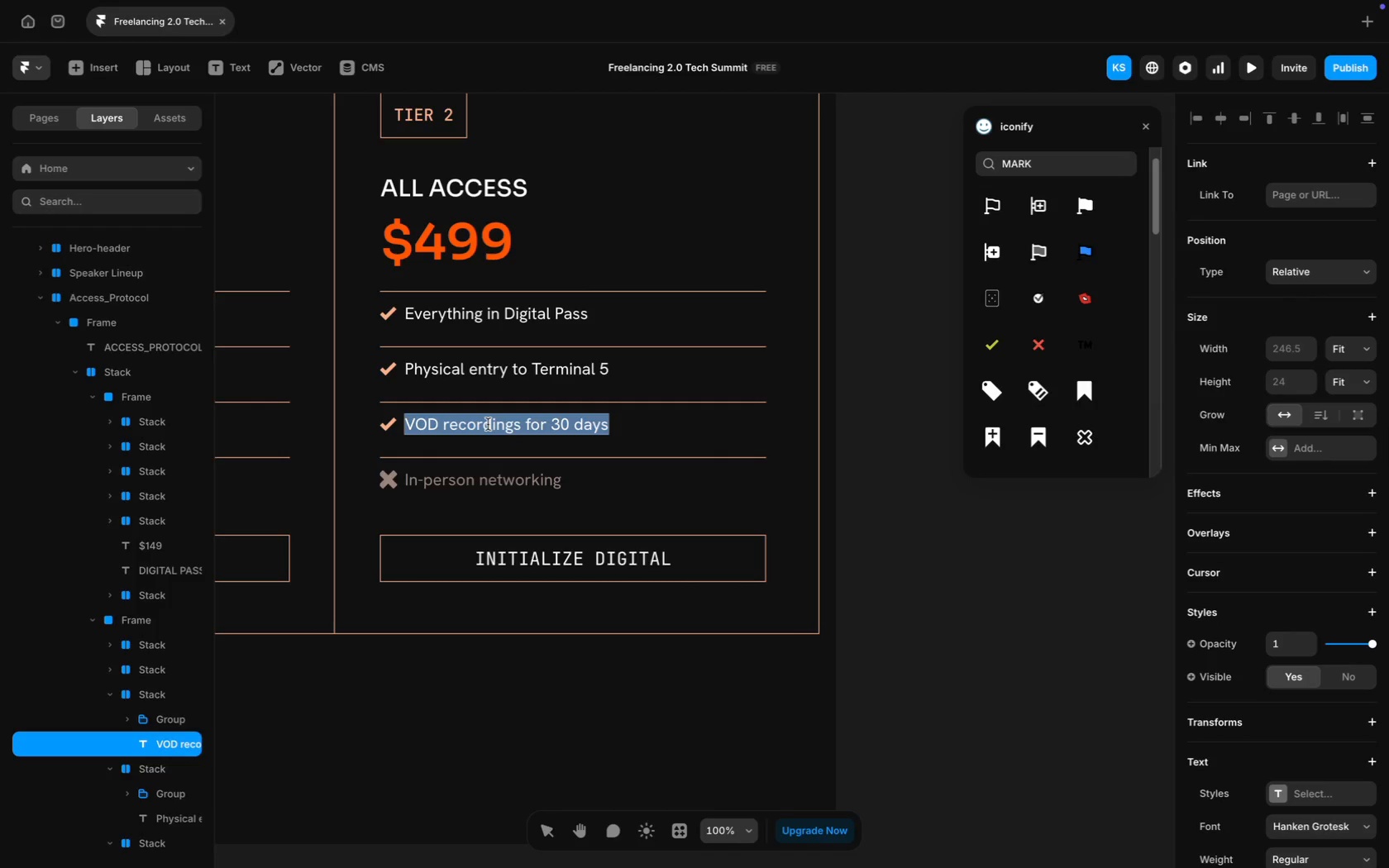 
type(VIP Networking Lou)
key(Backspace)
 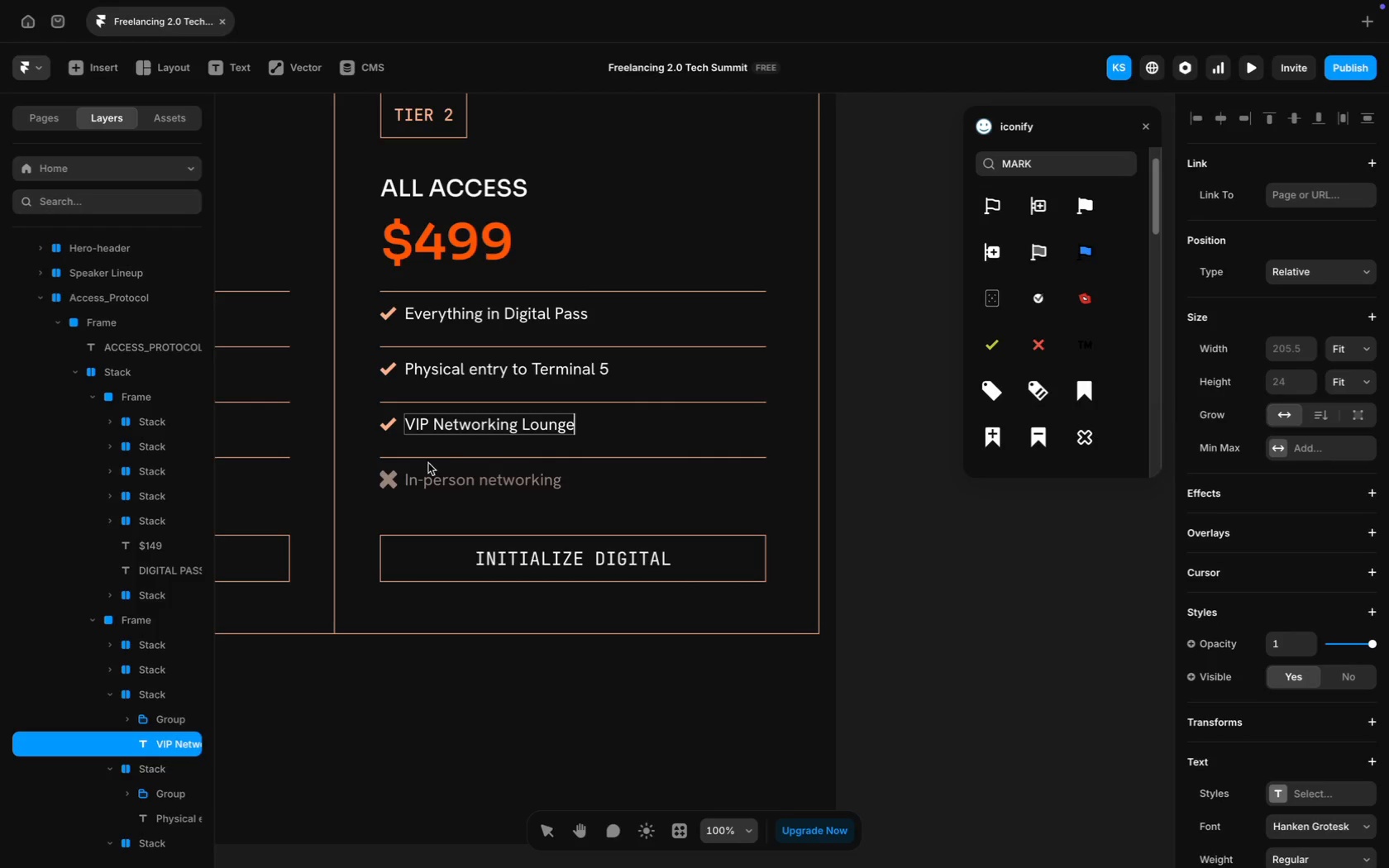 
left_click([437, 475])
 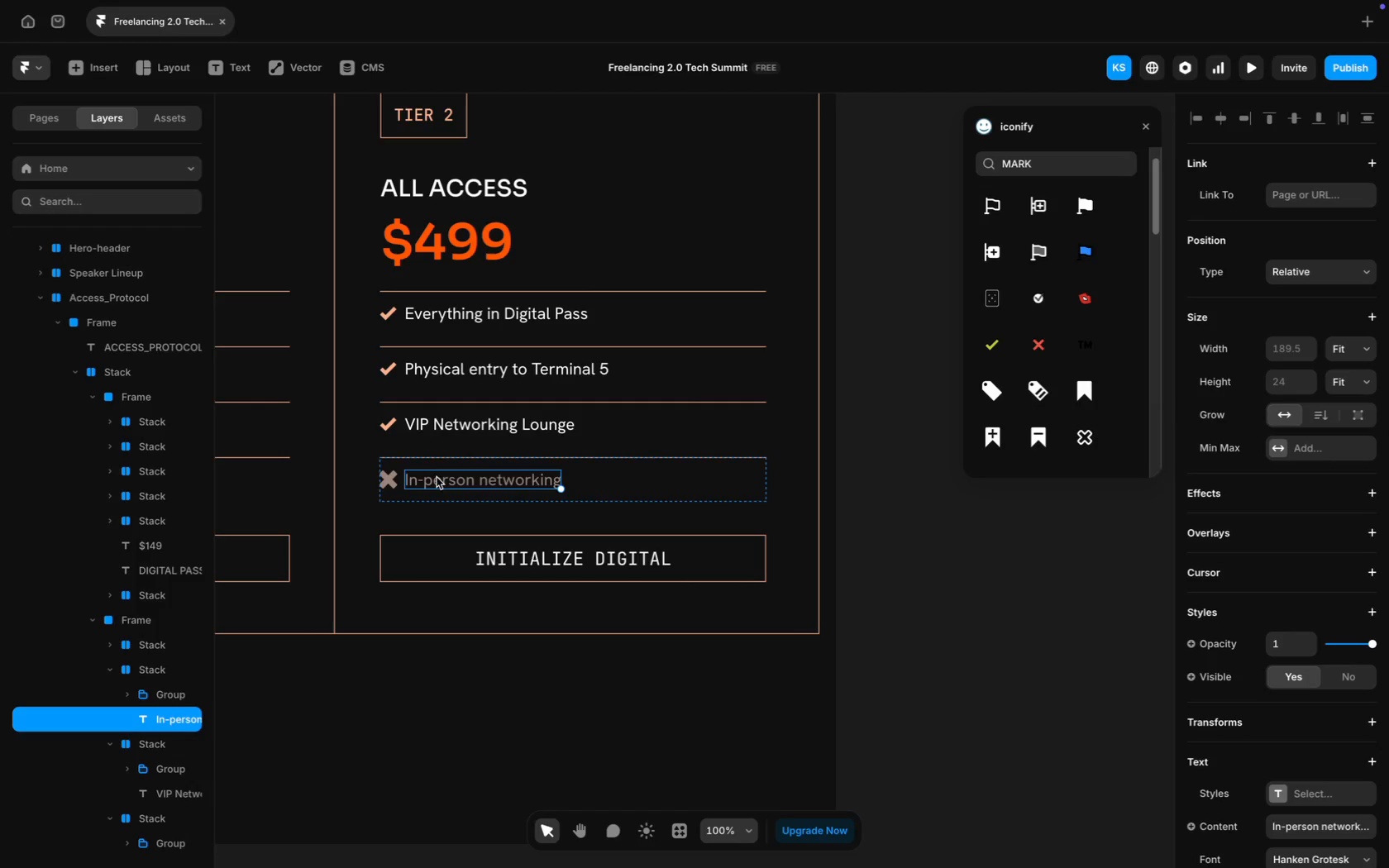 
double_click([437, 477])
 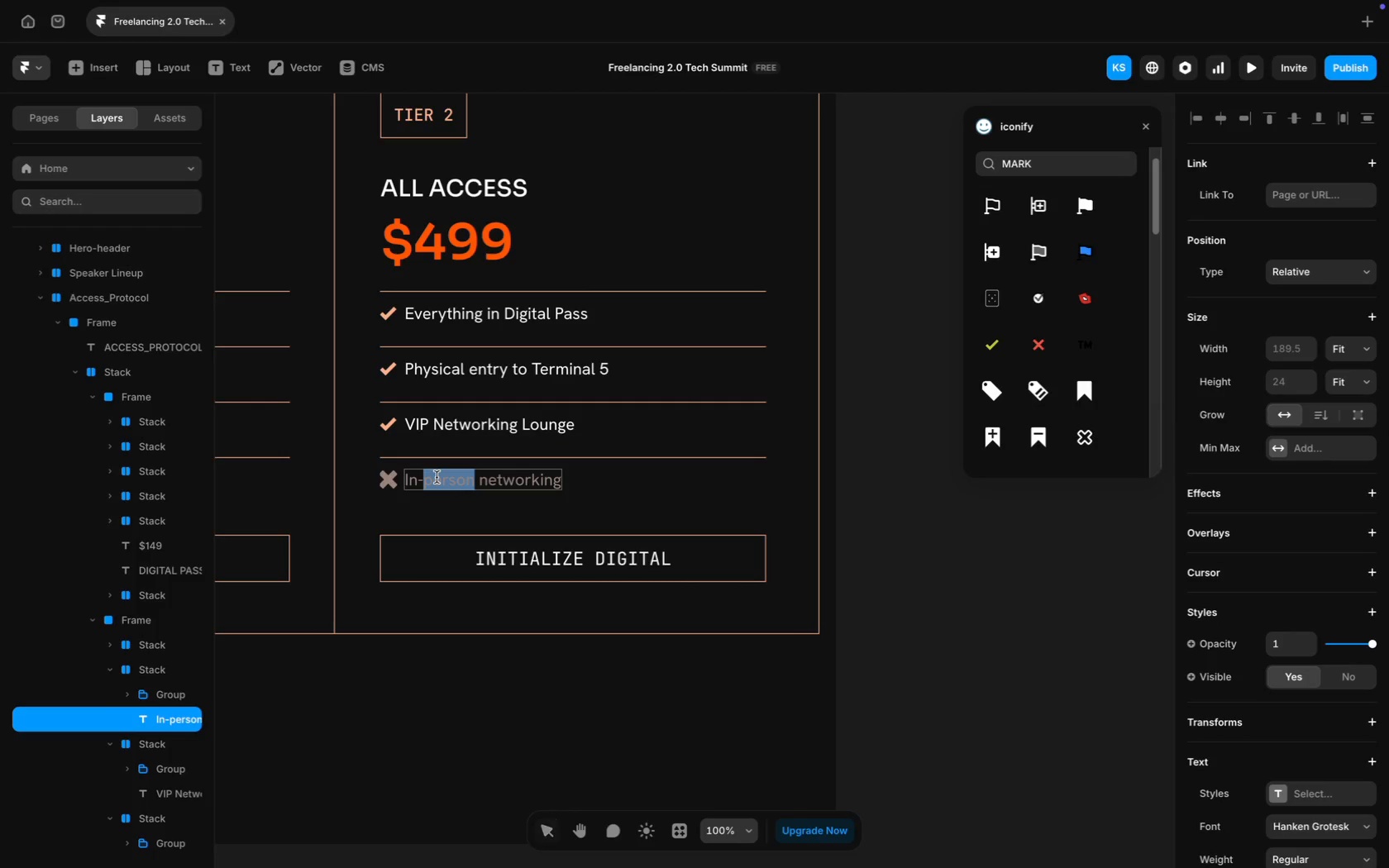 
triple_click([437, 477])
 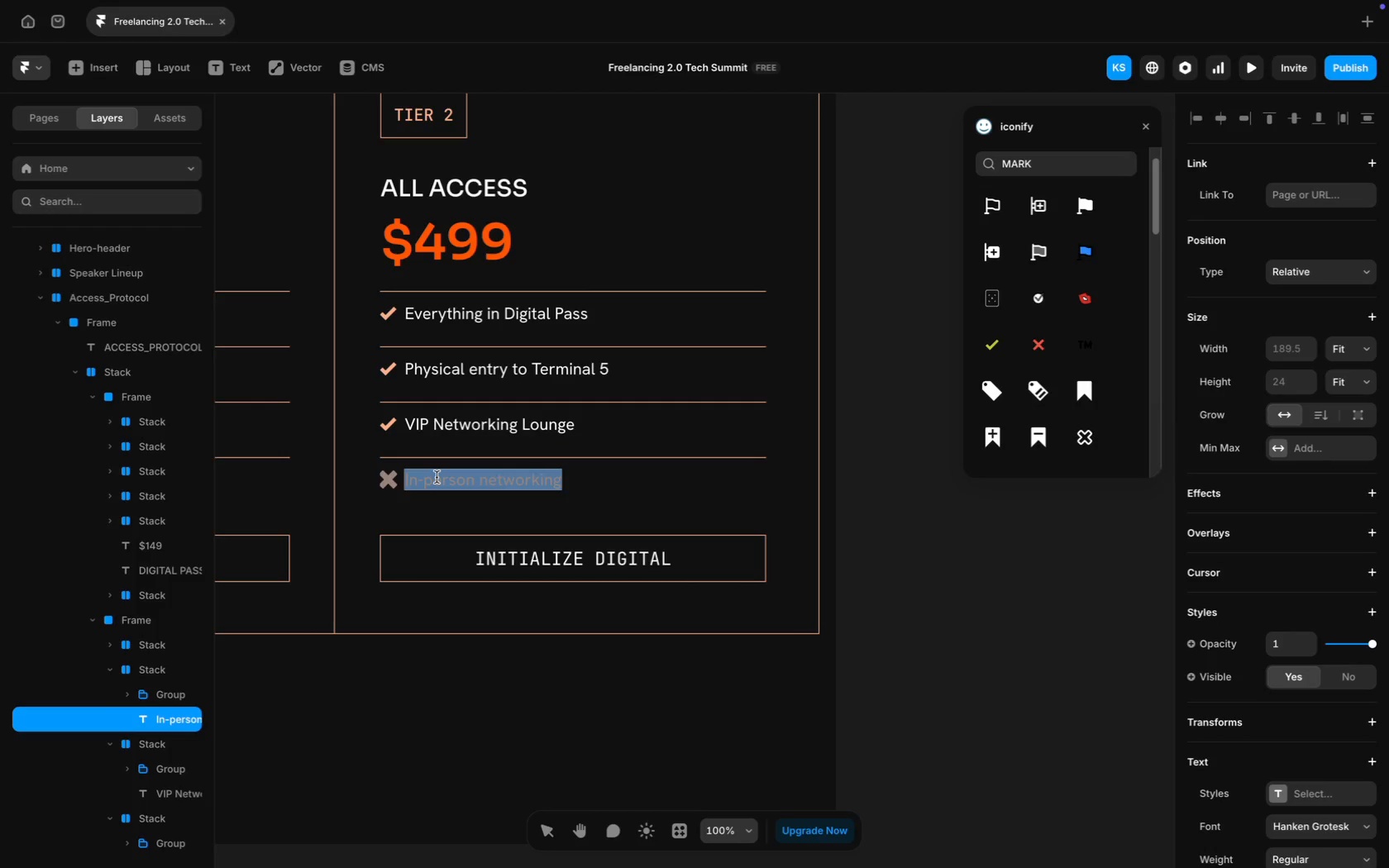 
type(Work)
key(Backspace)
type(king )
key(Backspace)
type( mate)
key(Backspace)
type( & SWAG)
 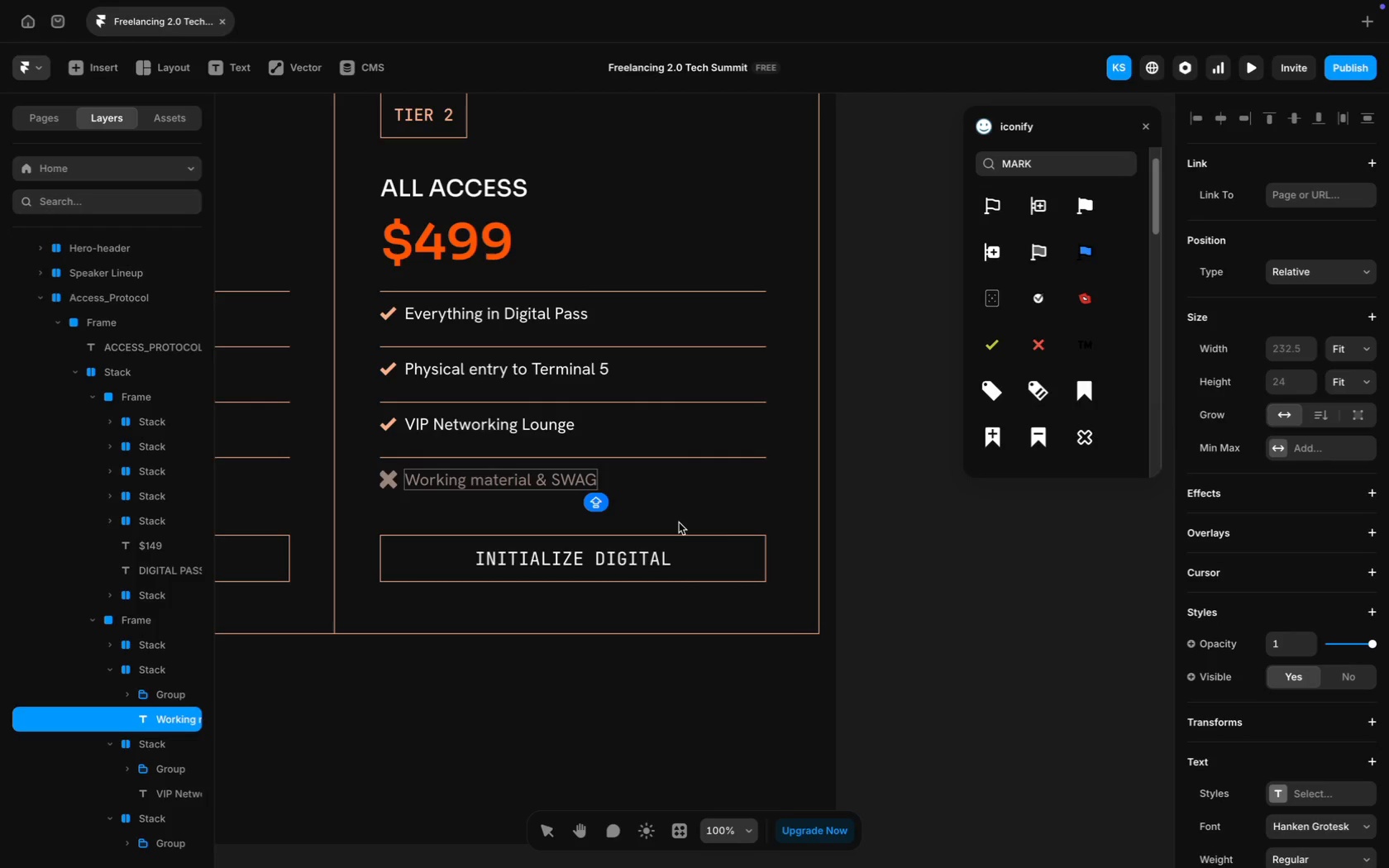 
left_click([722, 556])
 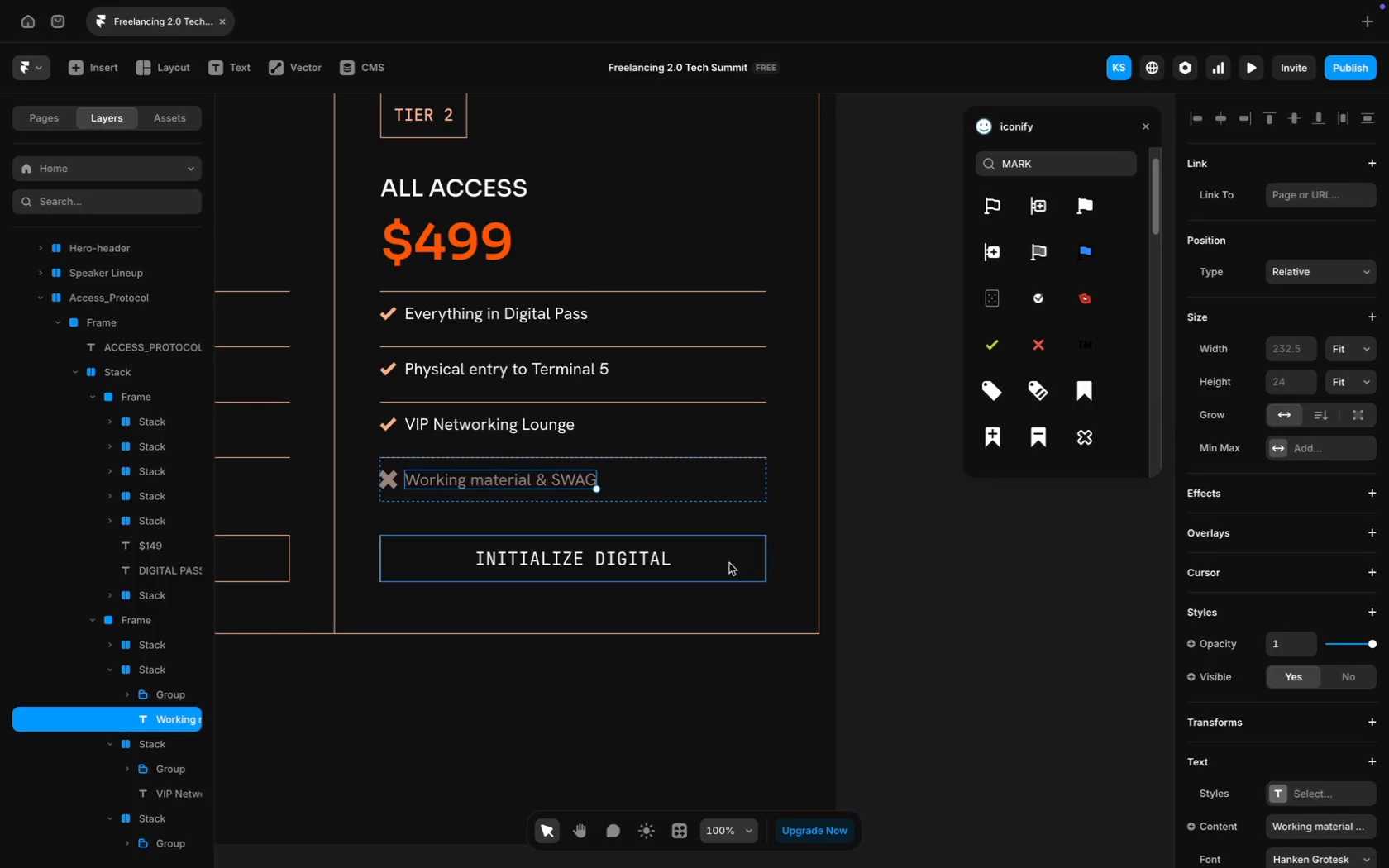 
left_click([729, 563])
 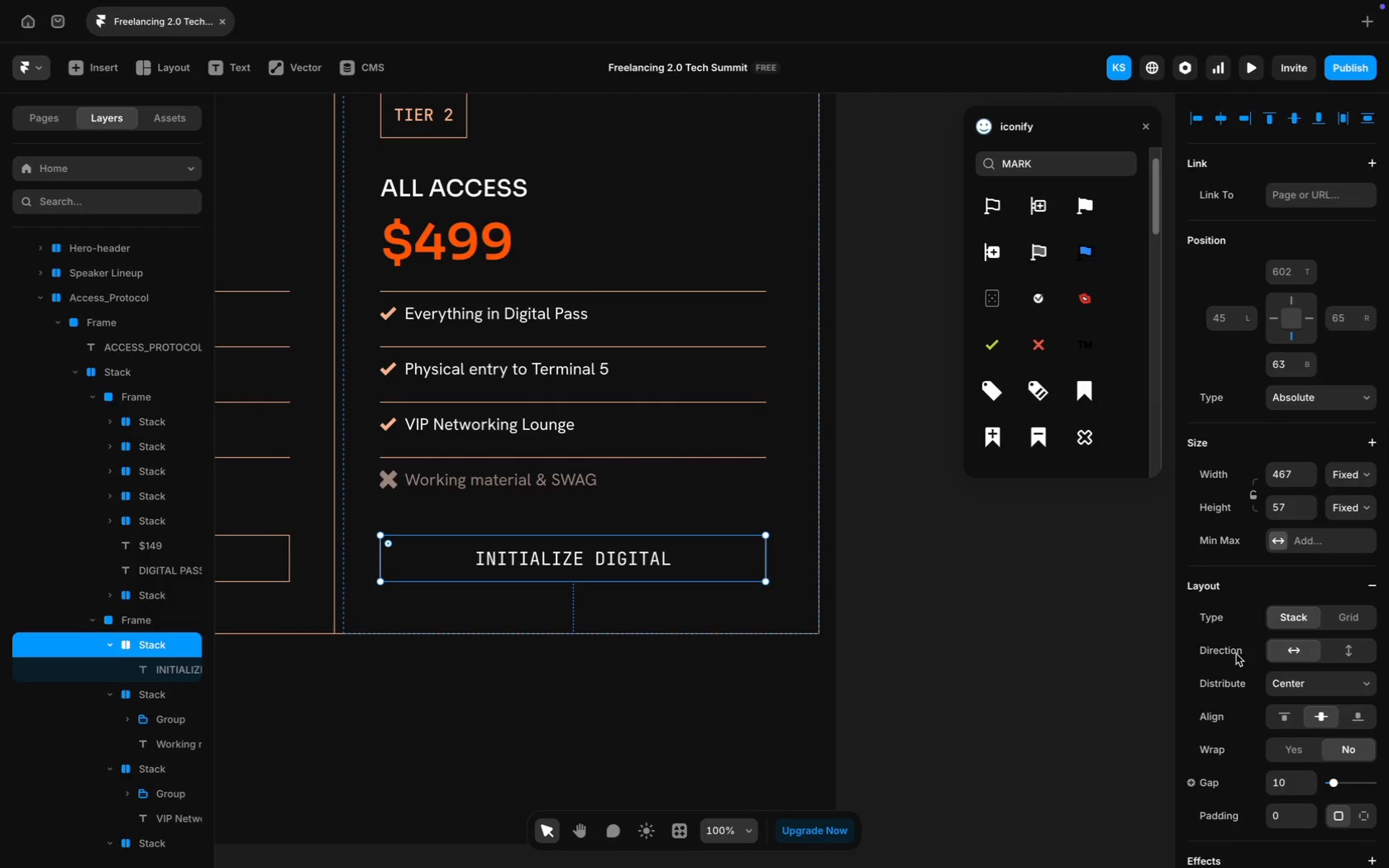 
scroll: coordinate [1239, 712], scroll_direction: down, amount: 45.0
 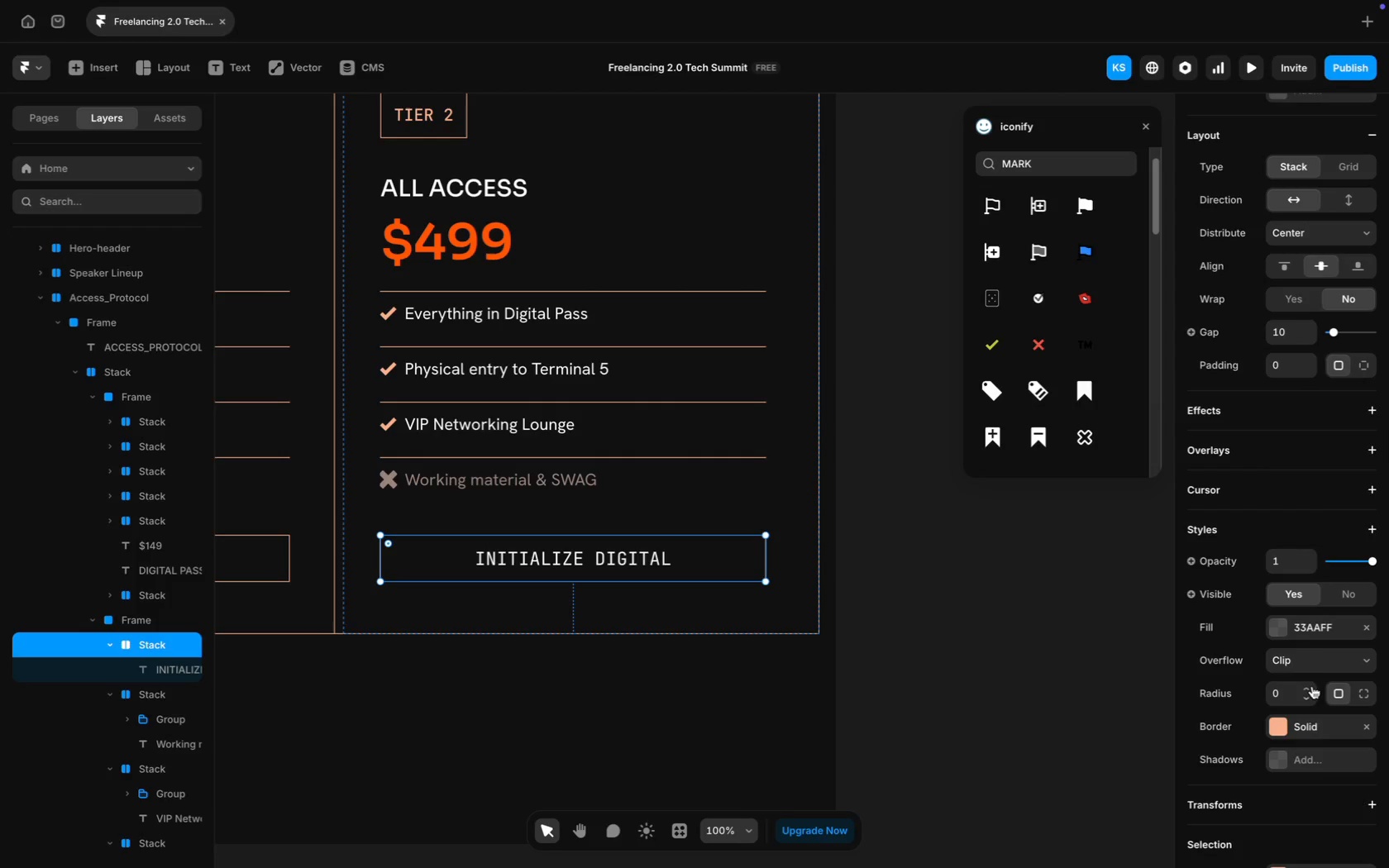 
left_click([1319, 629])
 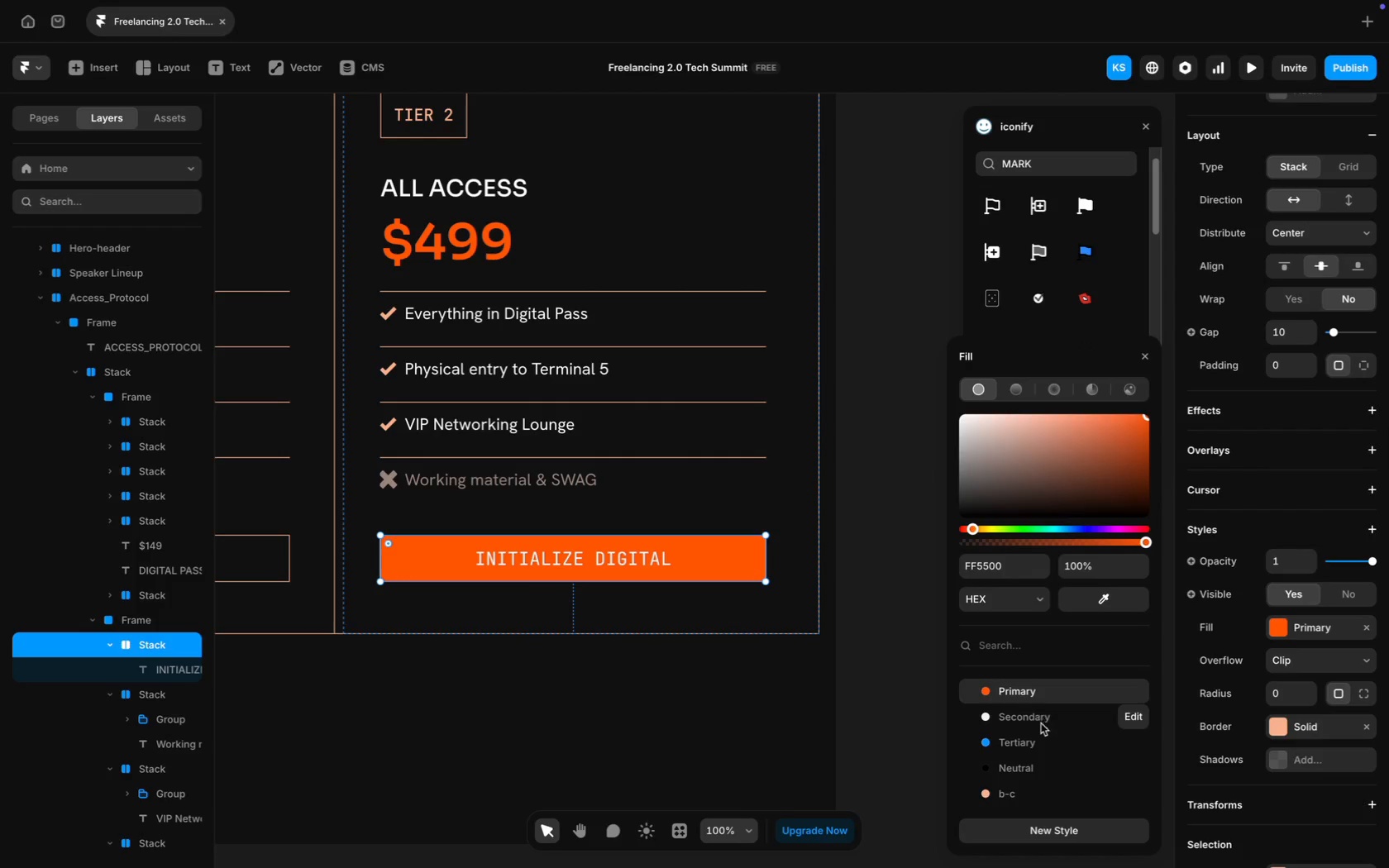 
scroll: coordinate [706, 711], scroll_direction: up, amount: 17.0
 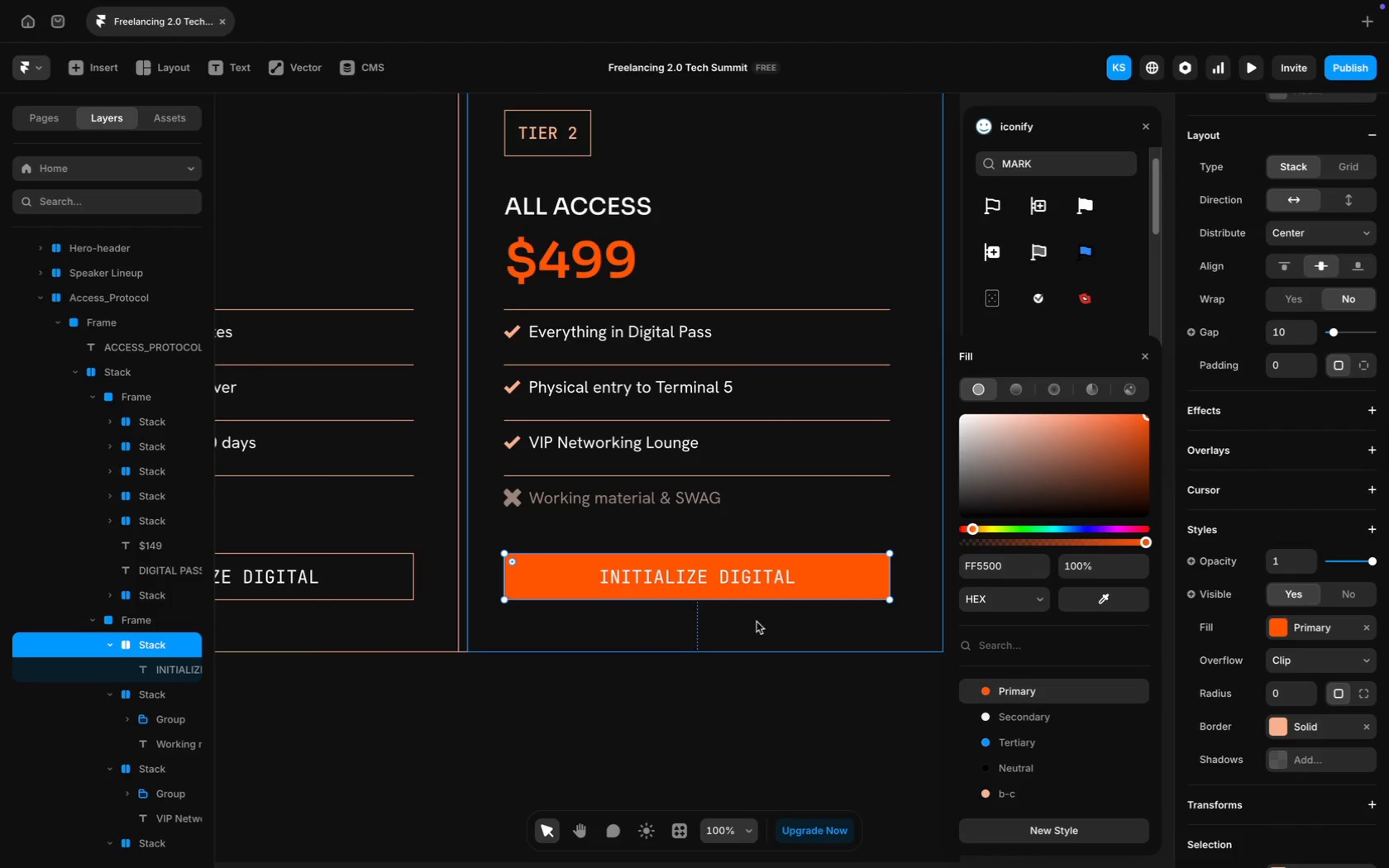 
left_click([751, 579])
 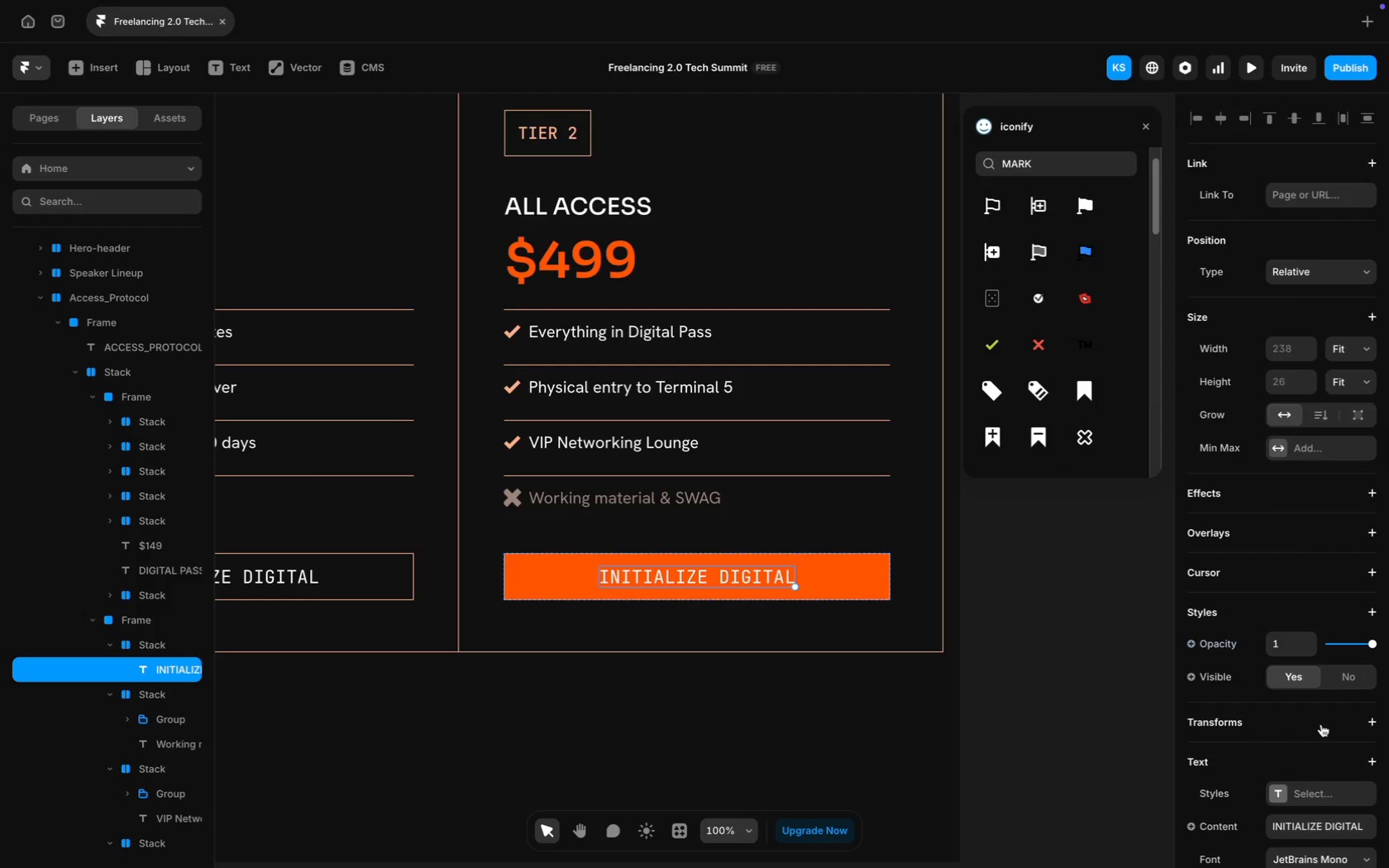 
scroll: coordinate [1321, 724], scroll_direction: down, amount: 33.0
 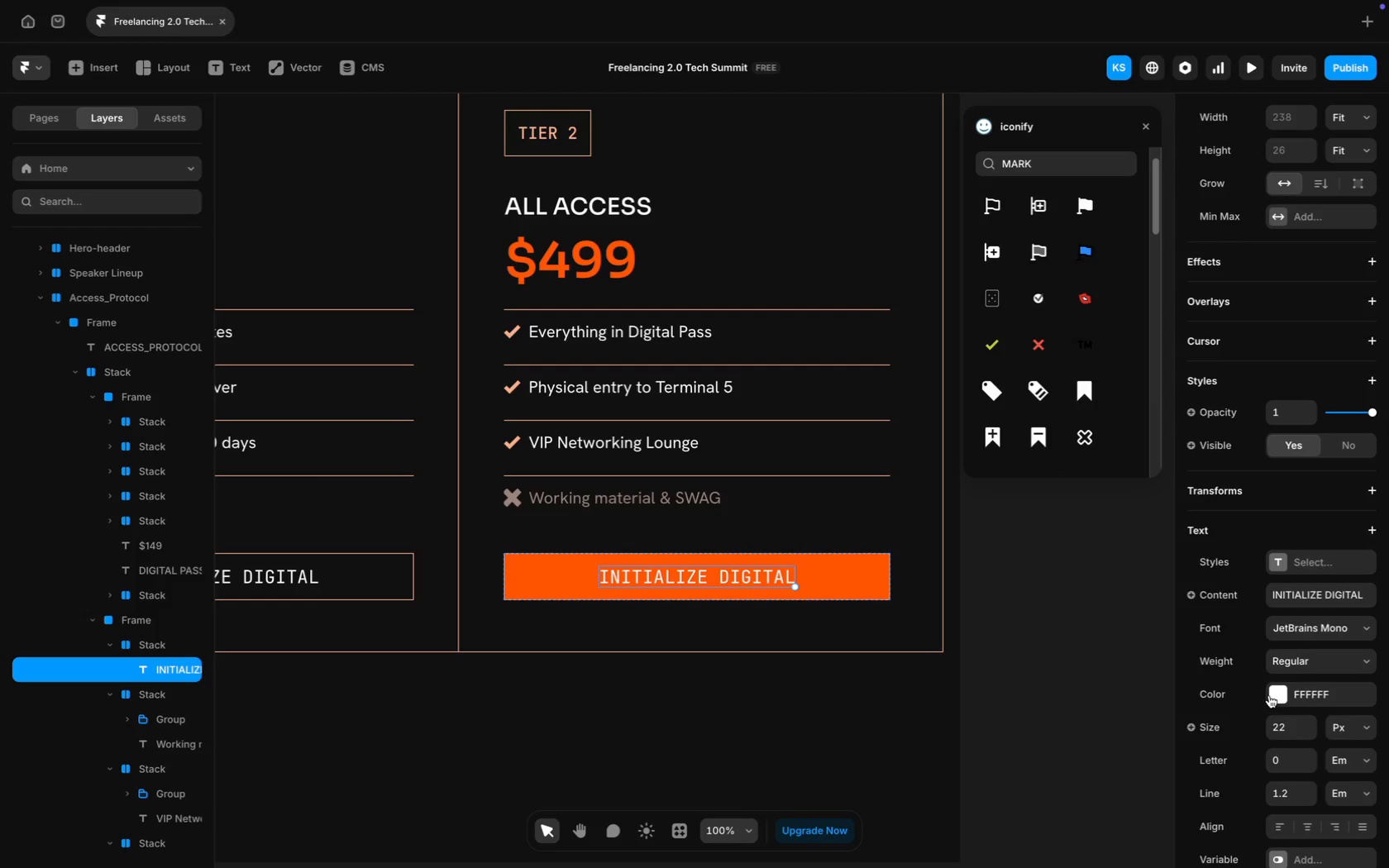 
wait(8.04)
 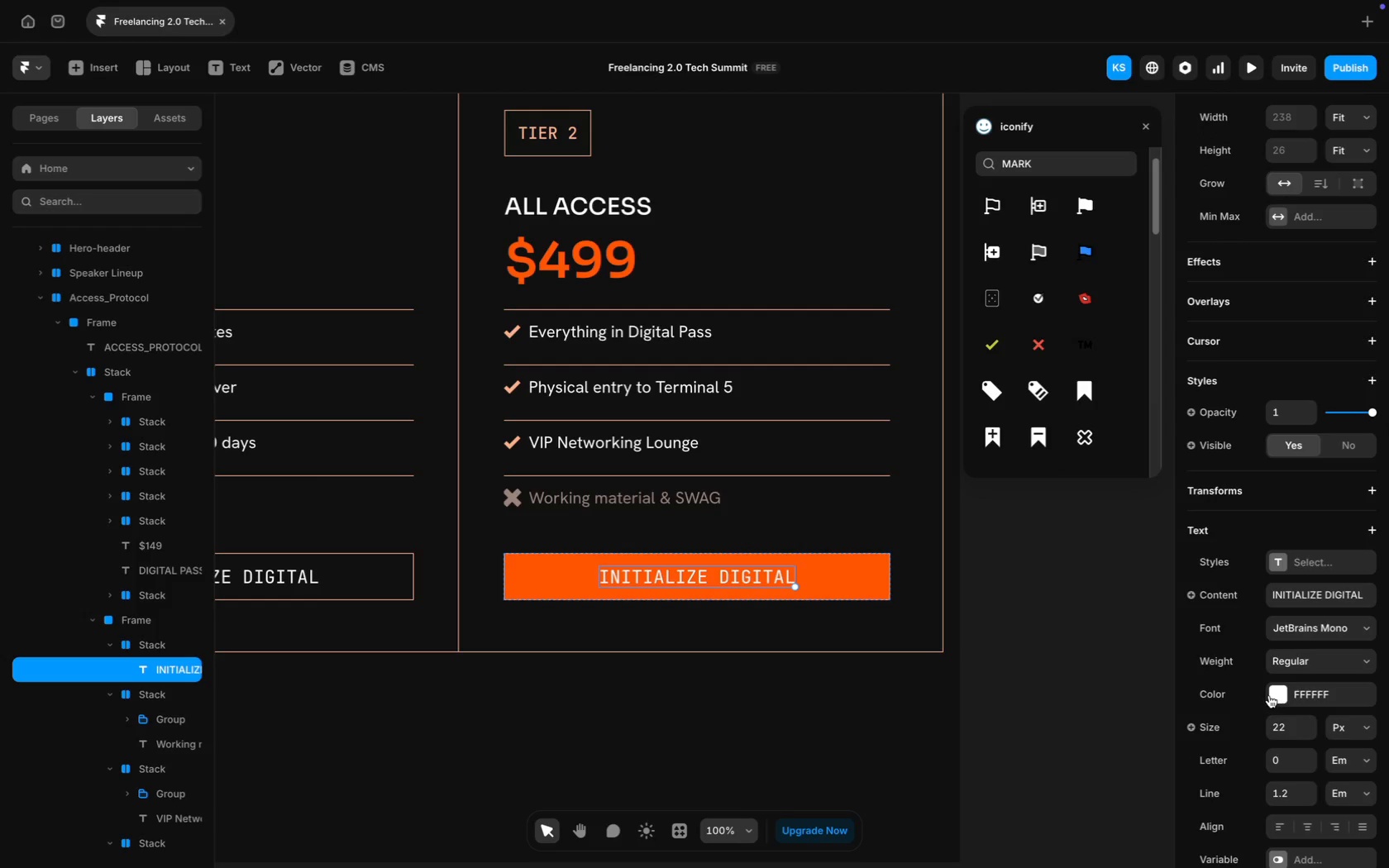 
left_click([1310, 694])
 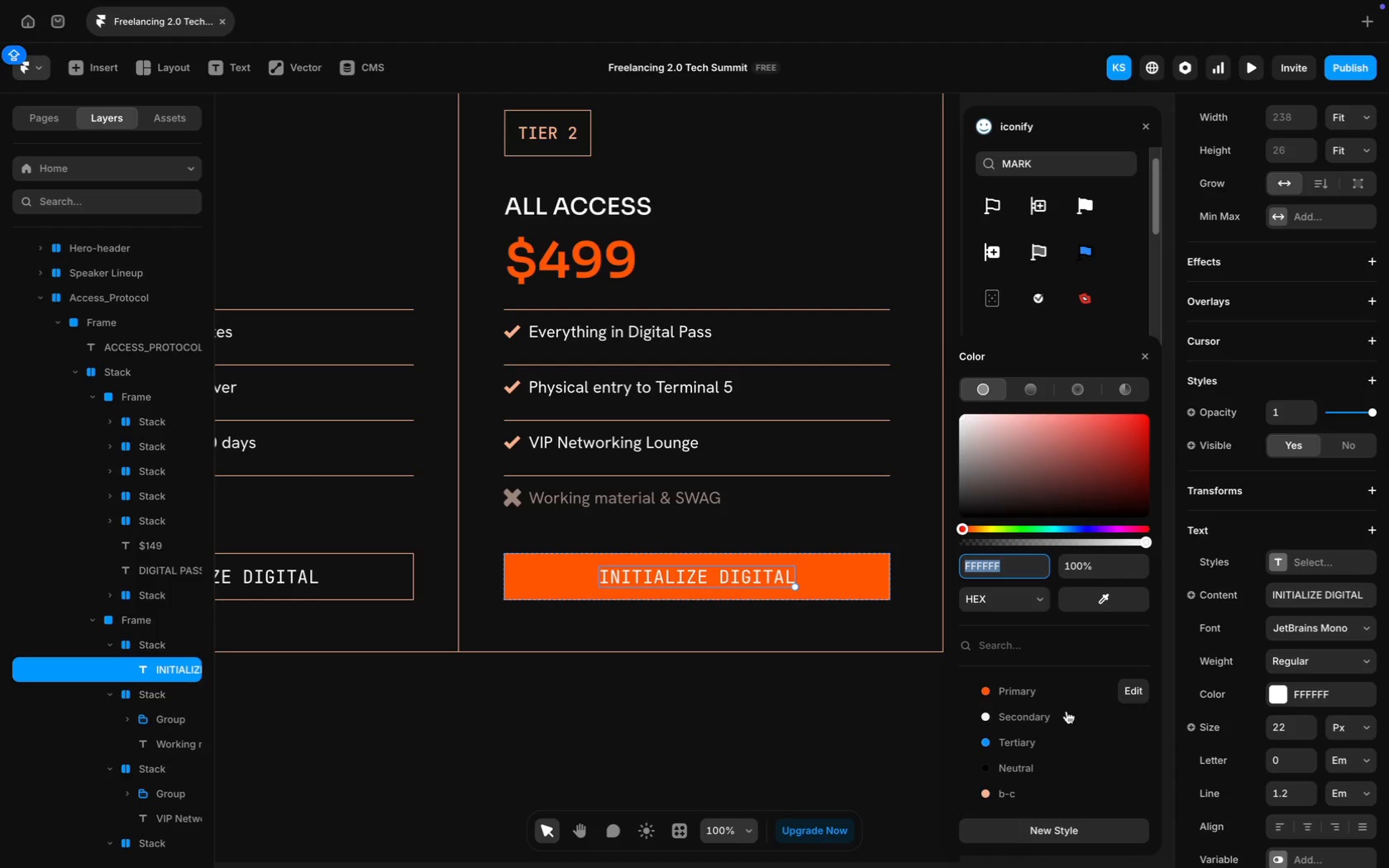 
left_click([1007, 768])
 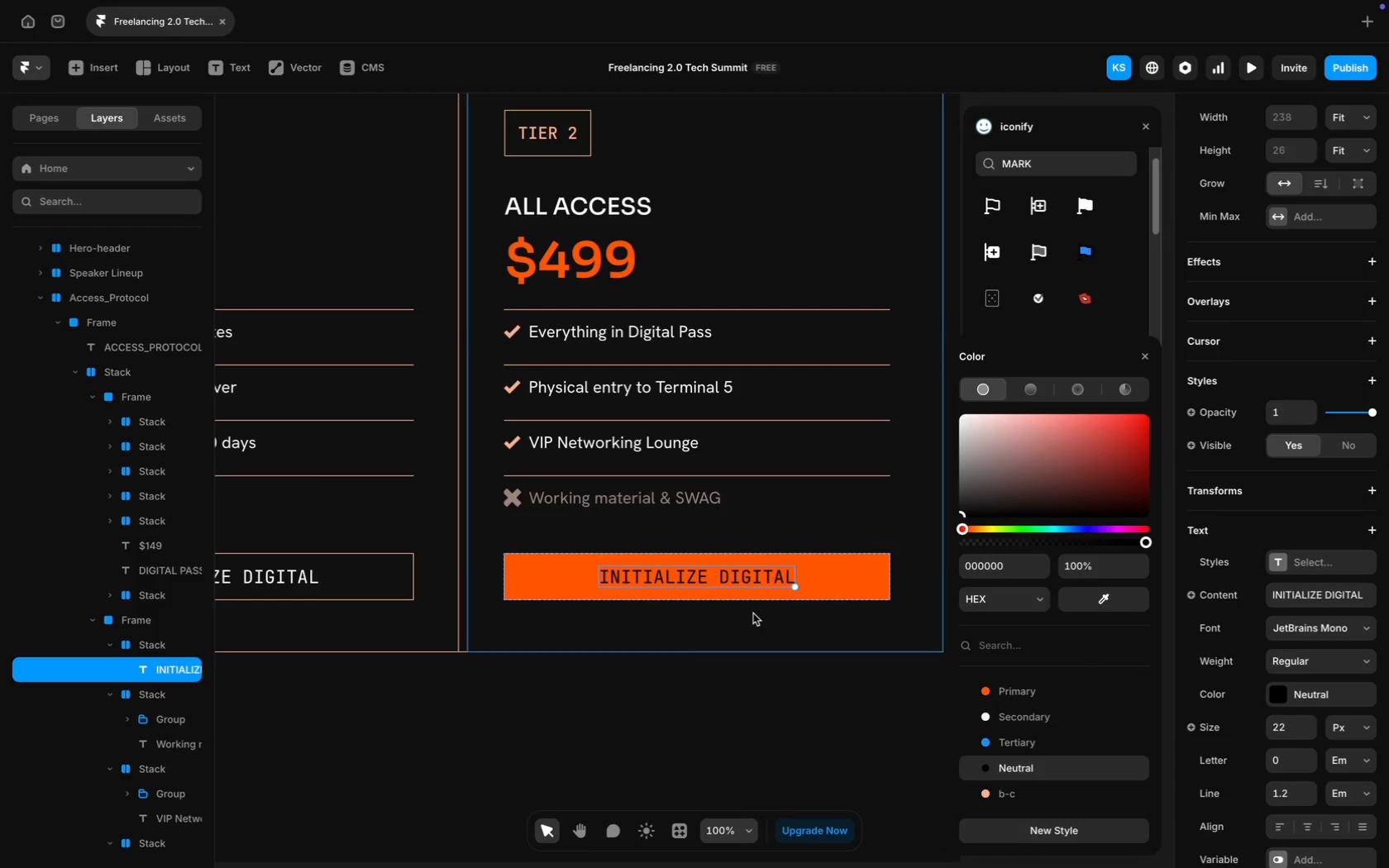 
wait(7.89)
 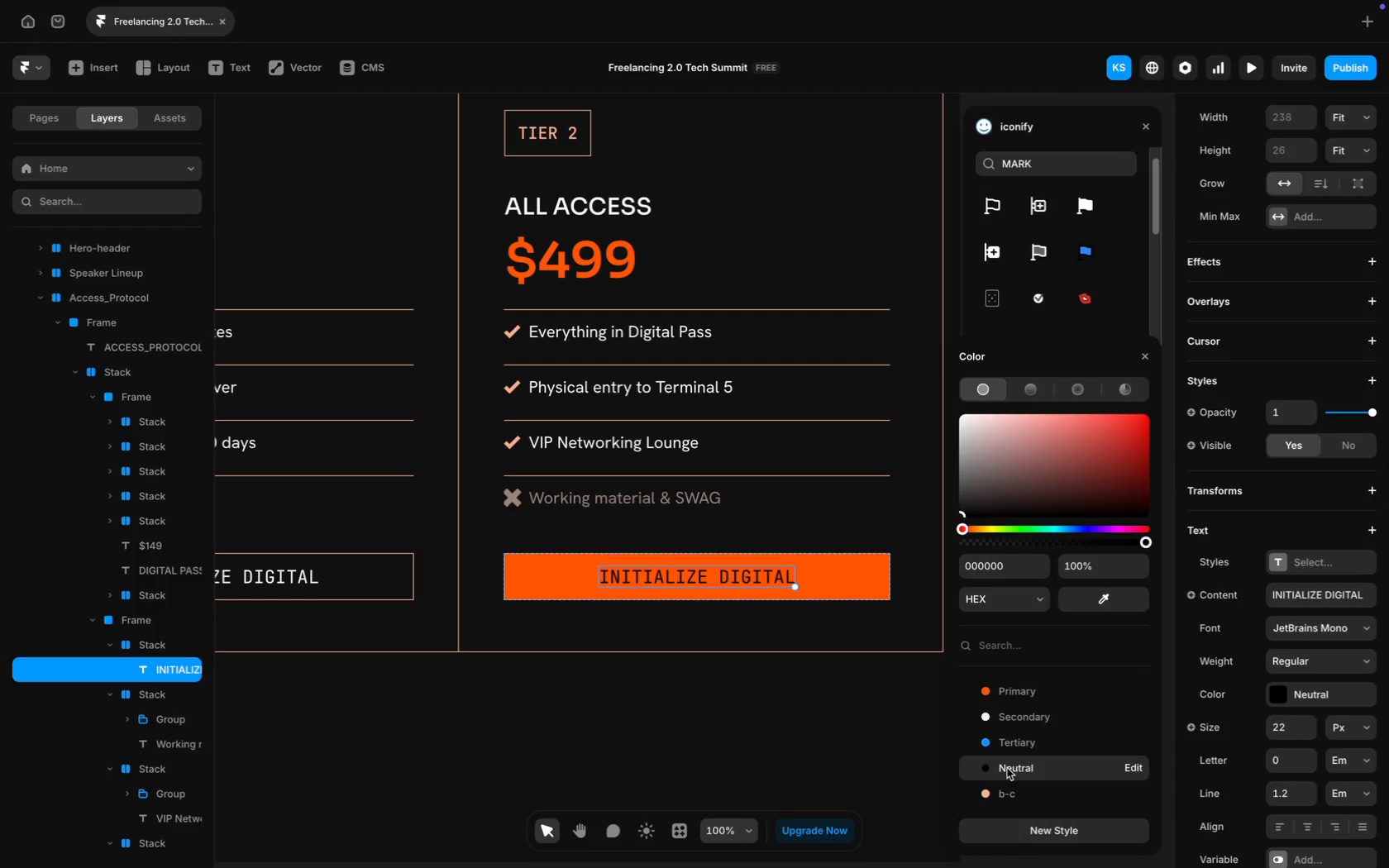 
double_click([745, 576])
 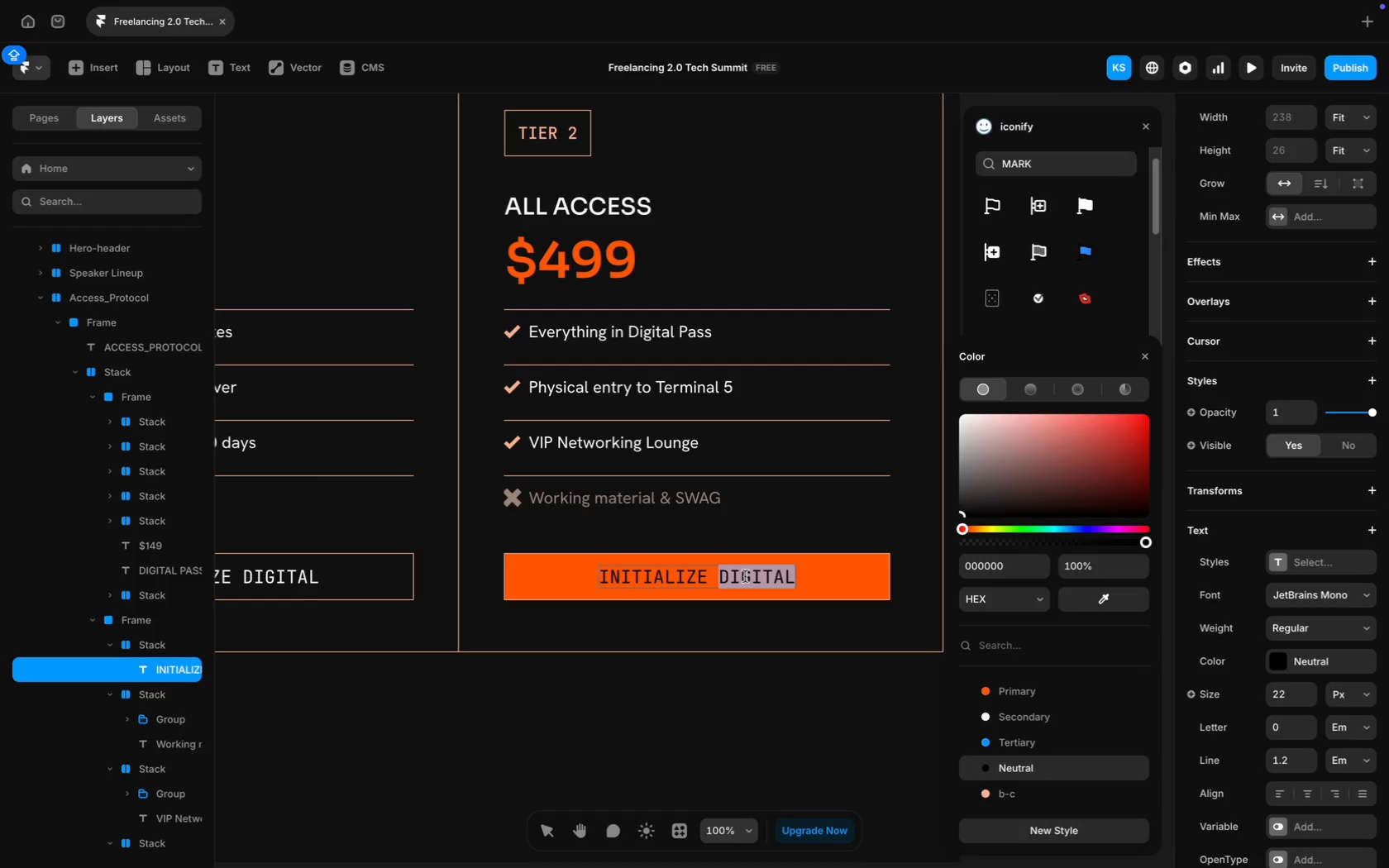 
key(Meta+A)
 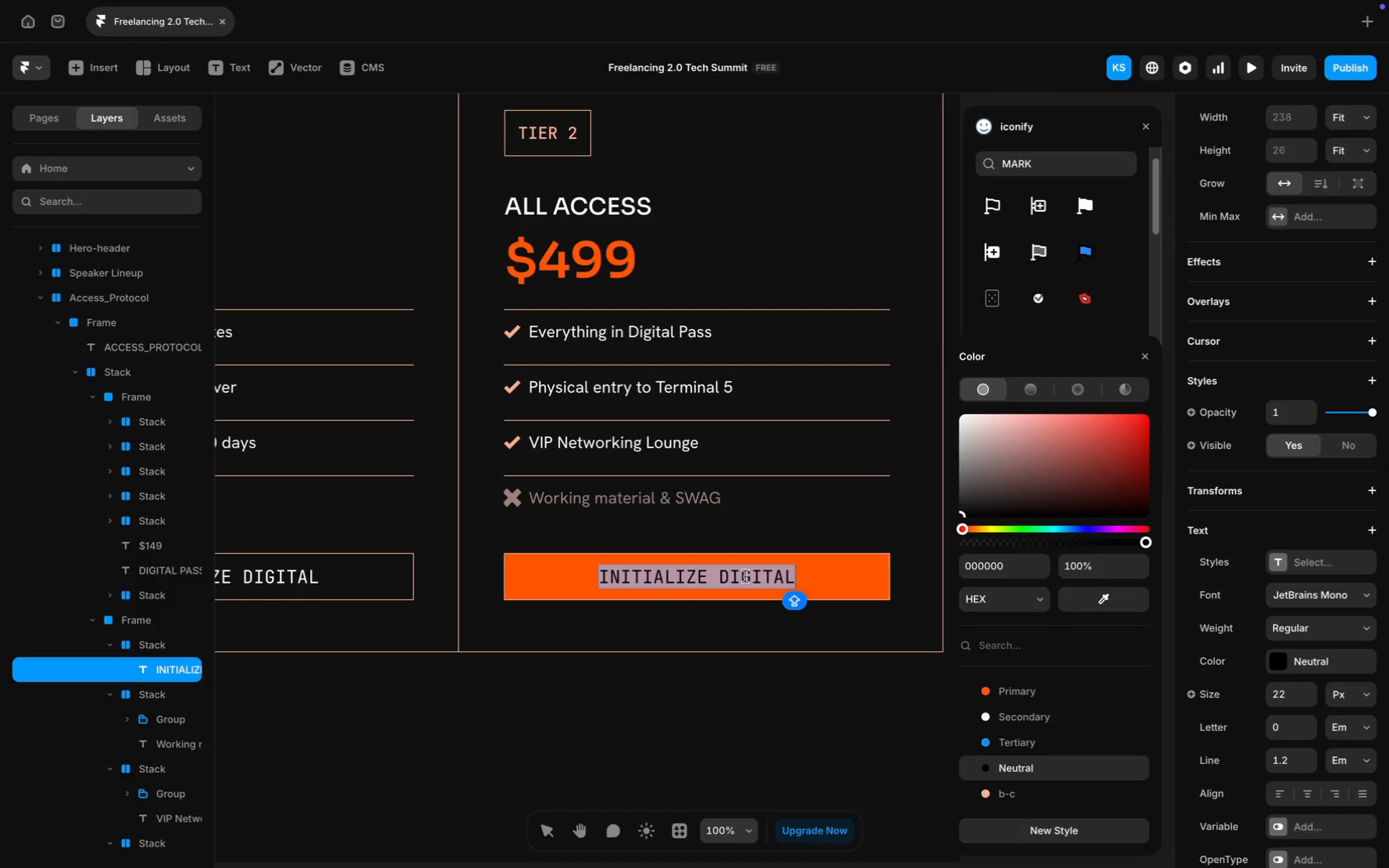 
type(In)
key(Backspace)
type(NI)
 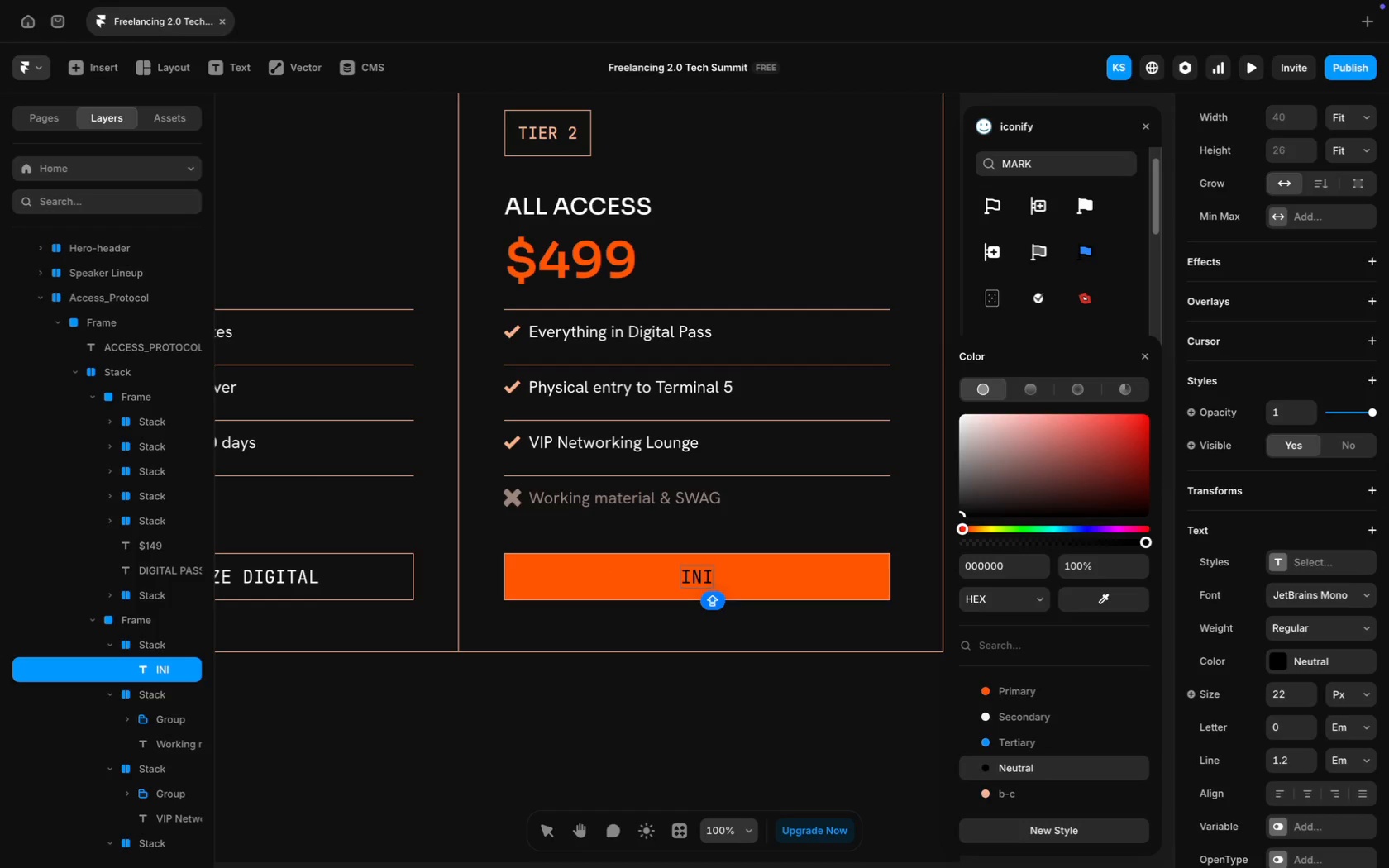 
type(TIALIZE )